 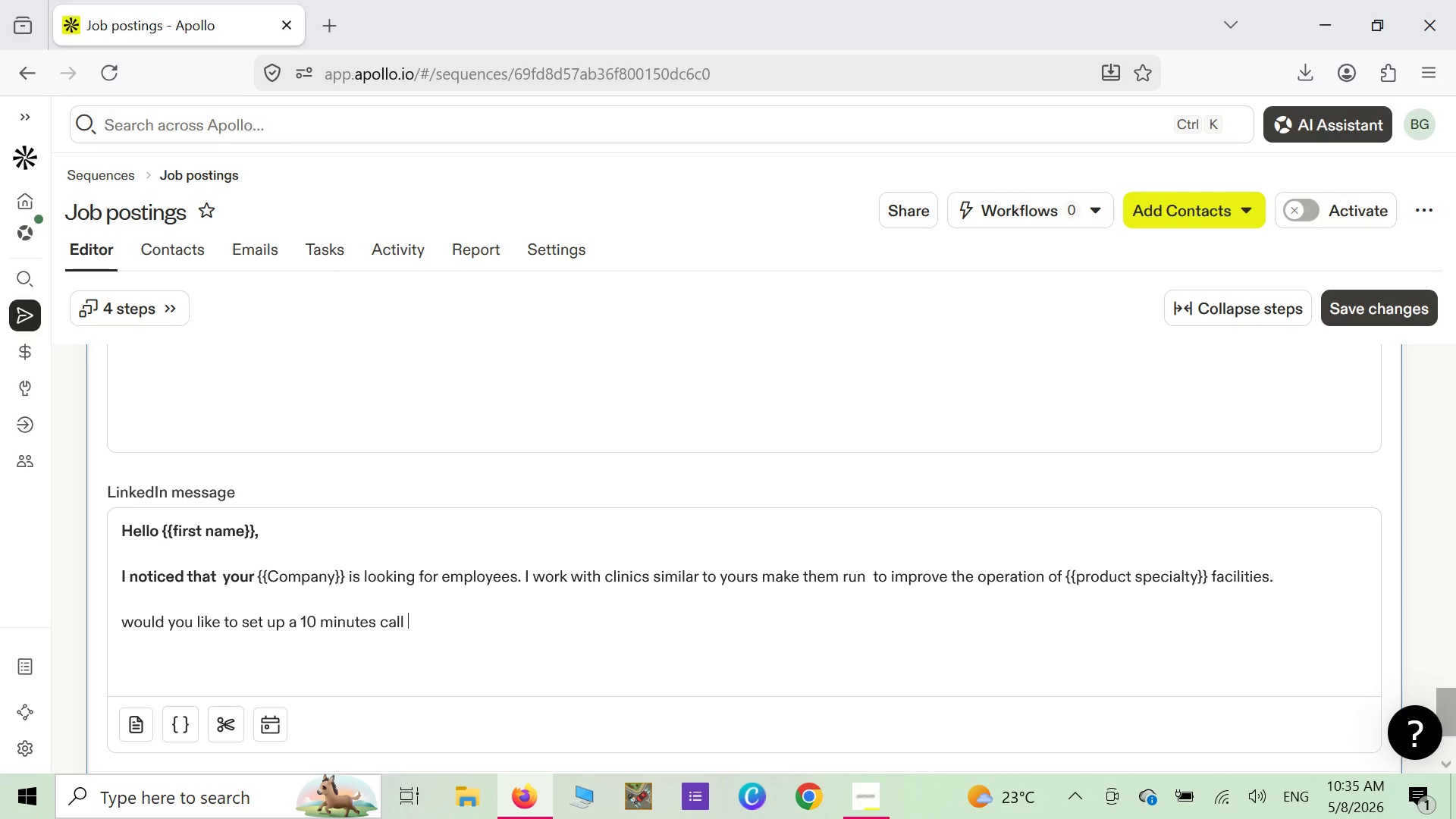 
type(tp)
key(Backspace)
type(o go over this )
 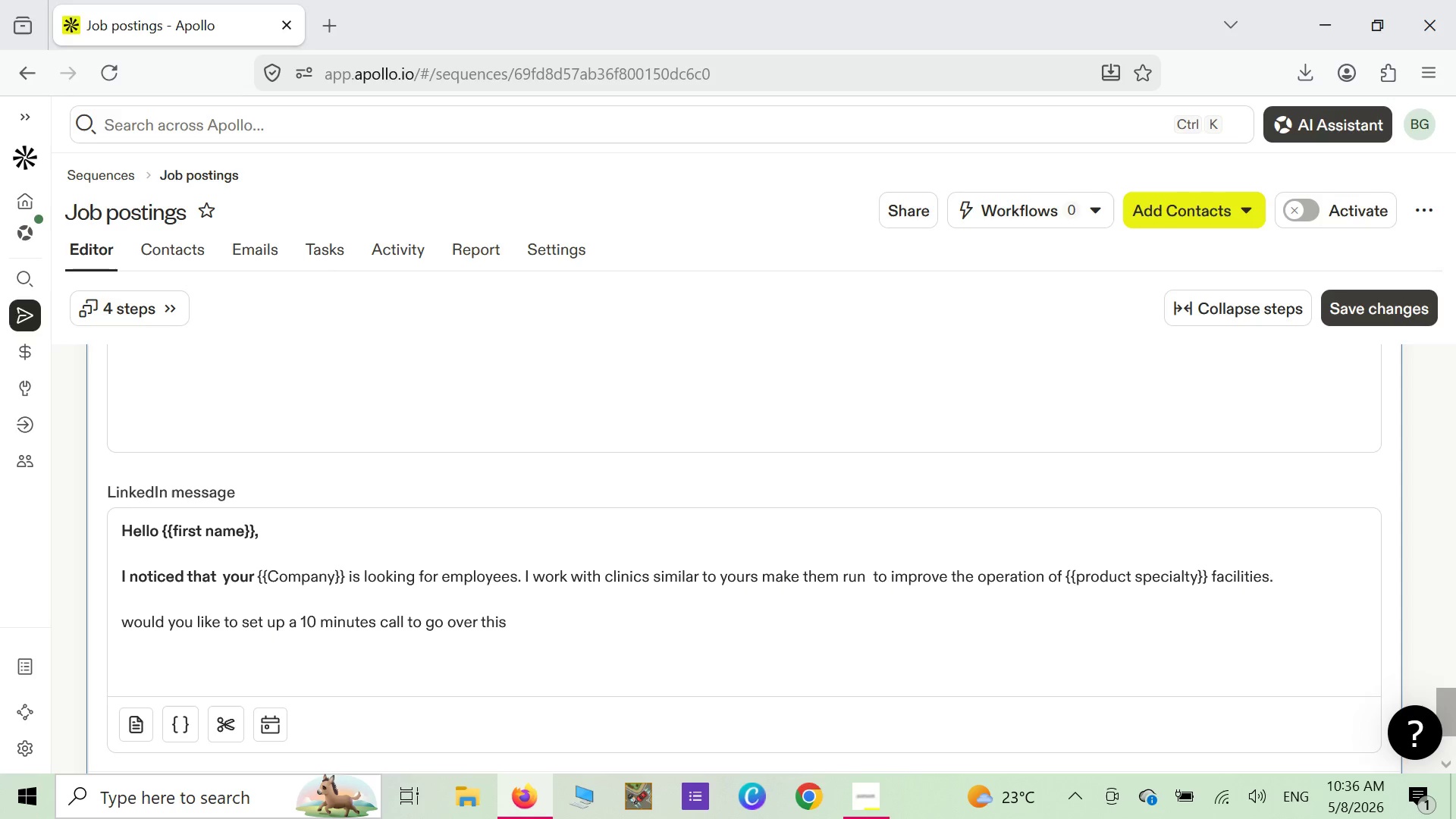 
key(Backspace)
 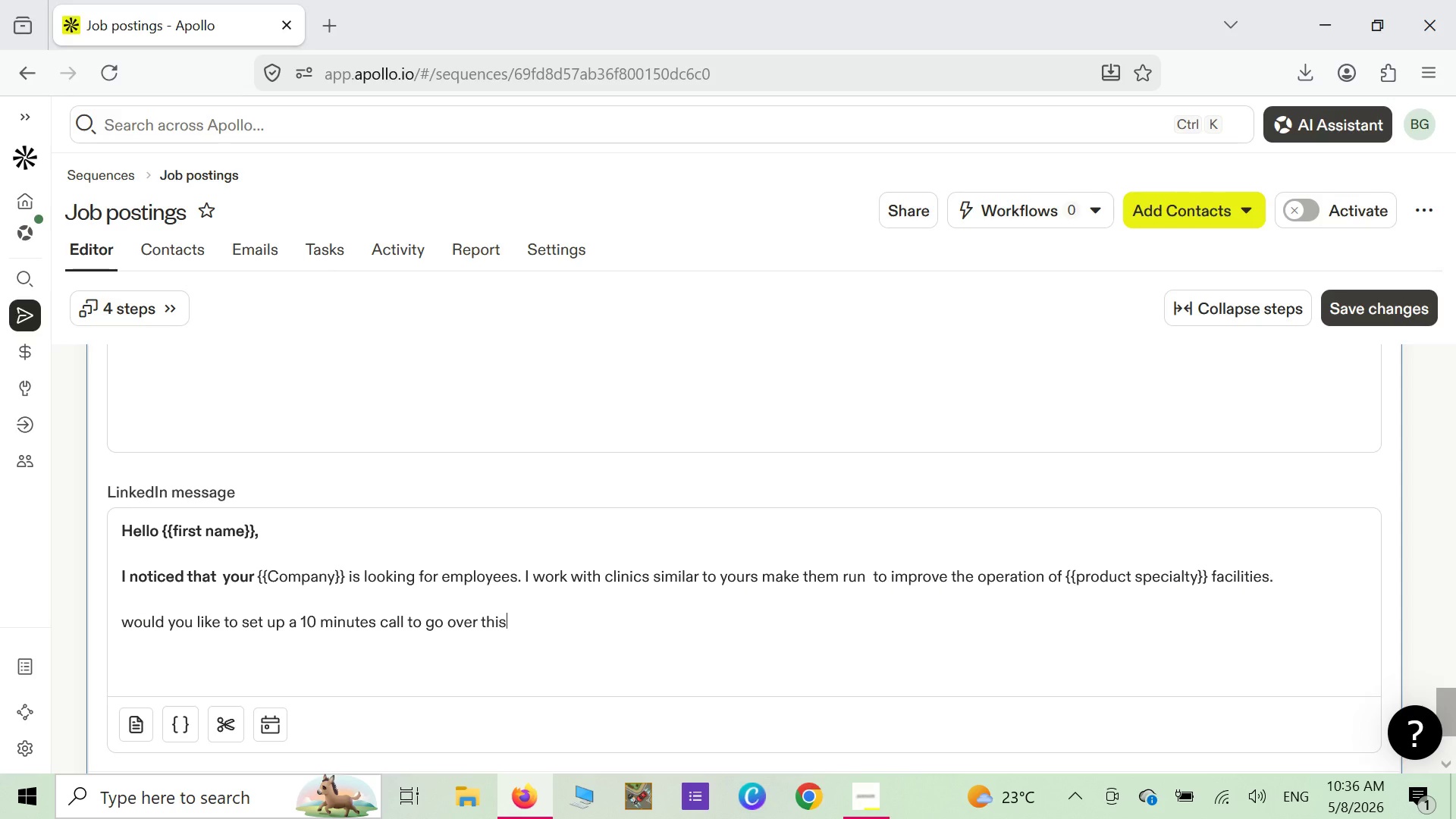 
key(Shift+ShiftLeft)
 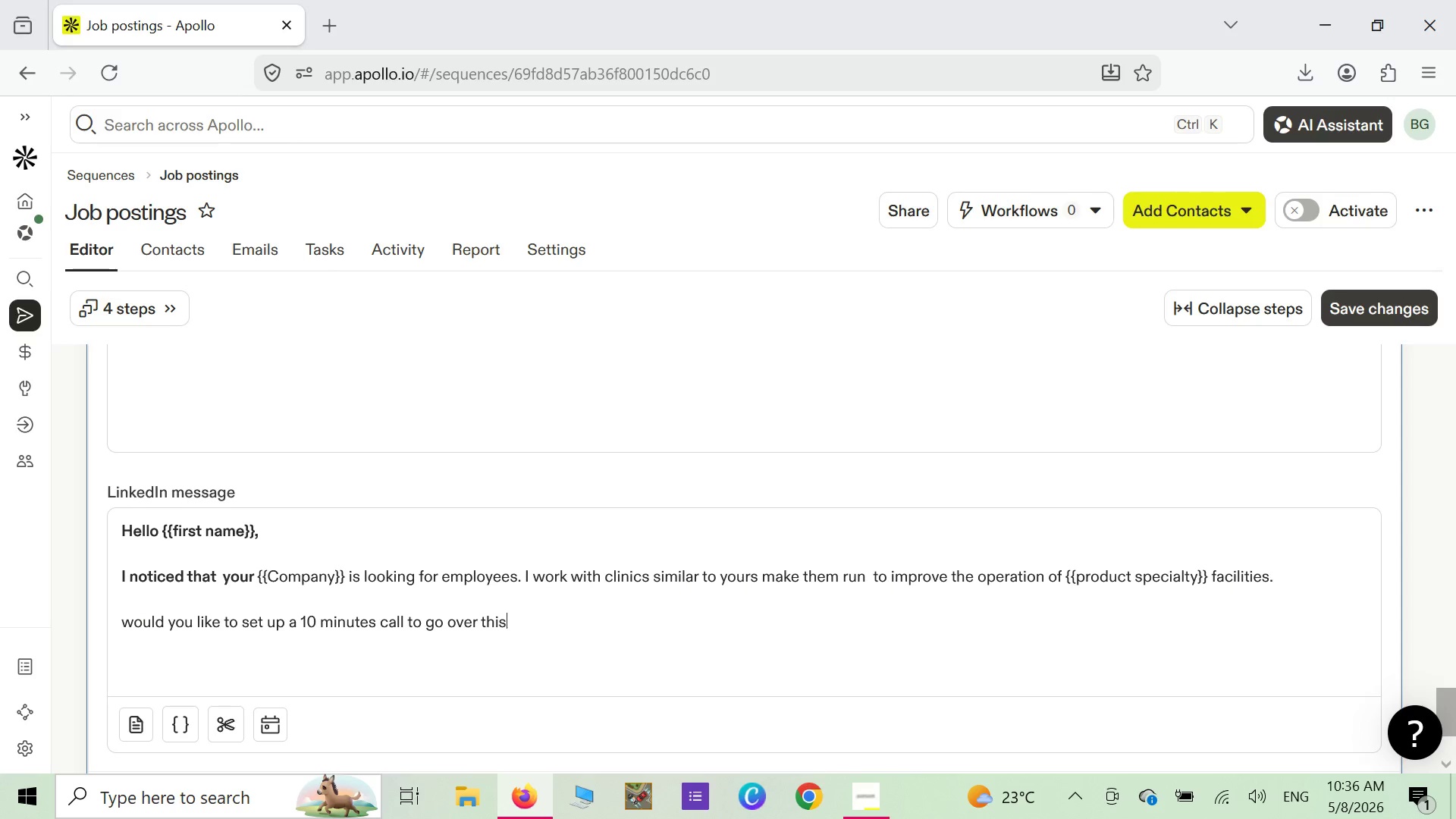 
key(Shift+Slash)
 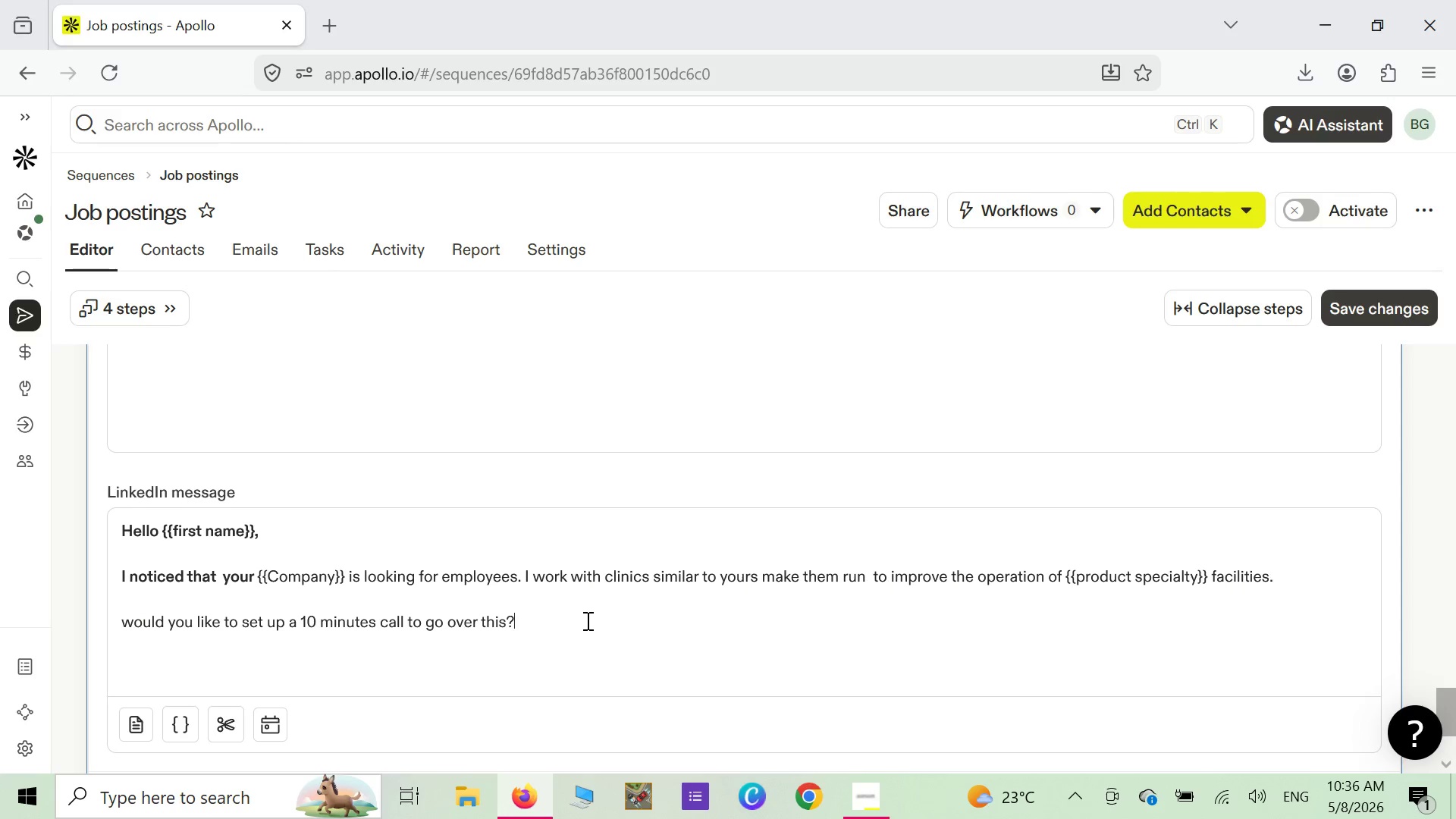 
scroll: coordinate [598, 628], scroll_direction: down, amount: 2.0
 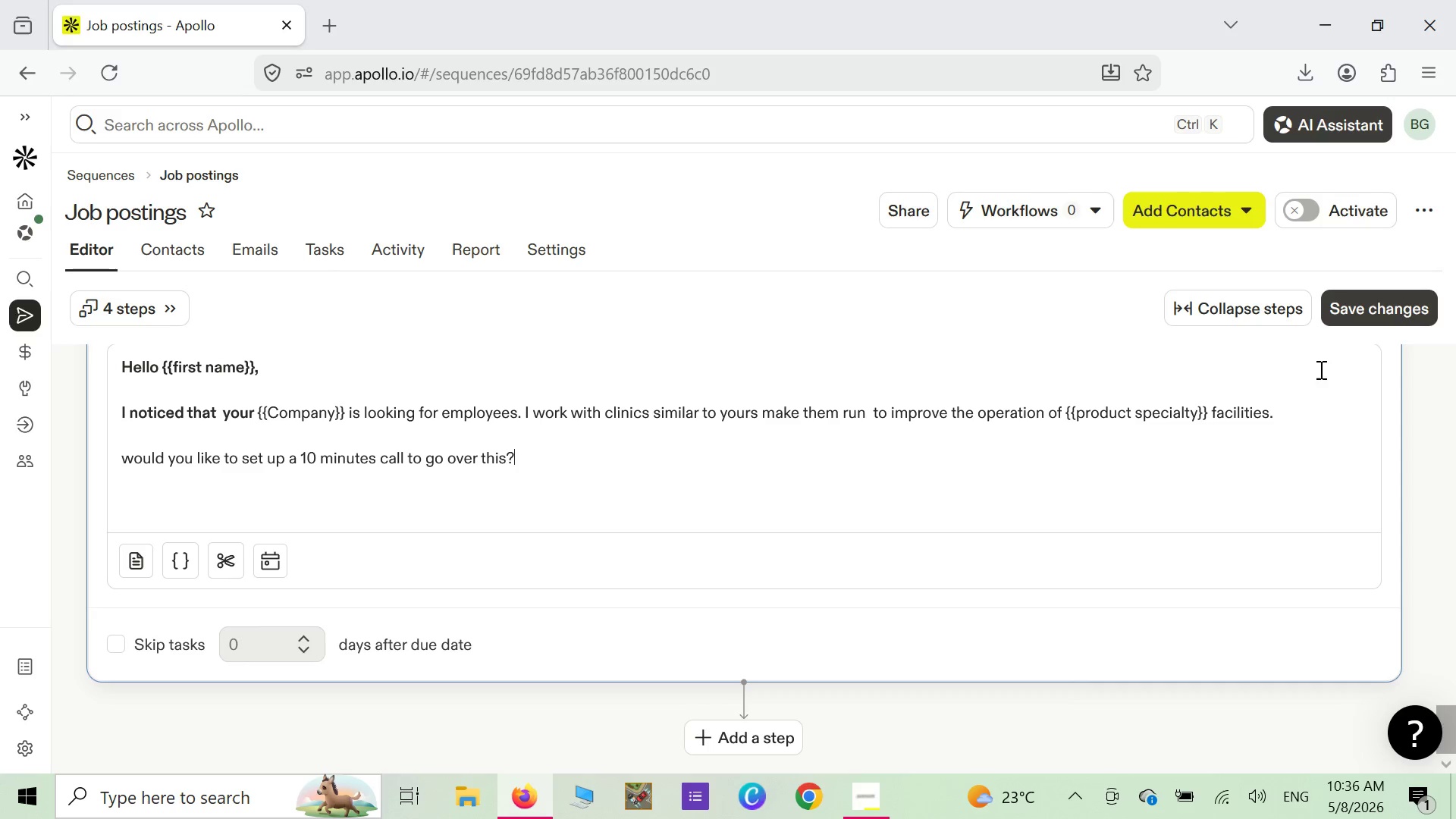 
left_click([1367, 306])
 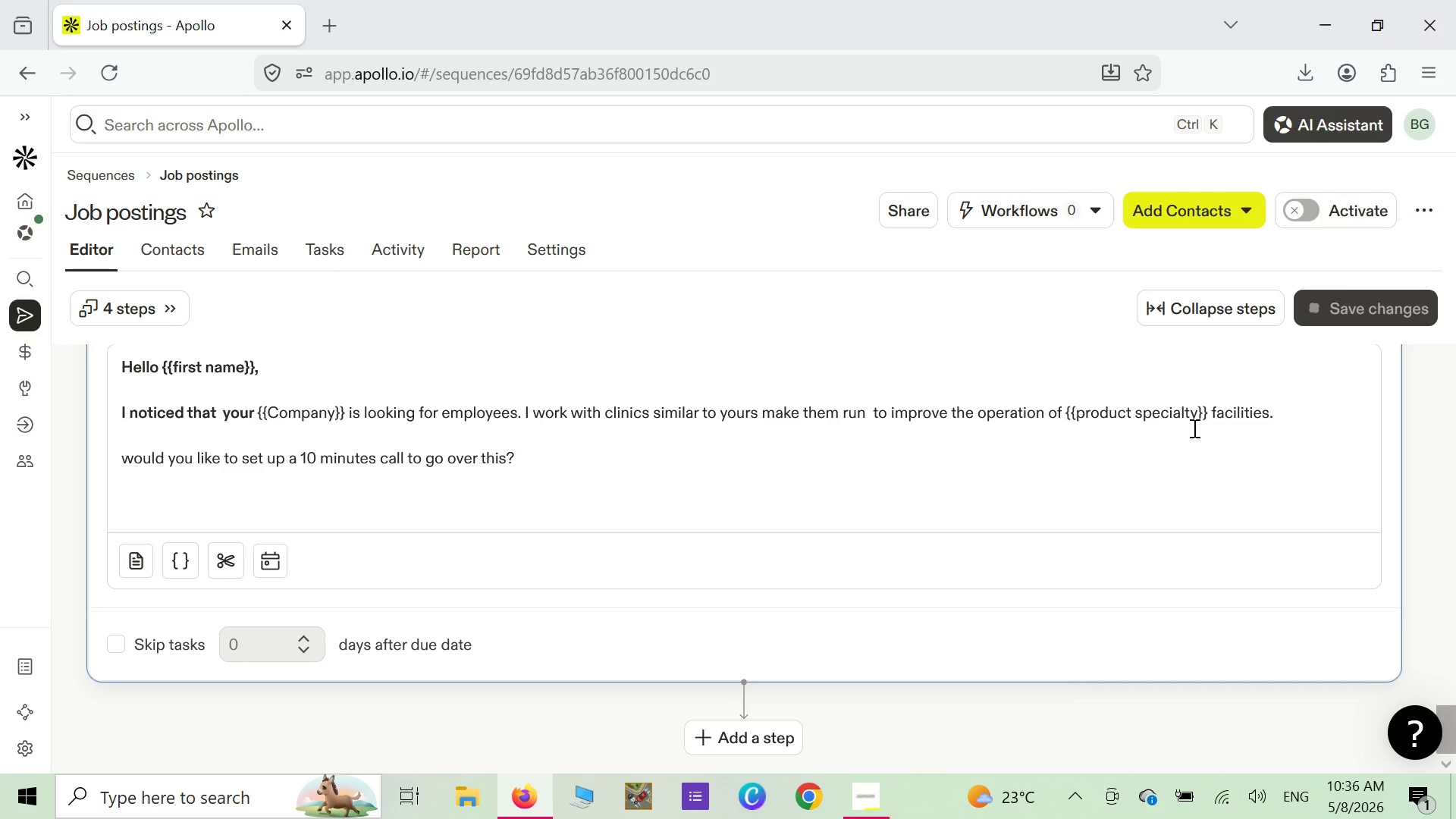 
scroll: coordinate [705, 627], scroll_direction: up, amount: 9.0
 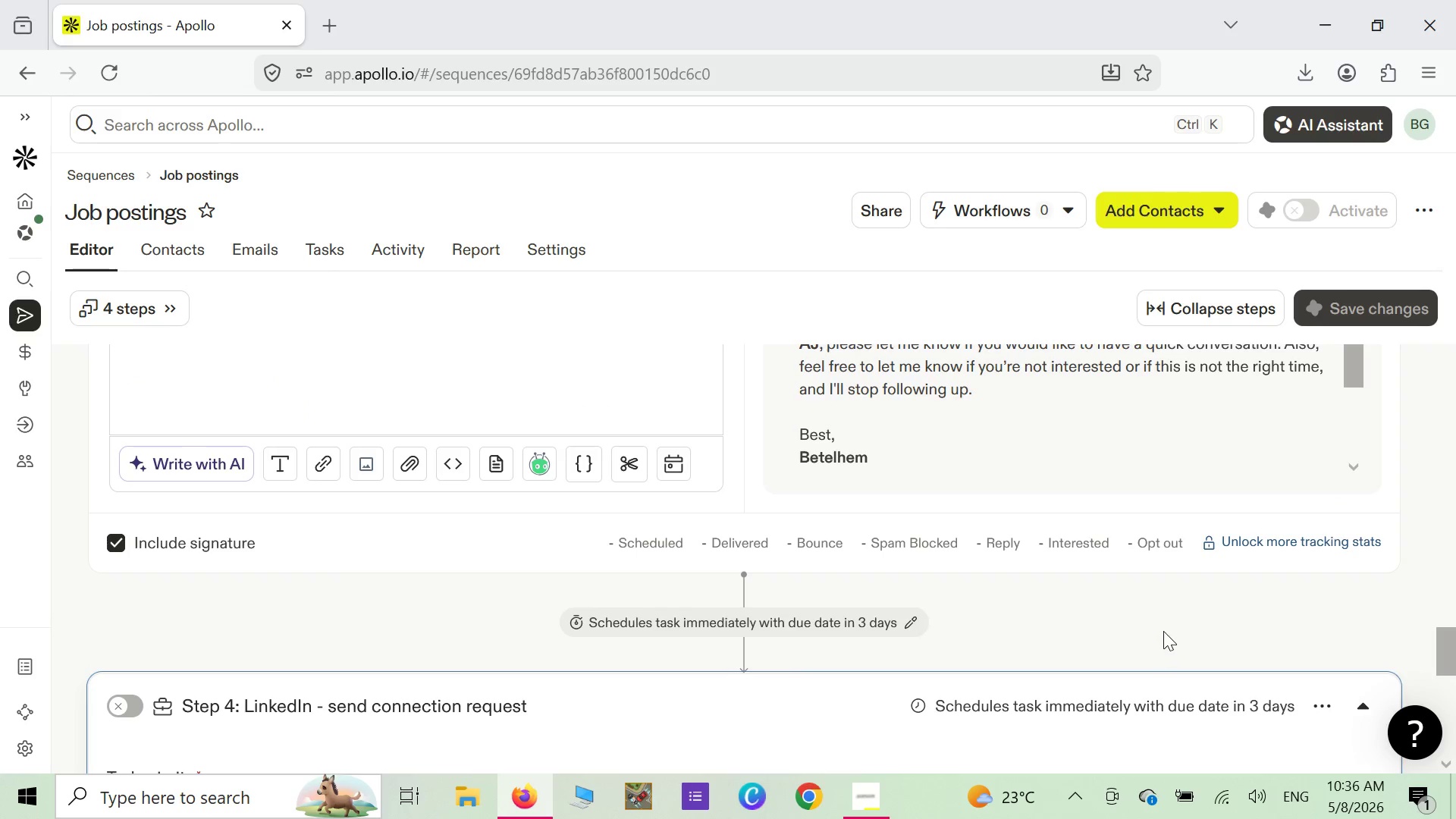 
scroll: coordinate [1163, 629], scroll_direction: down, amount: 1.0
 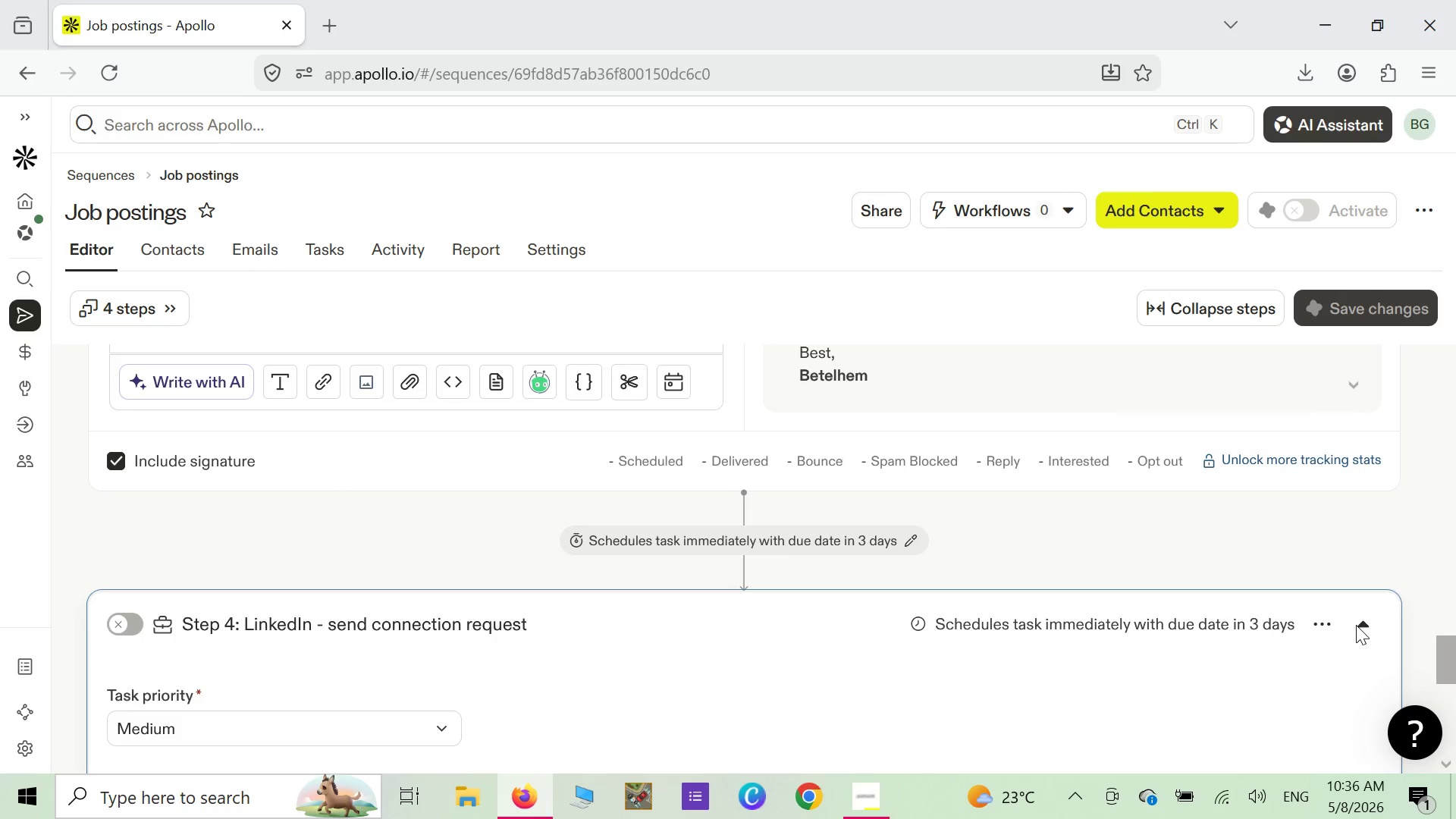 
left_click([1361, 626])
 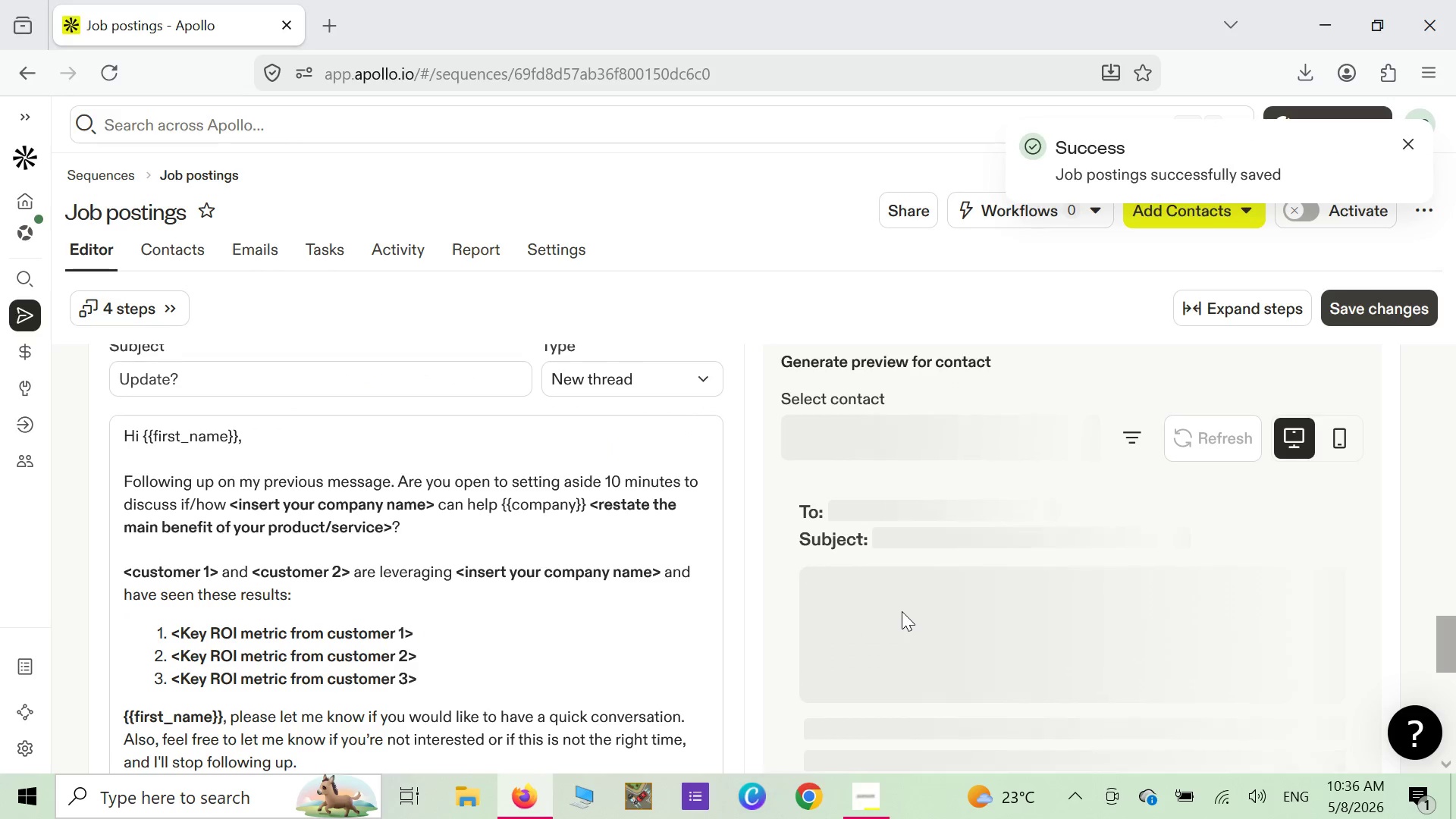 
scroll: coordinate [642, 592], scroll_direction: down, amount: 8.0
 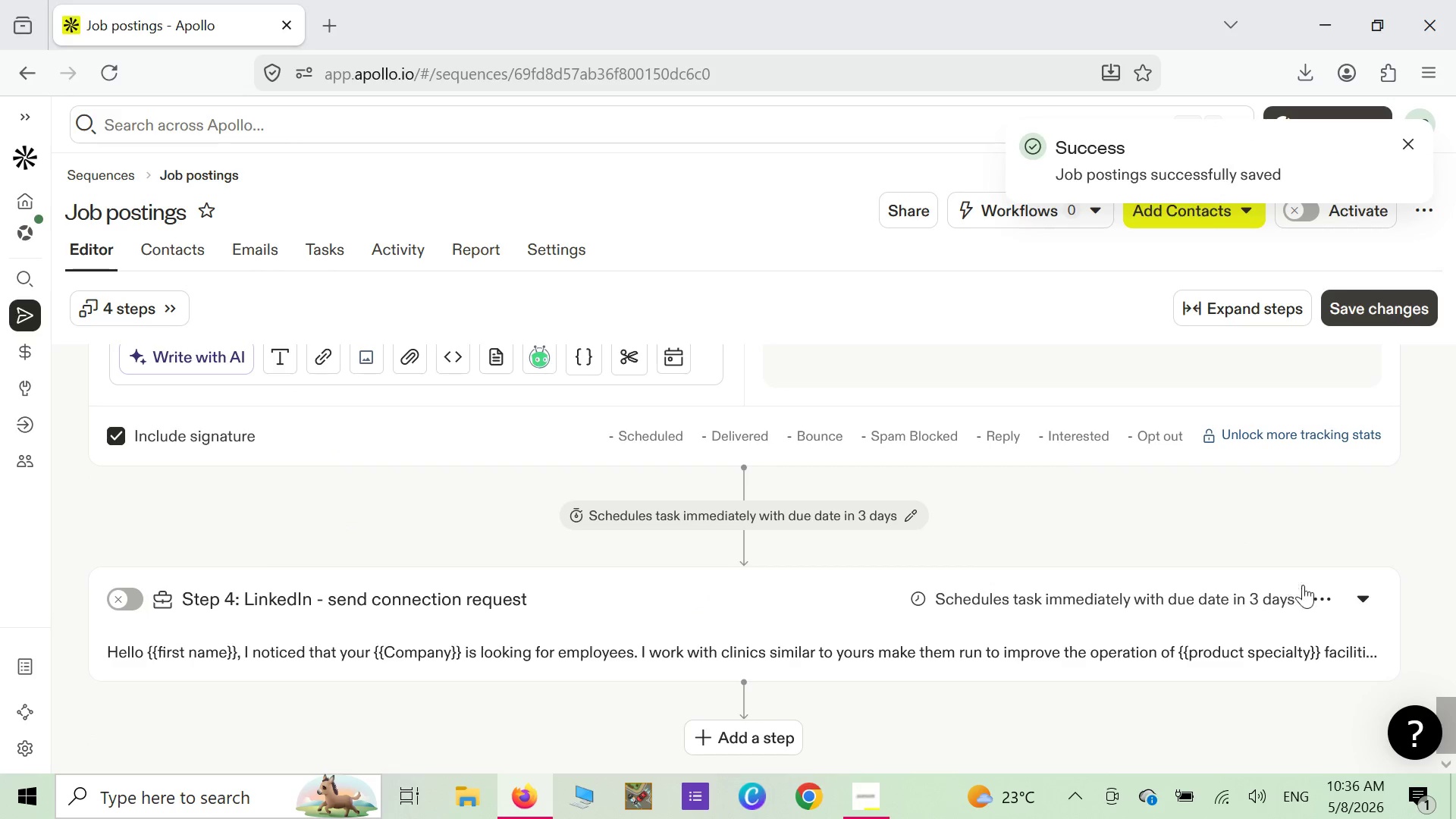 
left_click([1321, 597])
 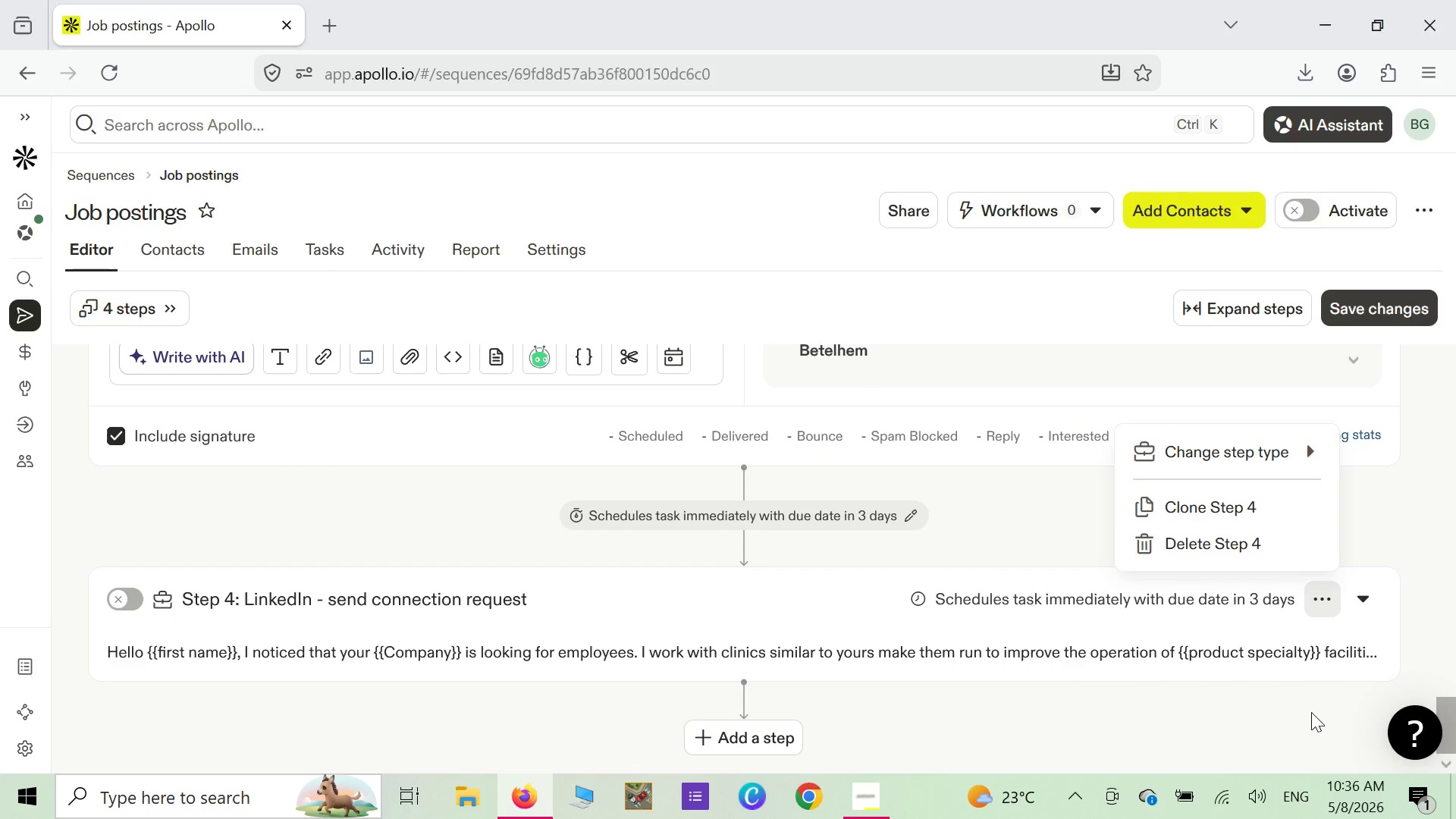 
wait(7.64)
 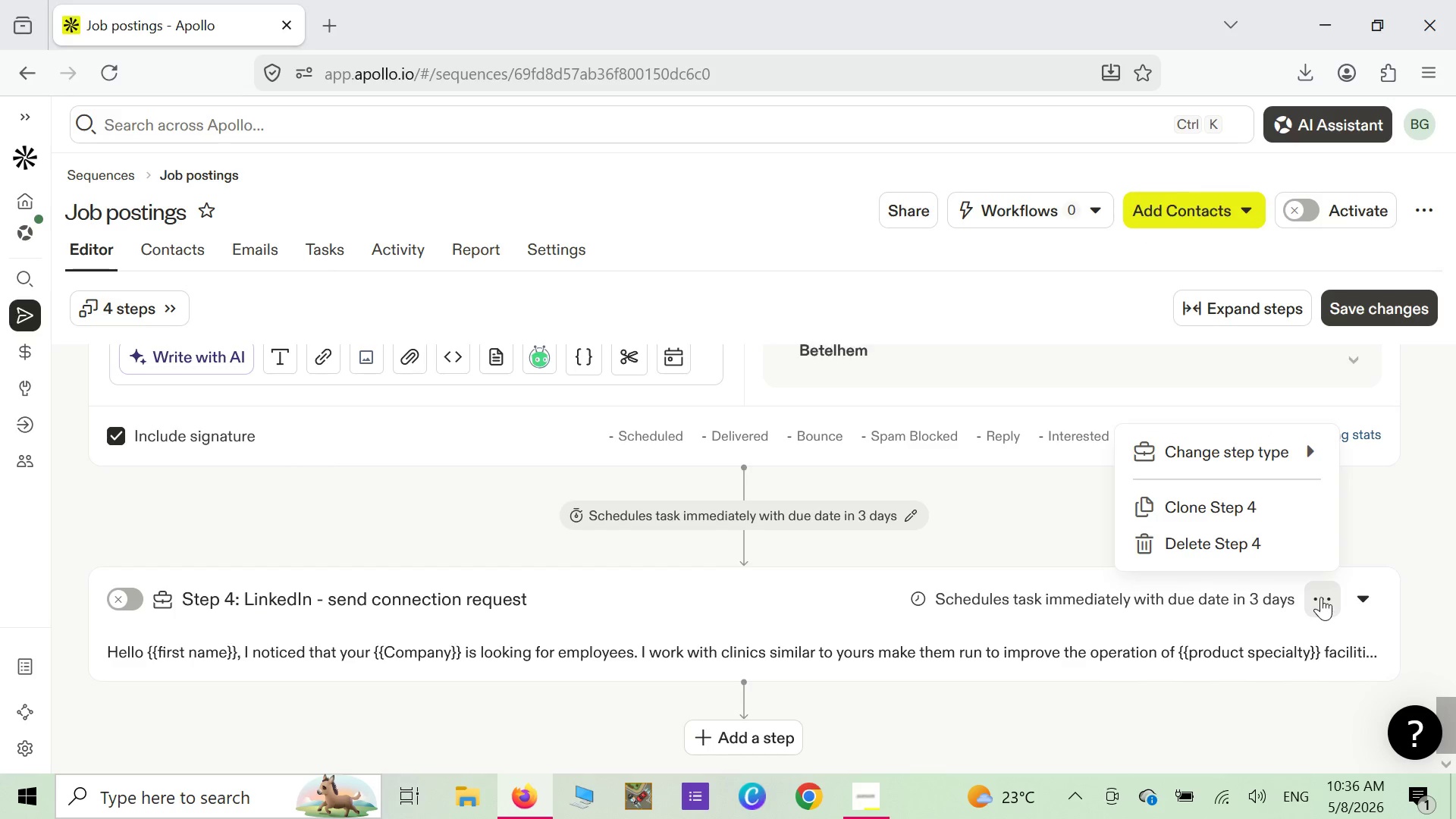 
left_click([918, 602])
 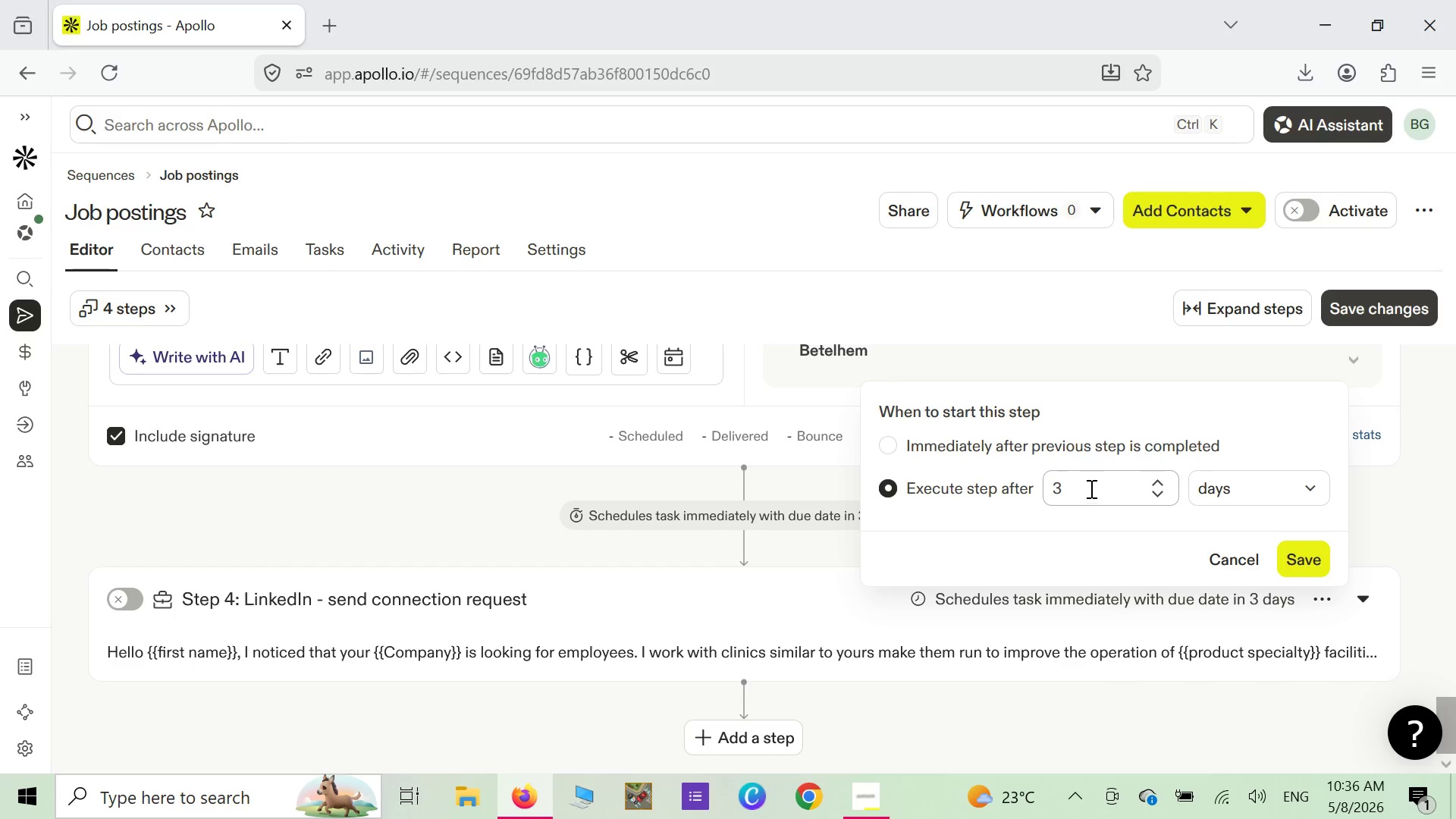 
left_click([1085, 486])
 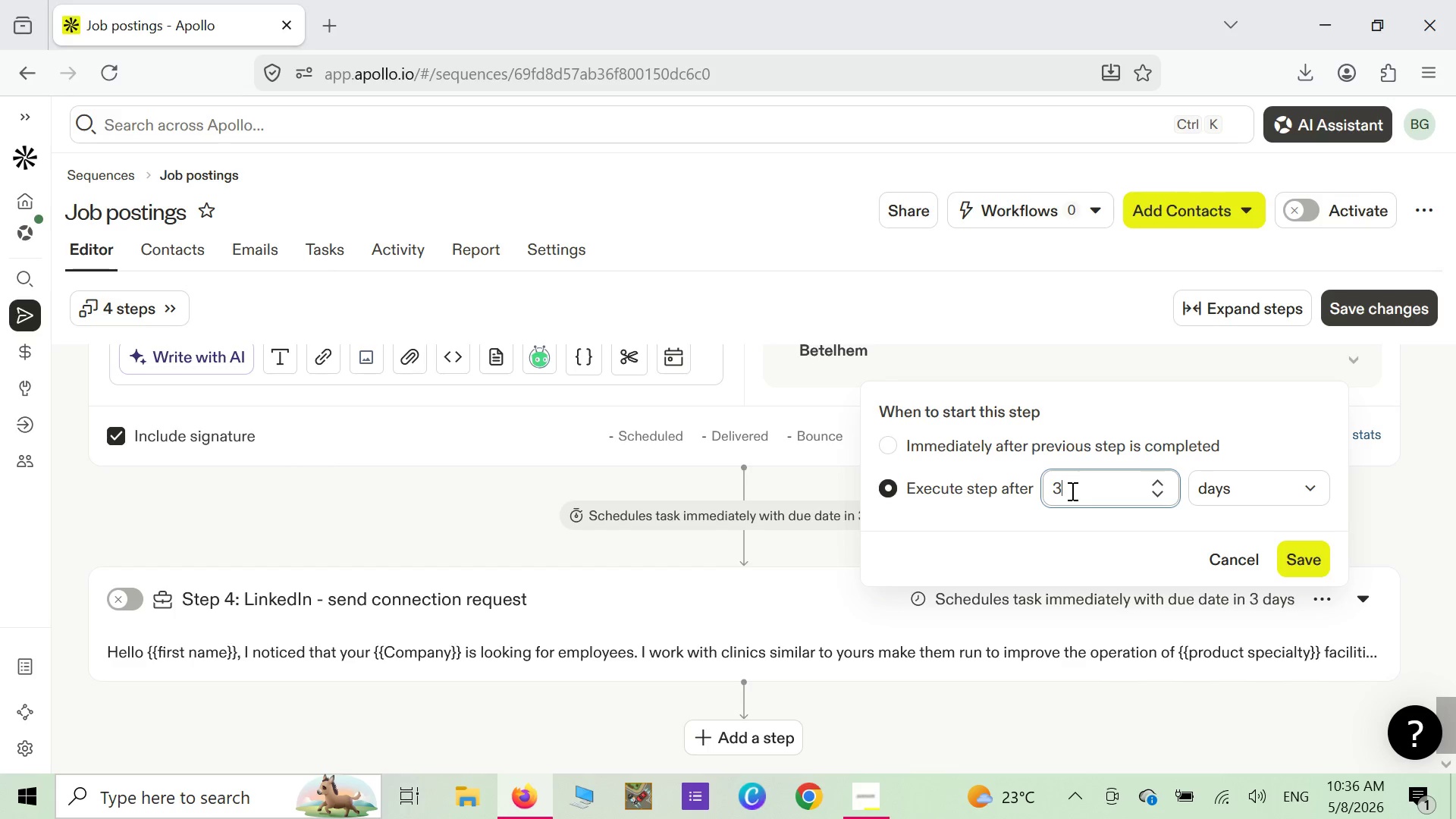 
key(Backspace)
 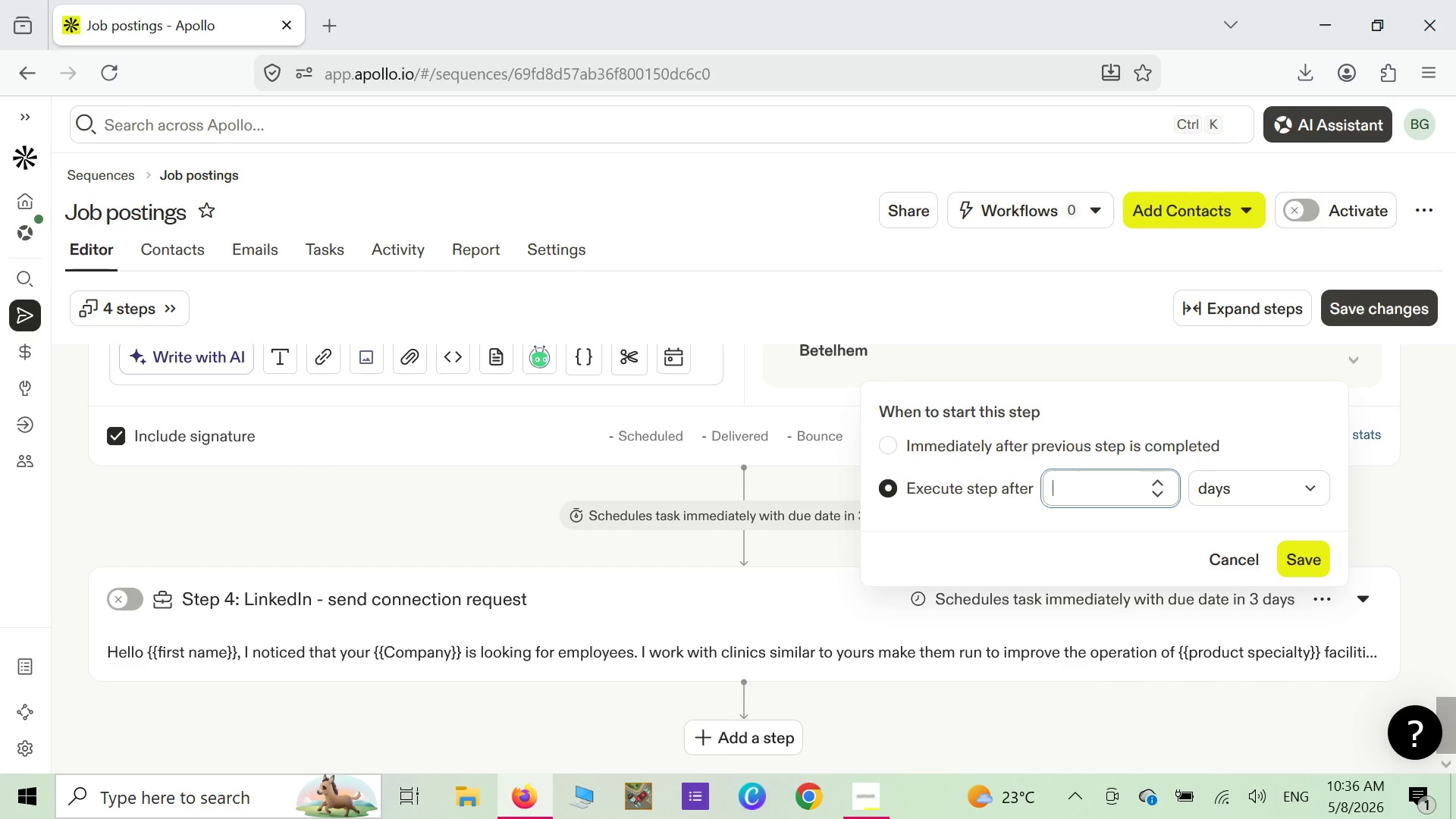 
key(0)
 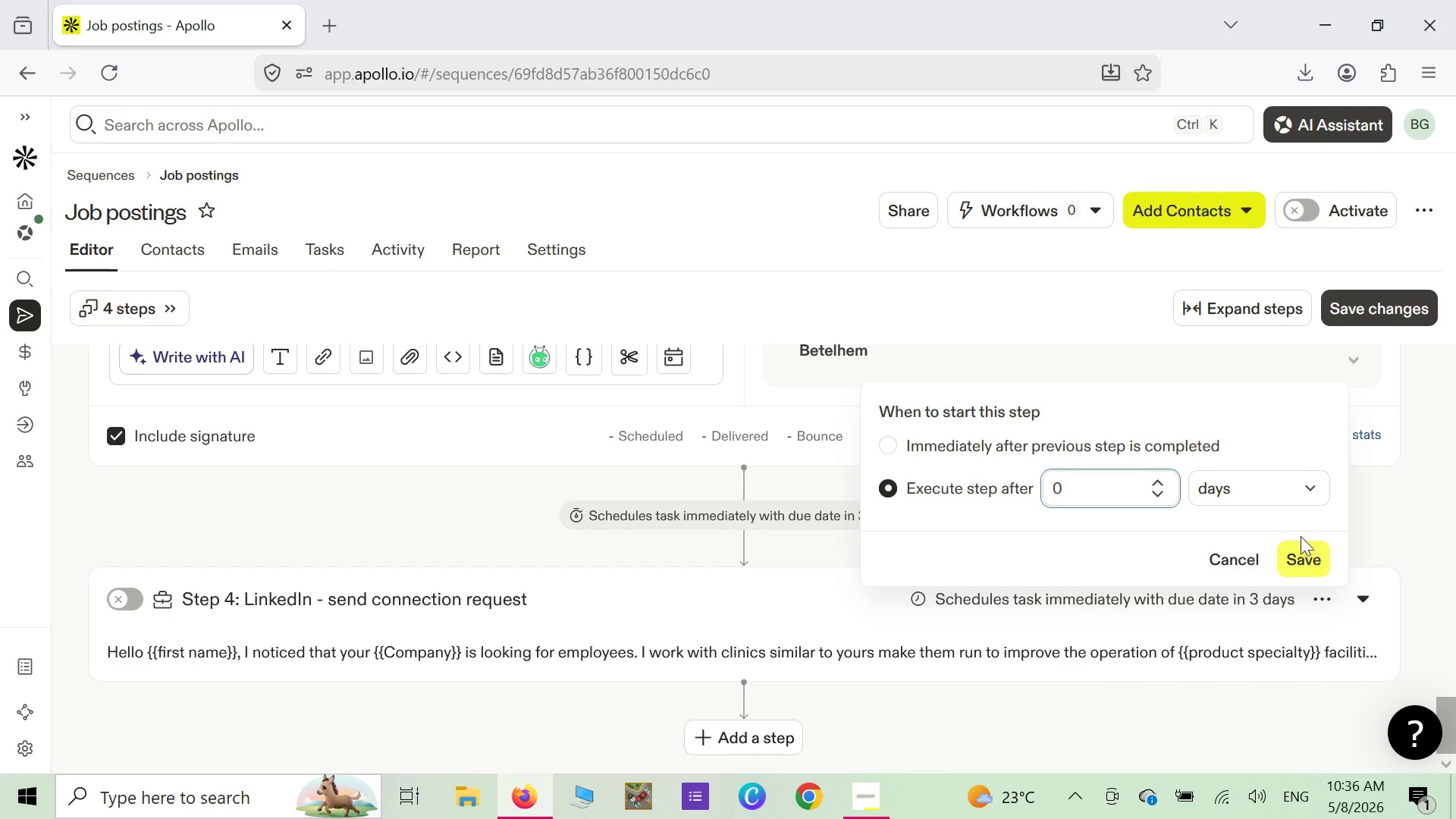 
left_click([1313, 496])
 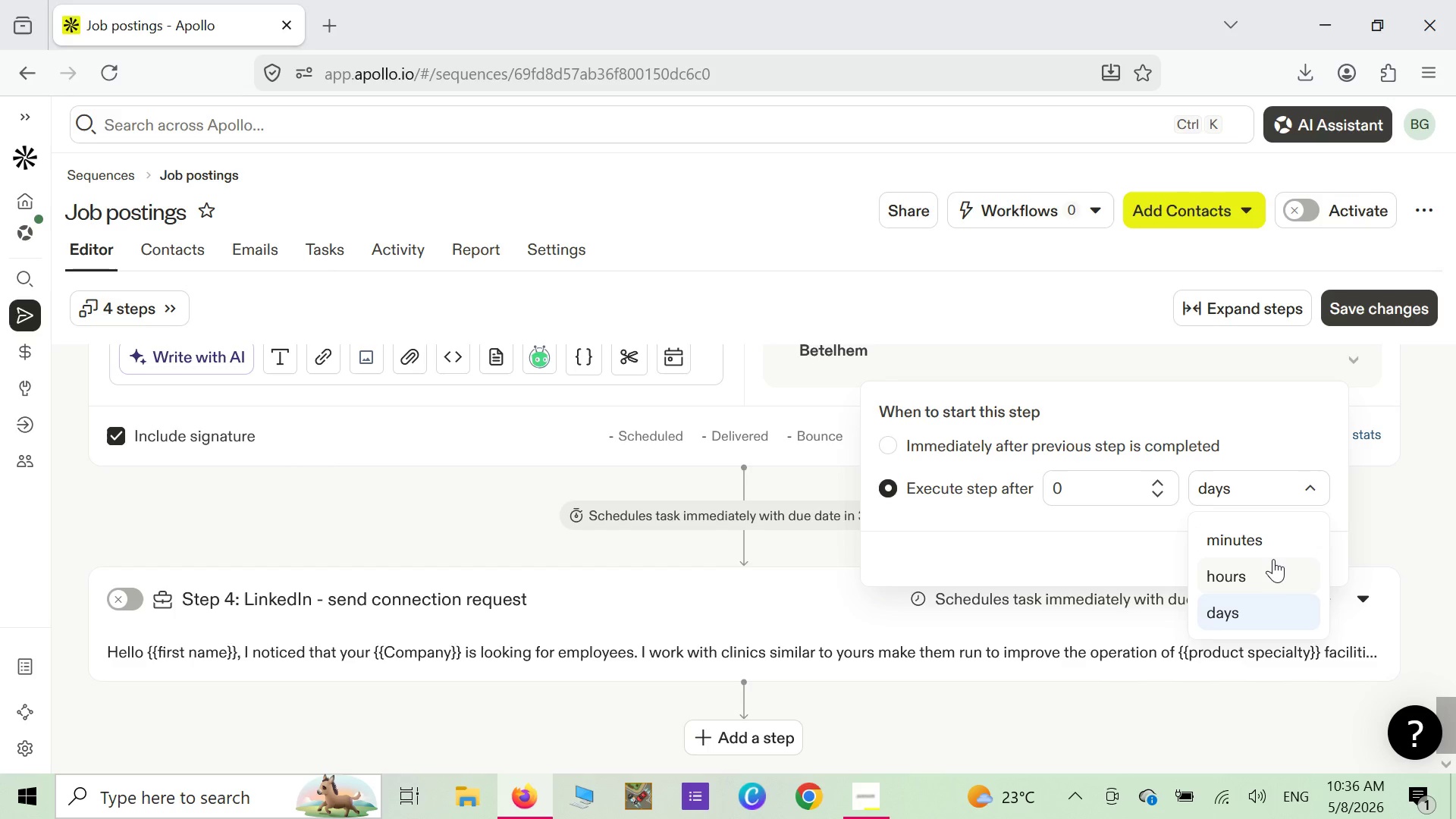 
left_click([1266, 572])
 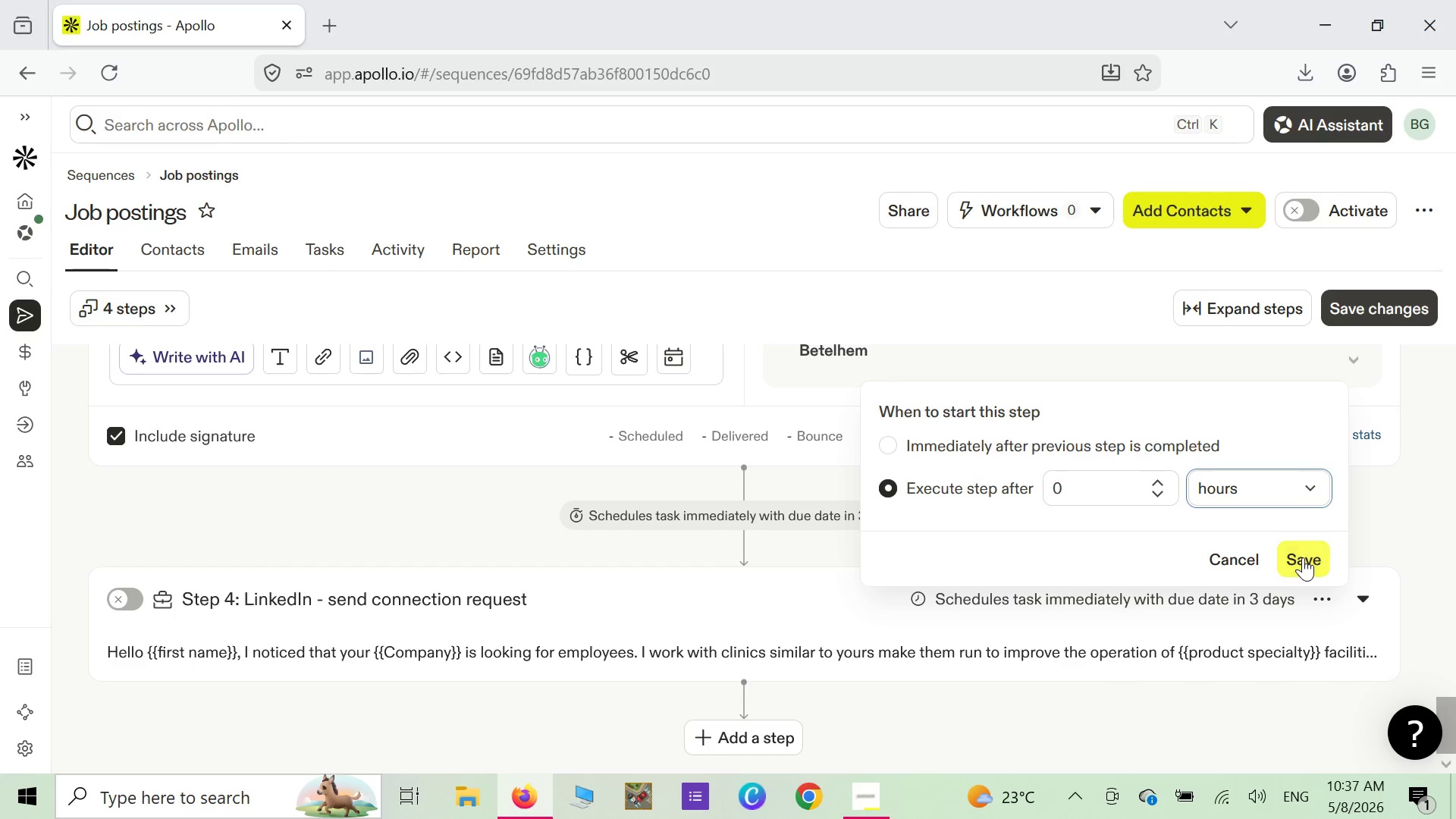 
left_click([1303, 557])
 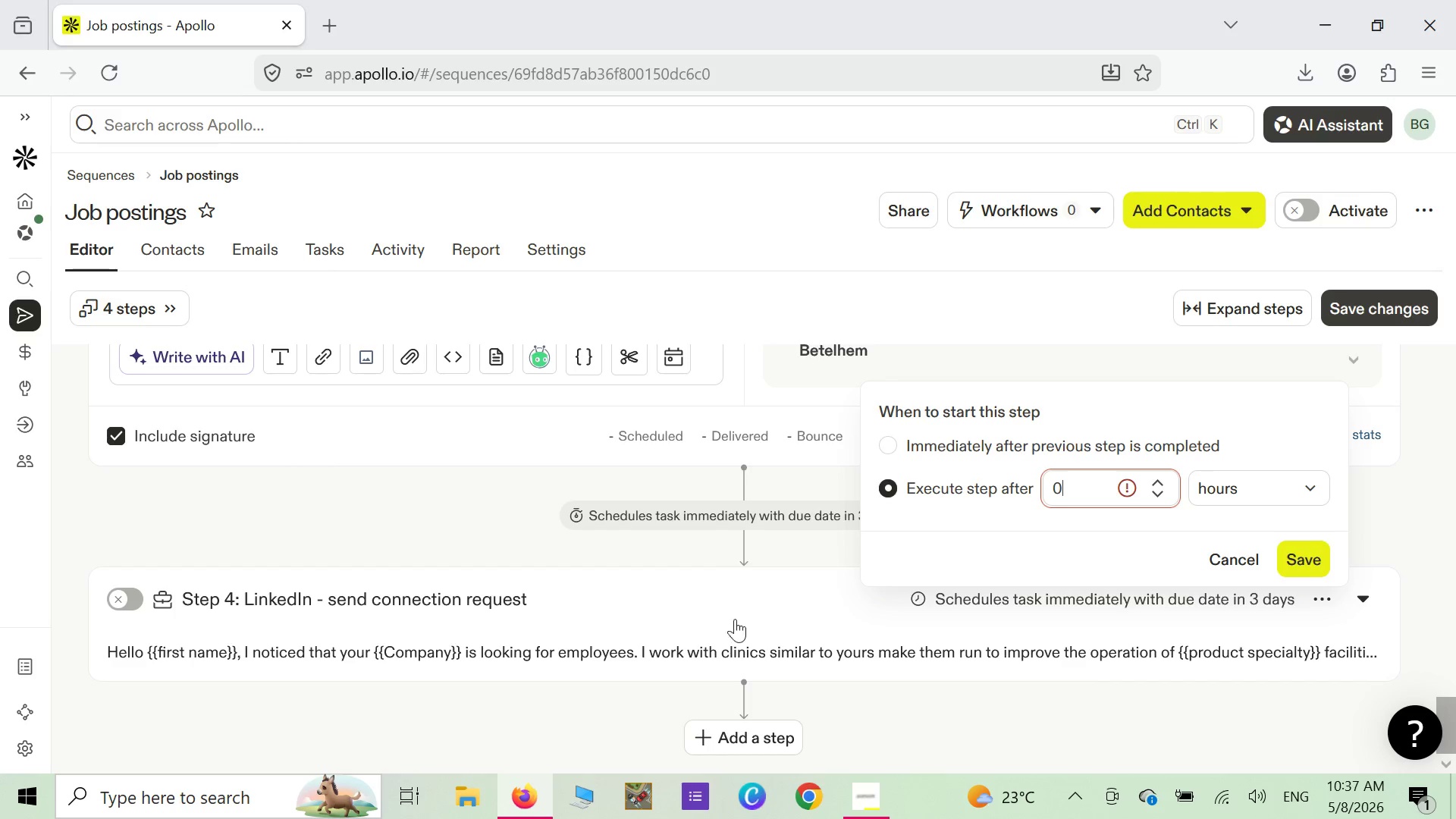 
wait(20.19)
 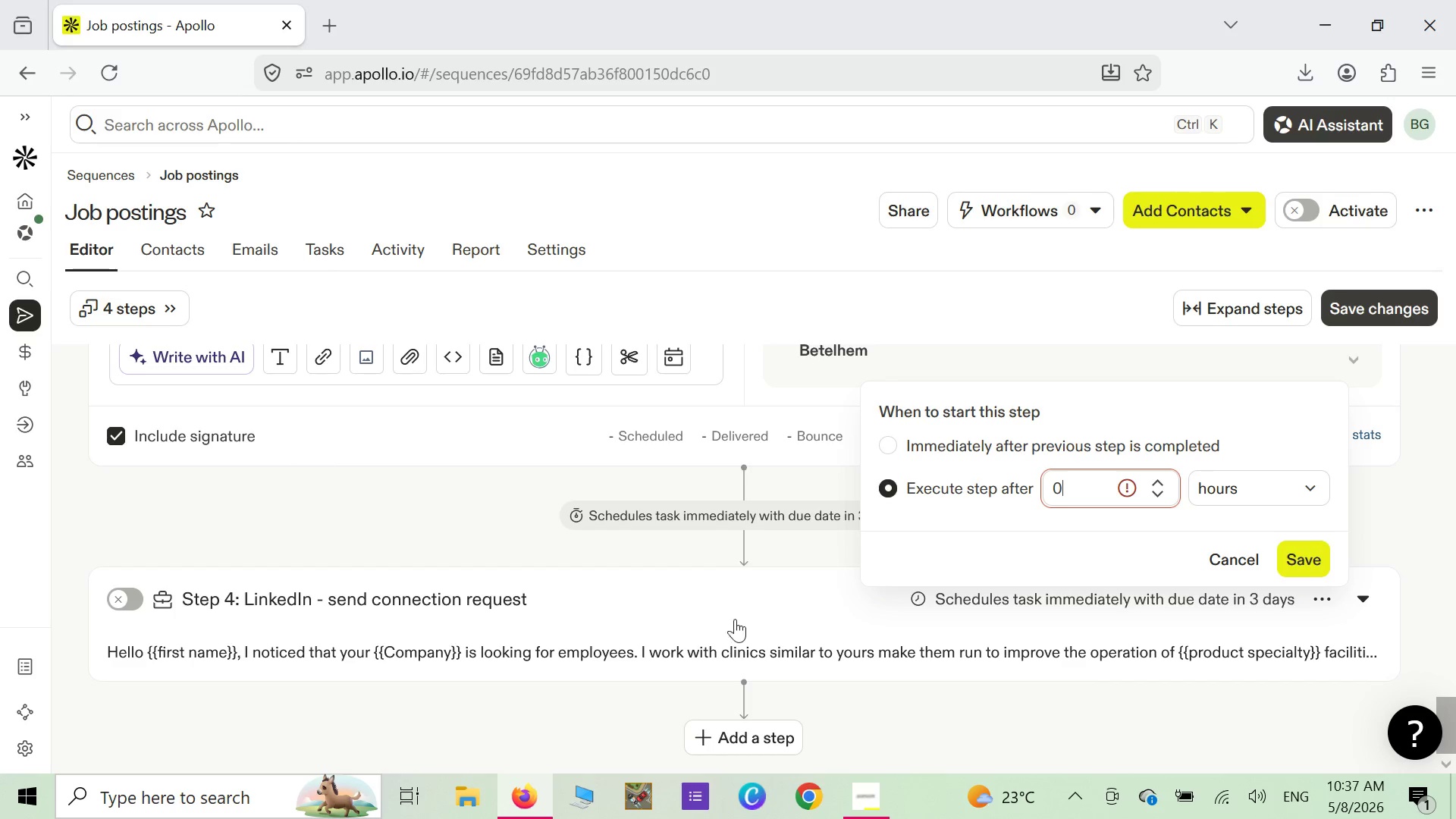 
left_click([193, 599])
 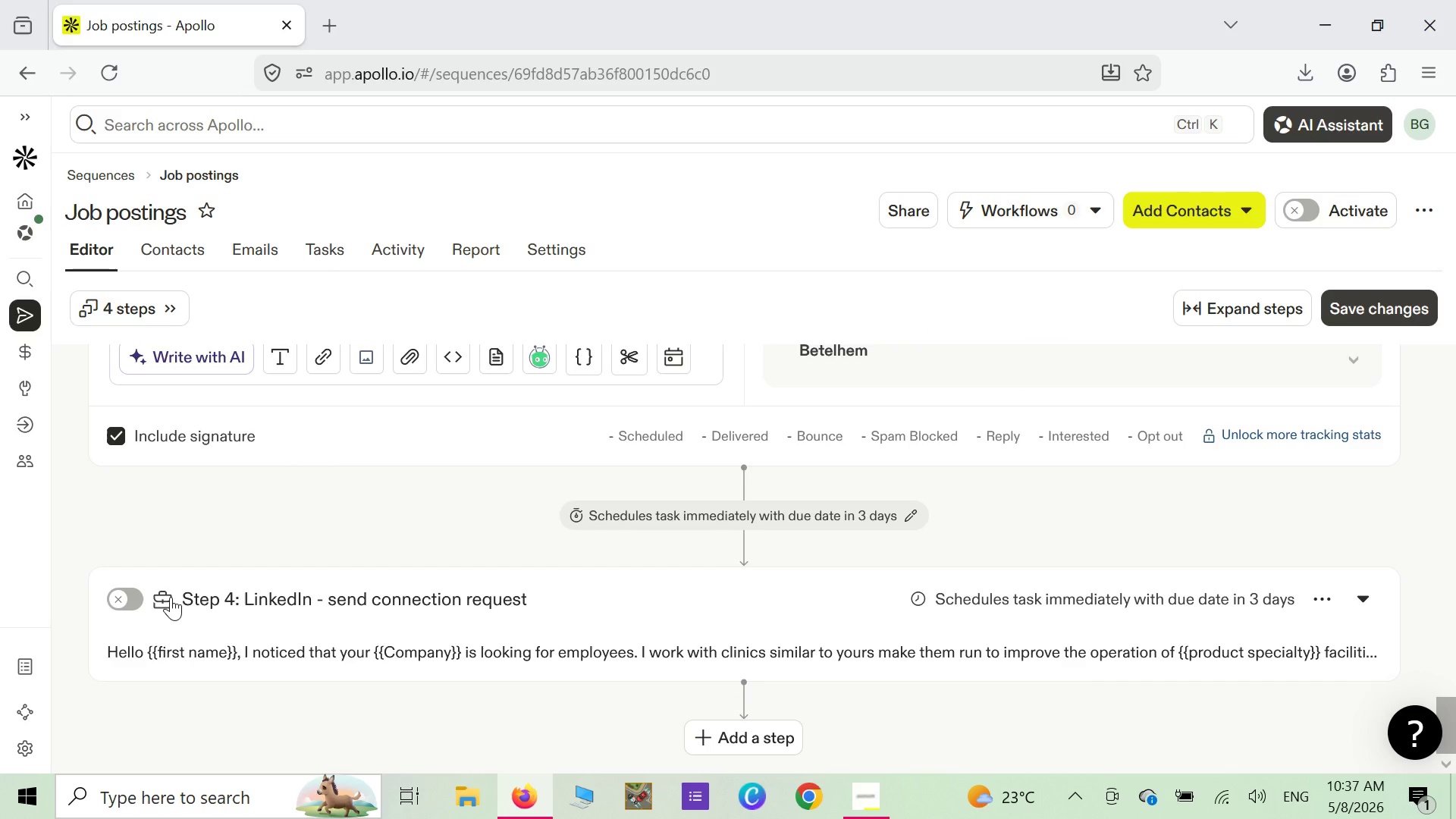 
left_click([171, 597])
 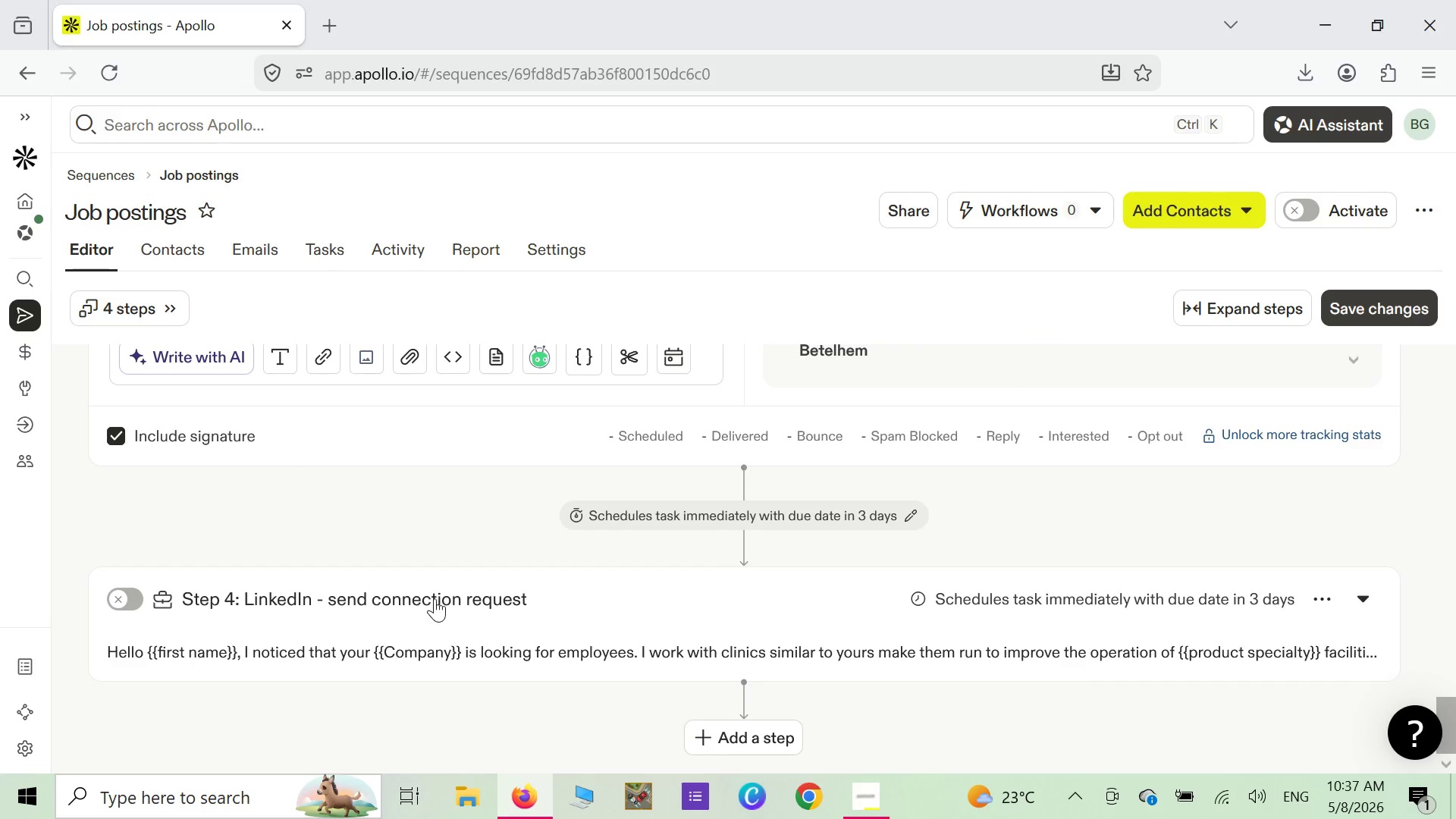 
scroll: coordinate [438, 598], scroll_direction: up, amount: 2.0
 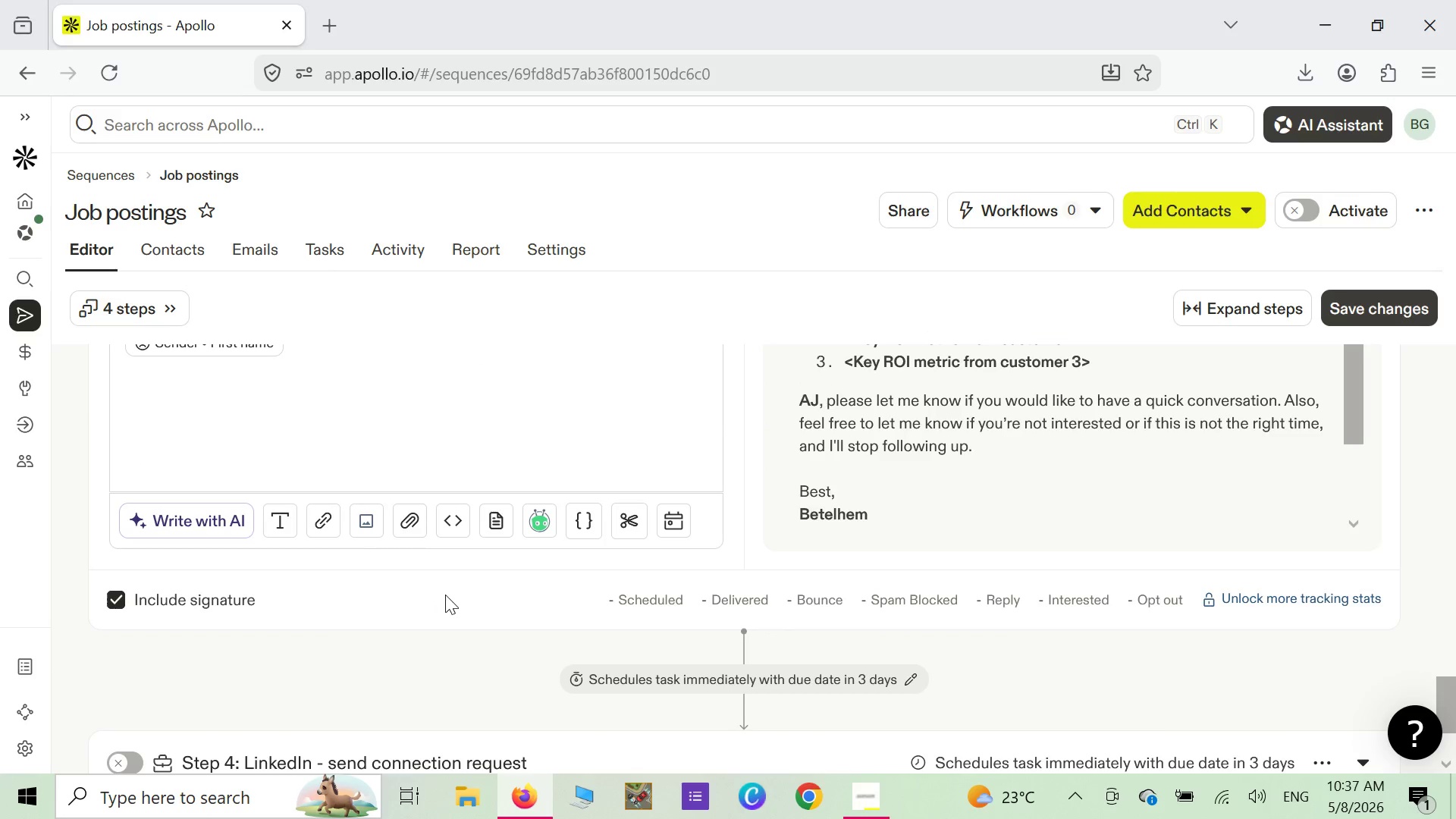 
scroll: coordinate [445, 595], scroll_direction: down, amount: 3.0
 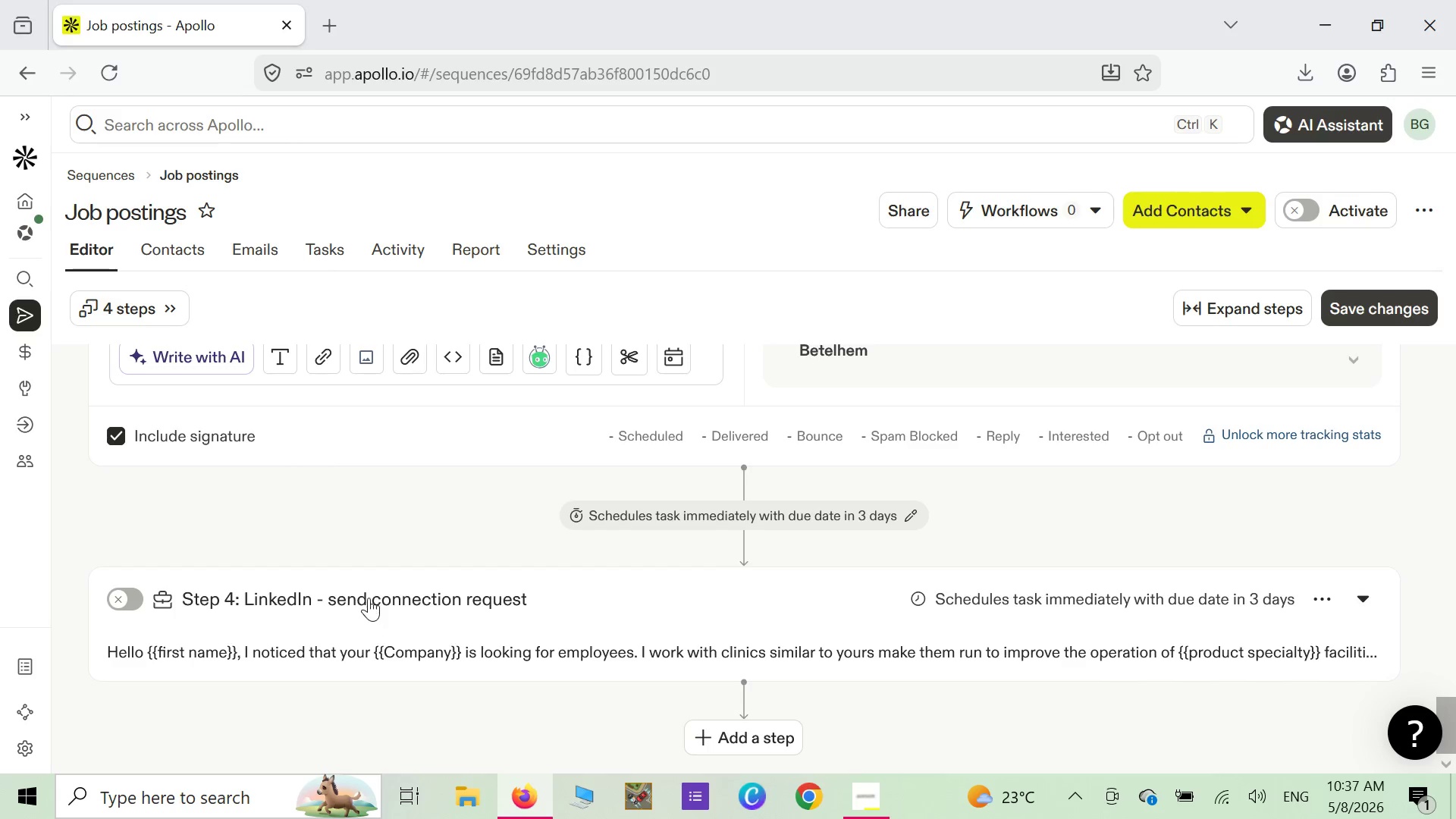 
scroll: coordinate [371, 592], scroll_direction: up, amount: 2.0
 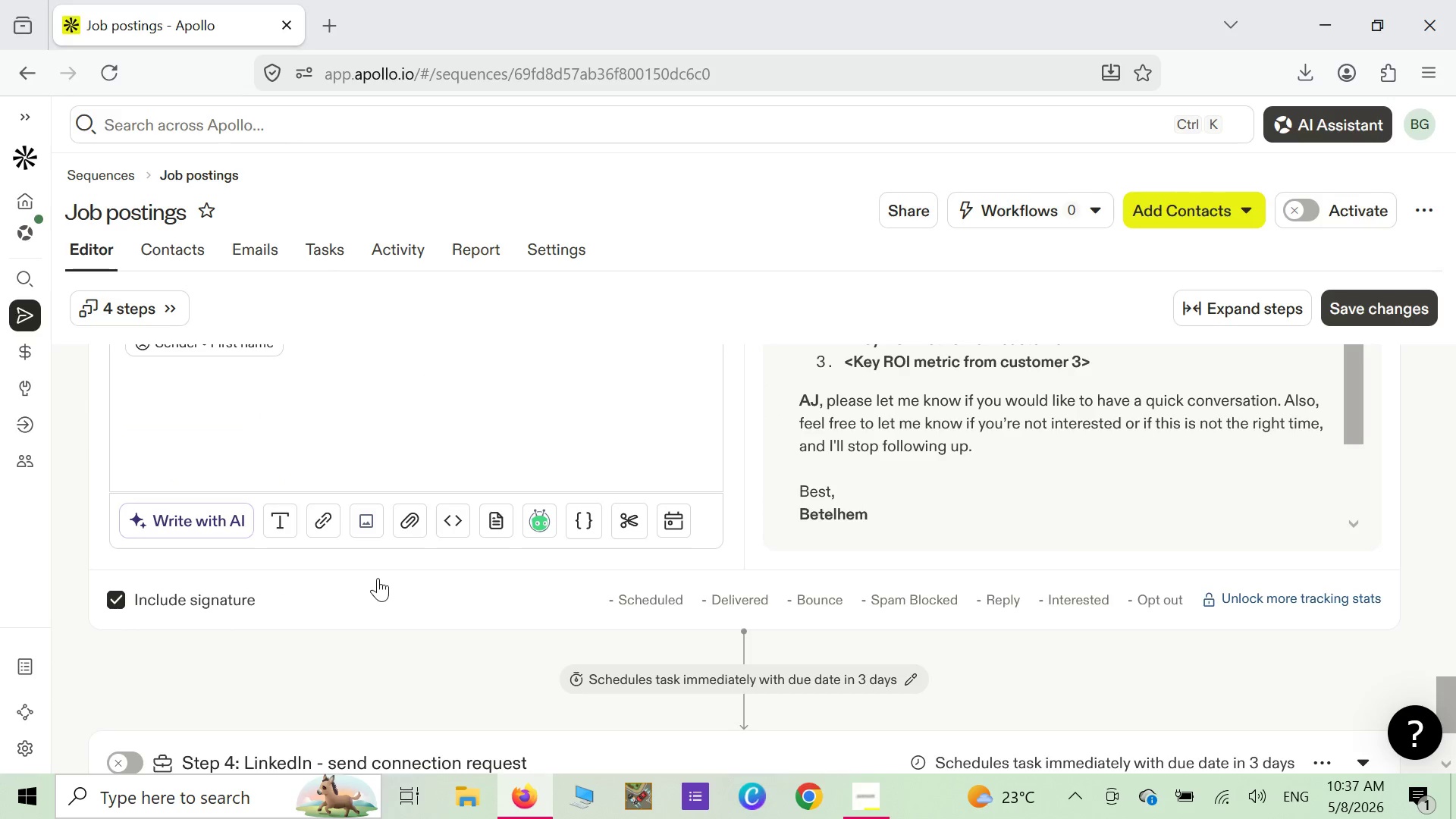 
scroll: coordinate [379, 578], scroll_direction: down, amount: 3.0
 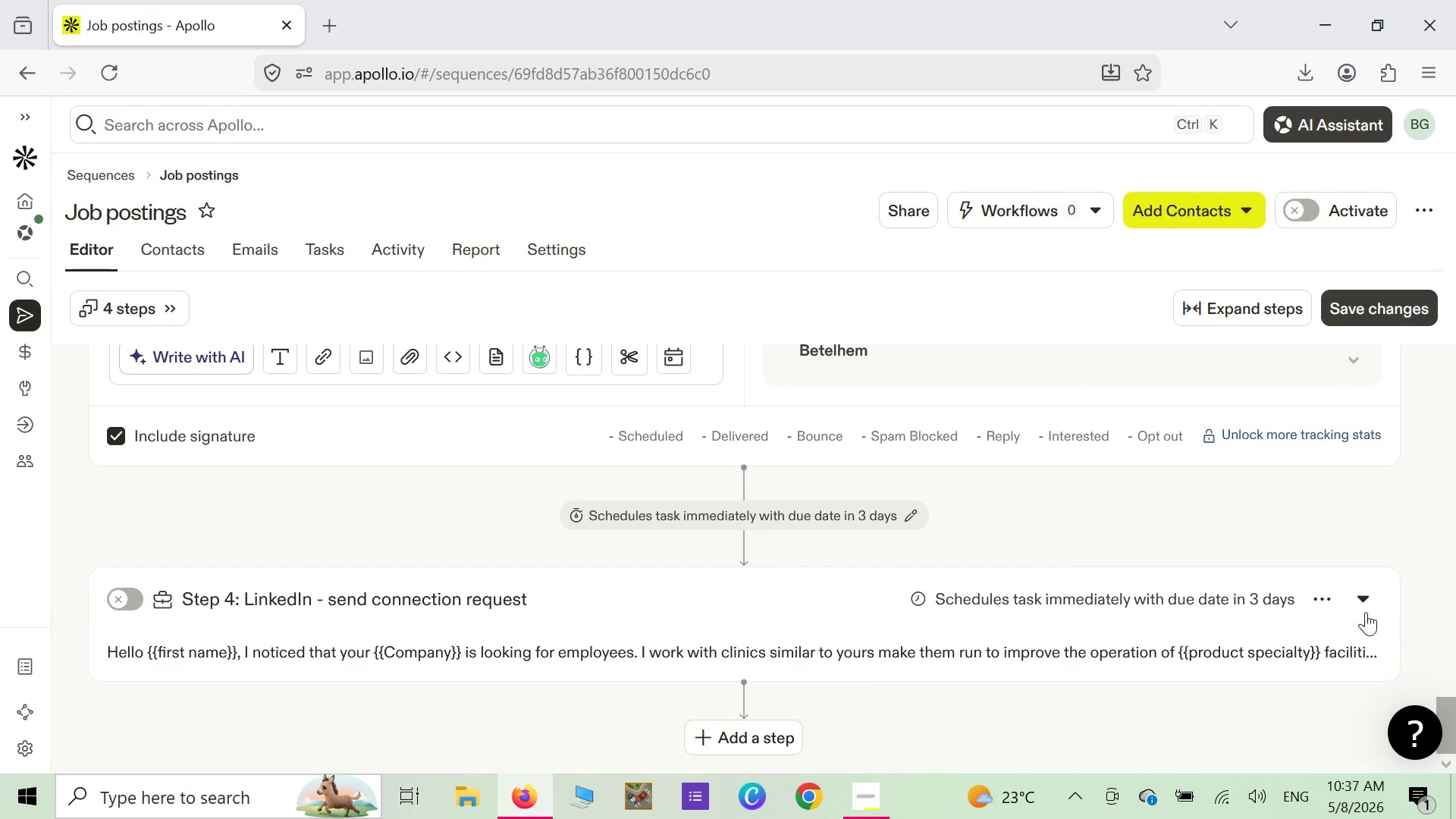 
left_click([1328, 603])
 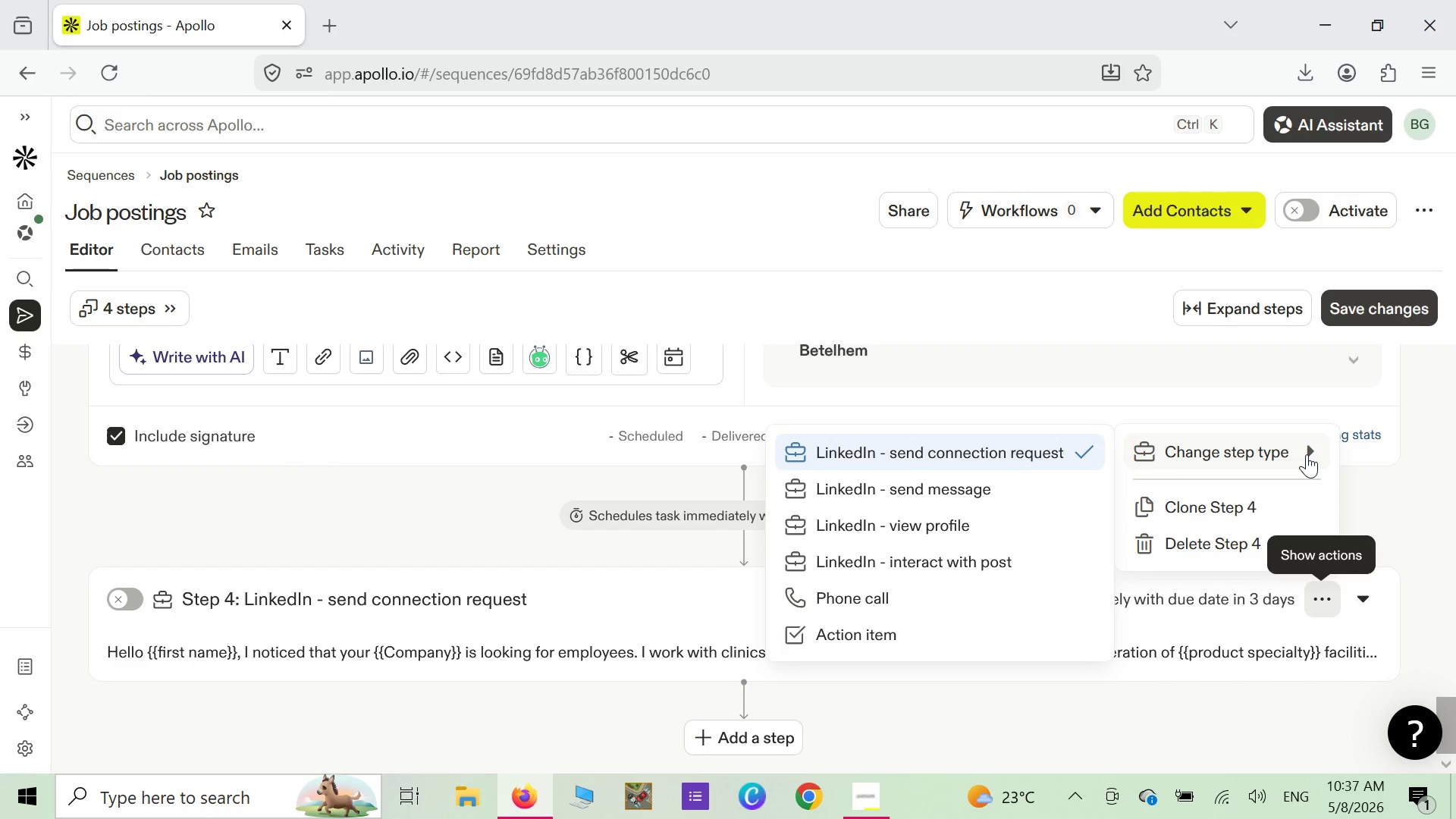 
wait(12.5)
 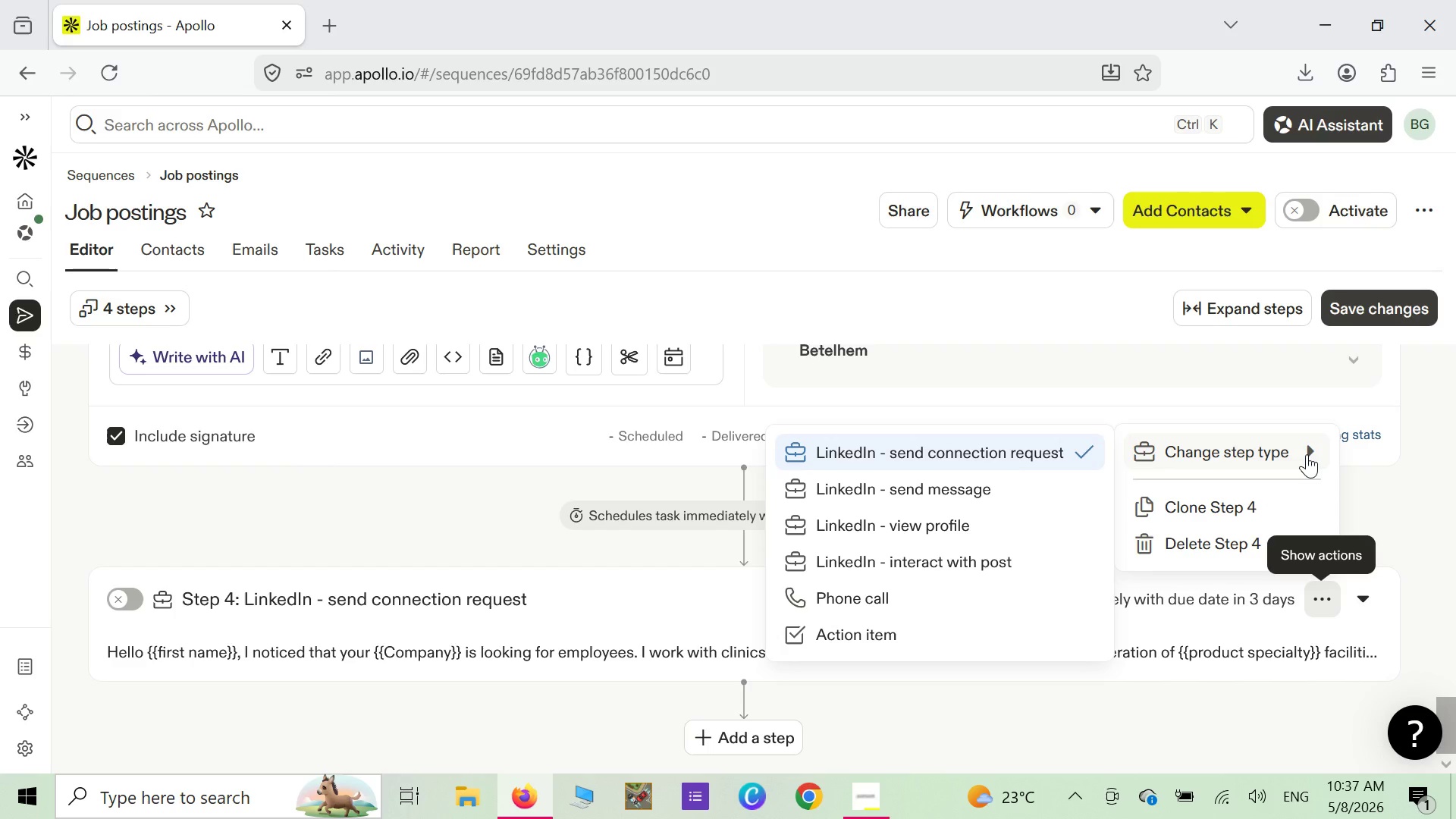 
scroll: coordinate [708, 521], scroll_direction: up, amount: 28.0
 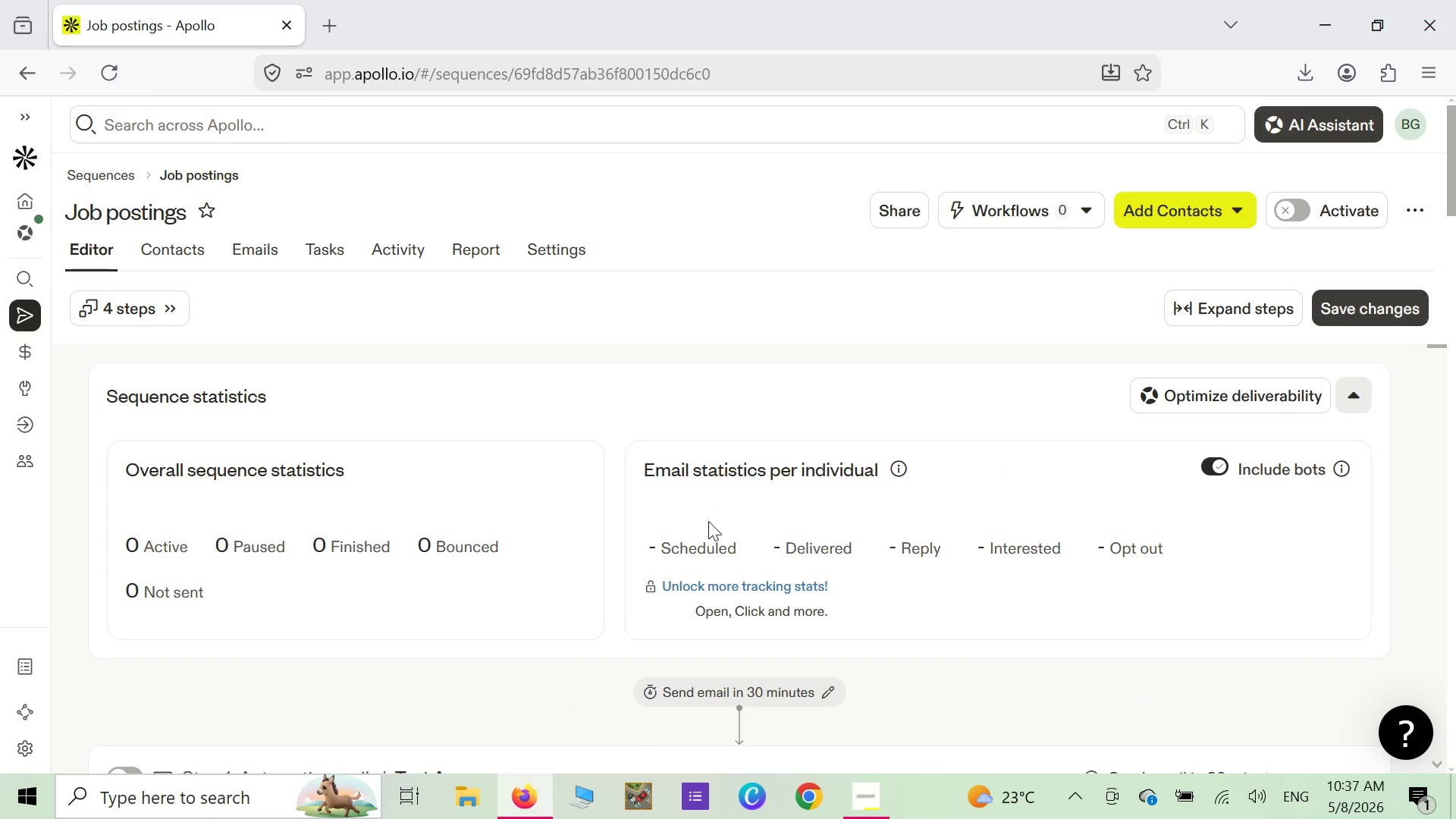 
scroll: coordinate [708, 521], scroll_direction: down, amount: 2.0
 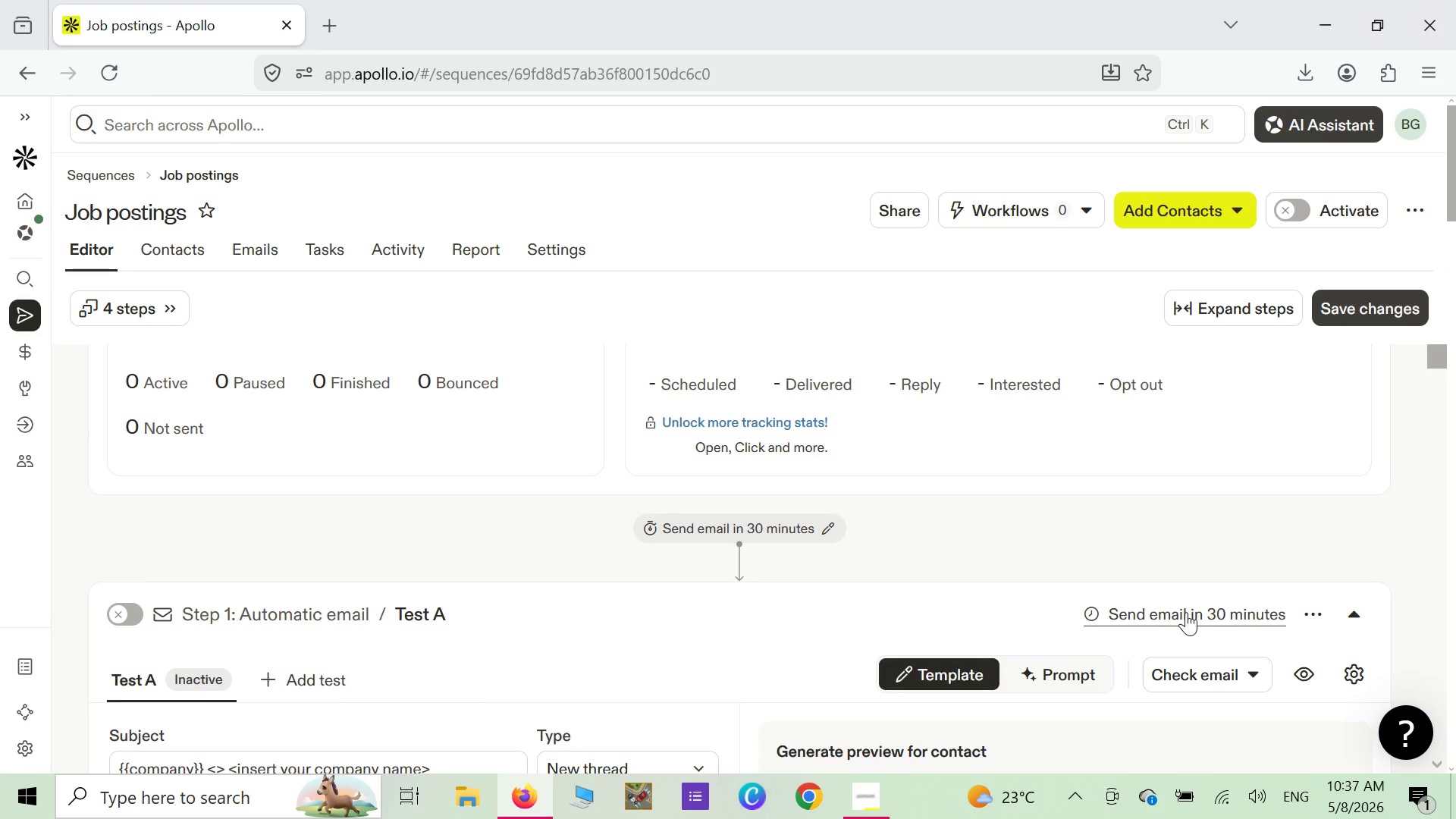 
right_click([1186, 612])
 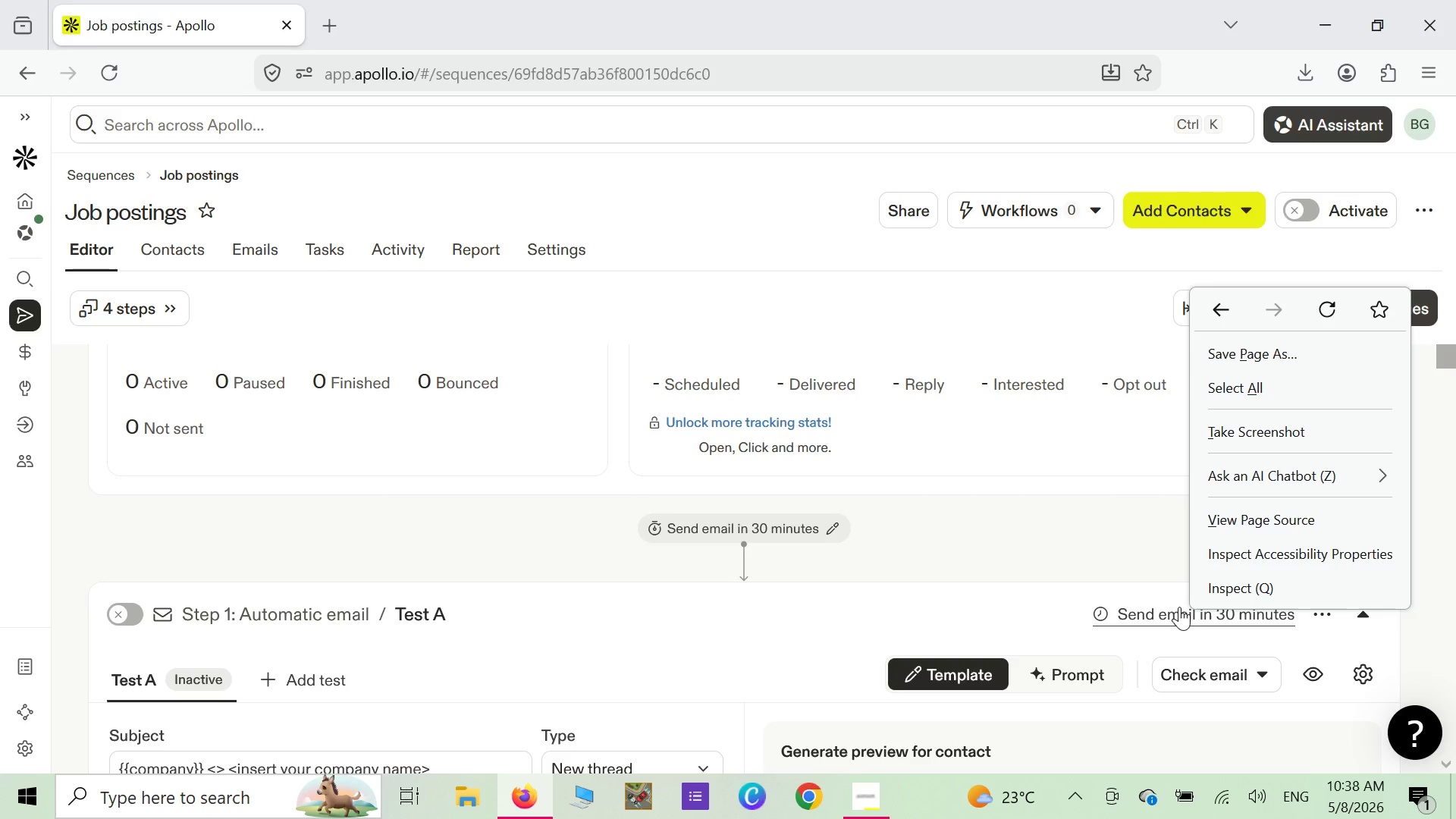 
left_click([1133, 614])
 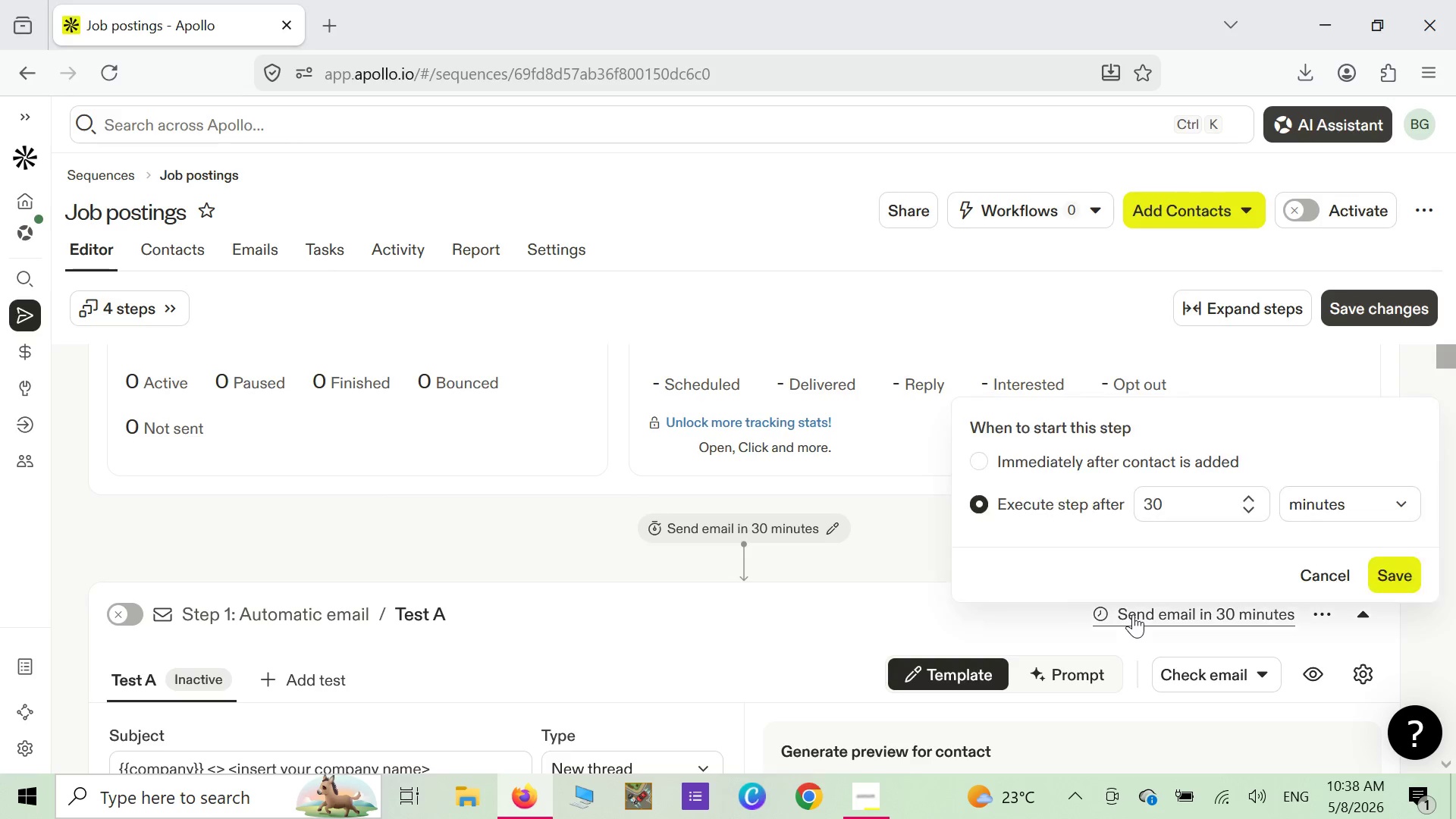 
left_click([1133, 614])
 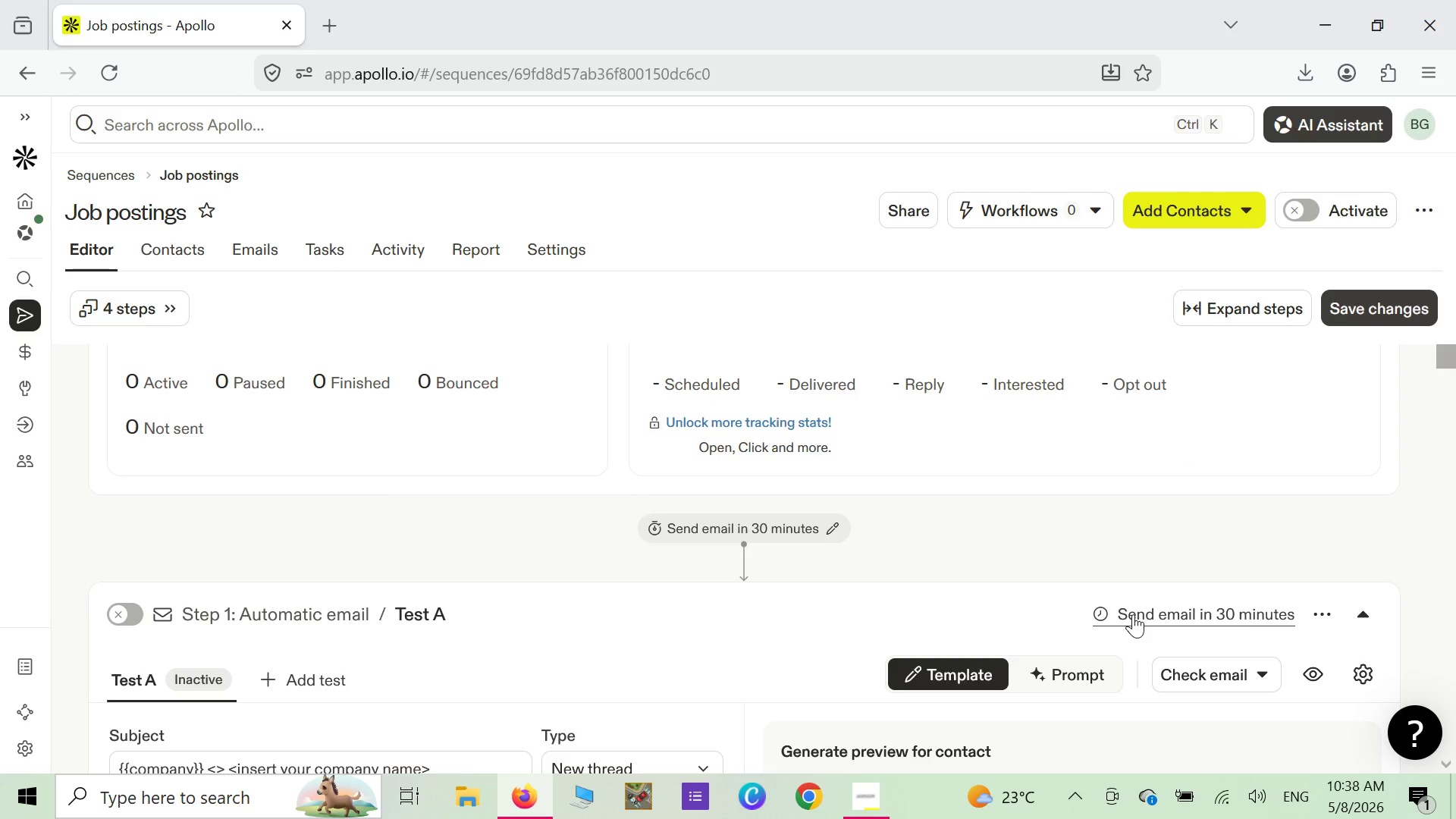 
left_click([1133, 614])
 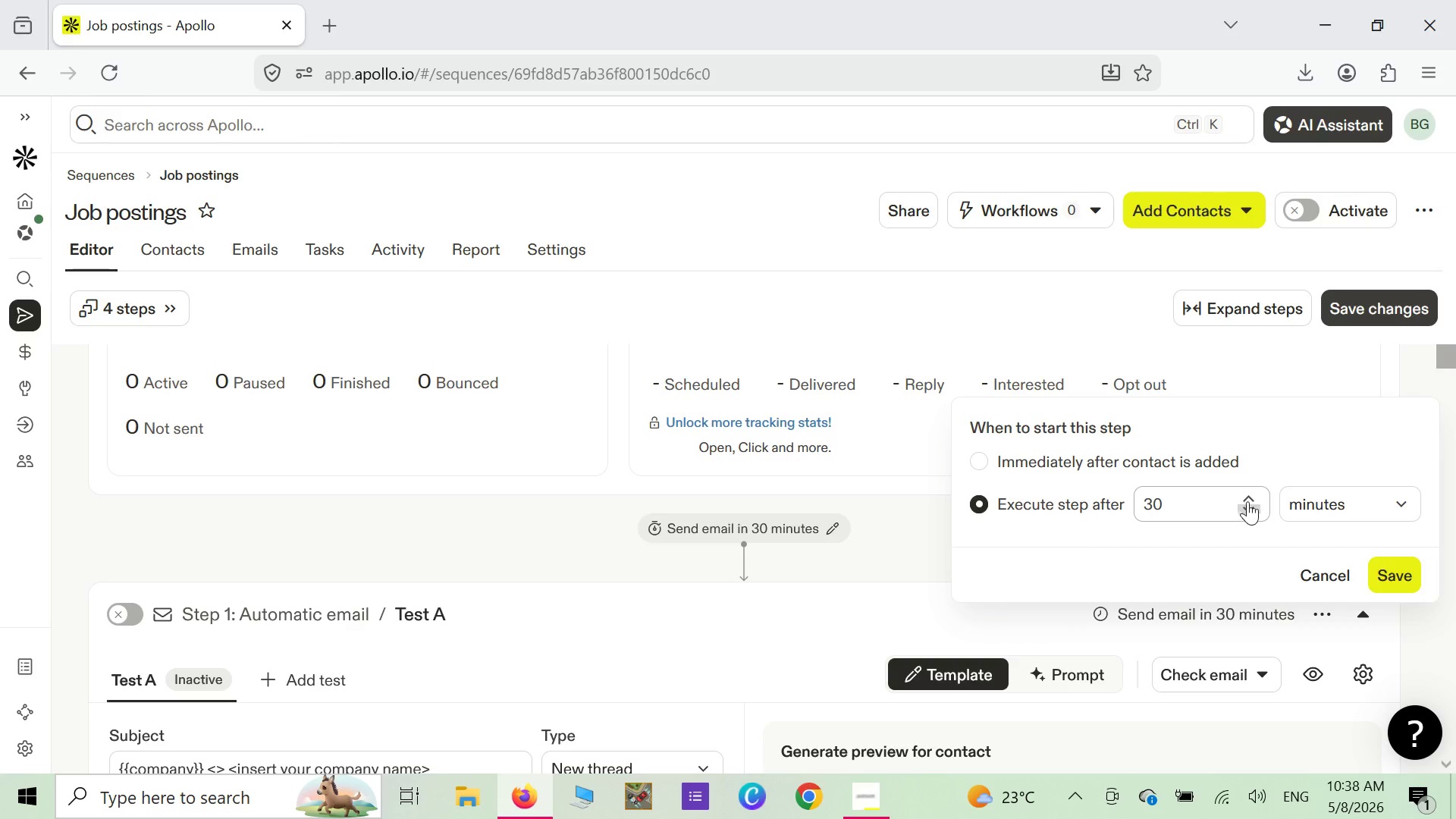 
wait(10.06)
 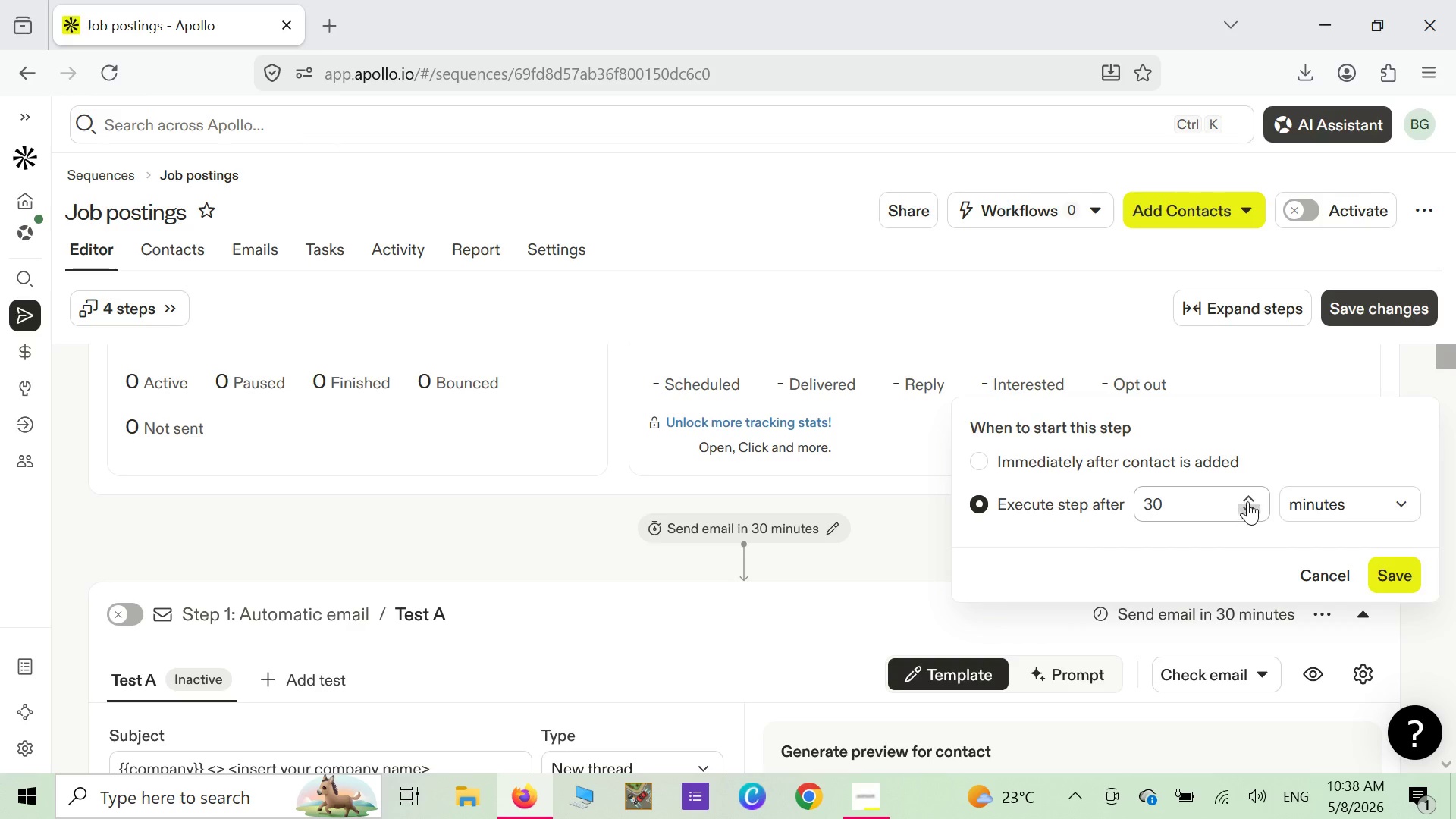 
left_click([1317, 612])
 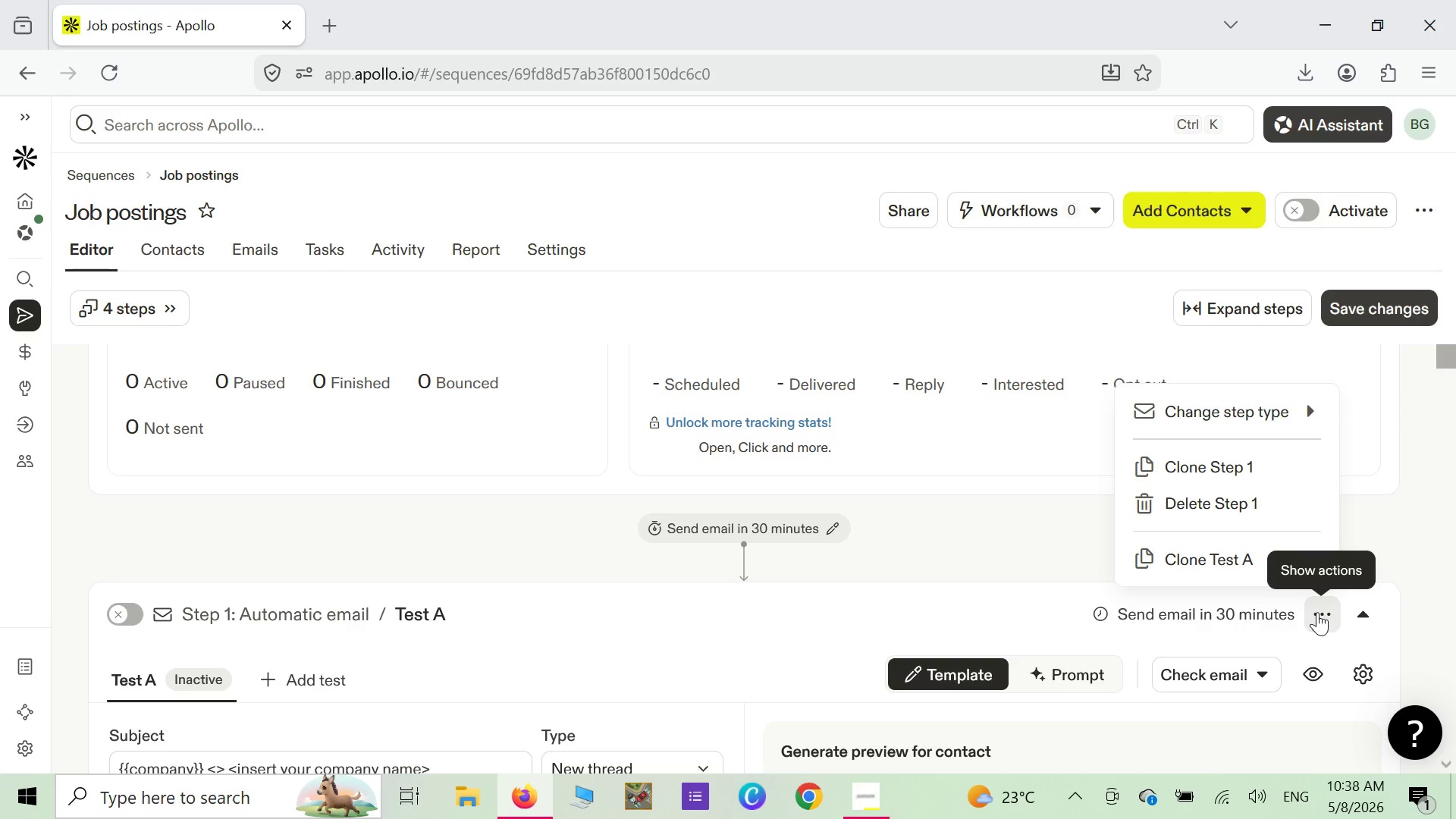 
left_click([1317, 612])
 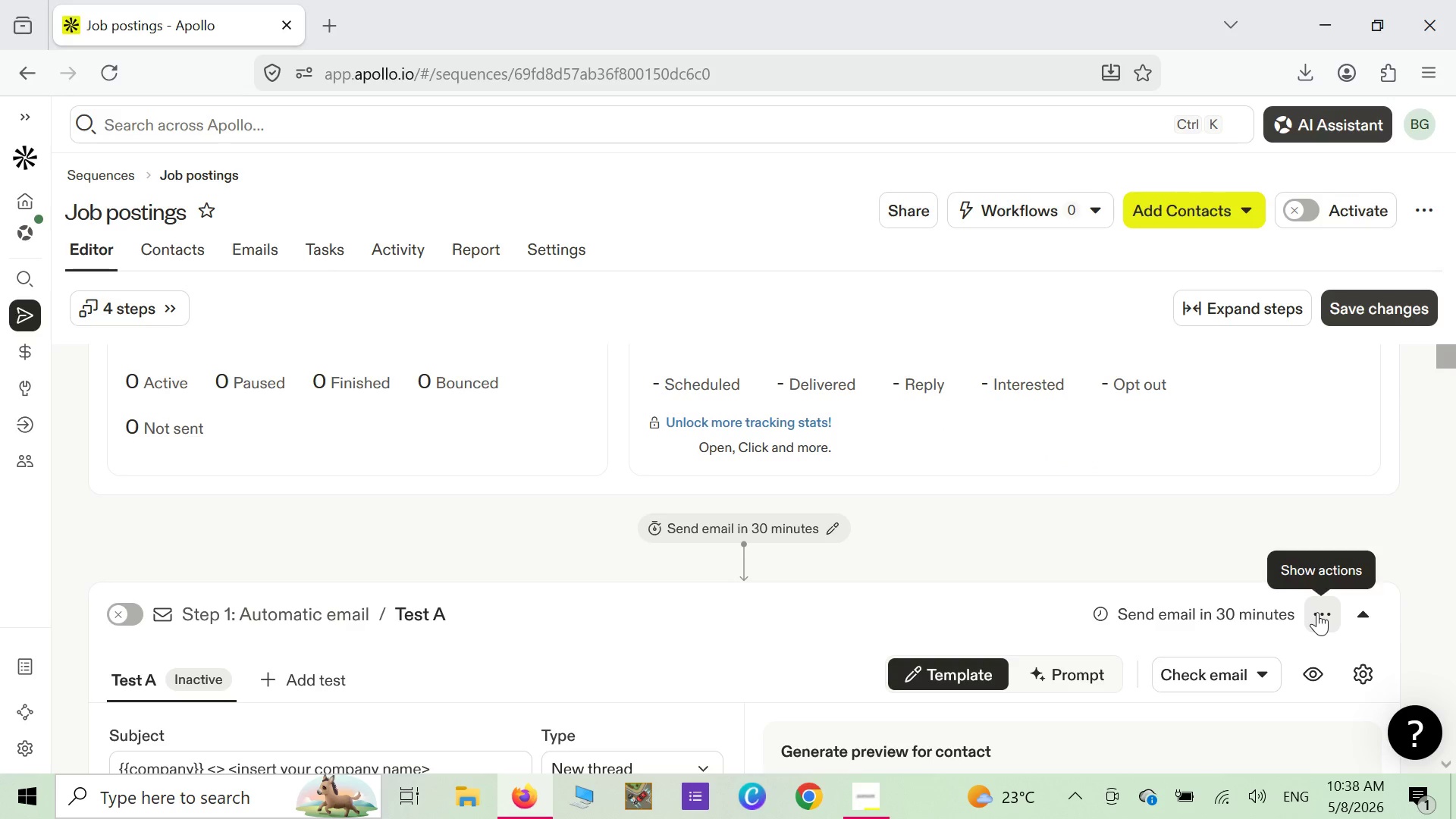 
left_click([1317, 612])
 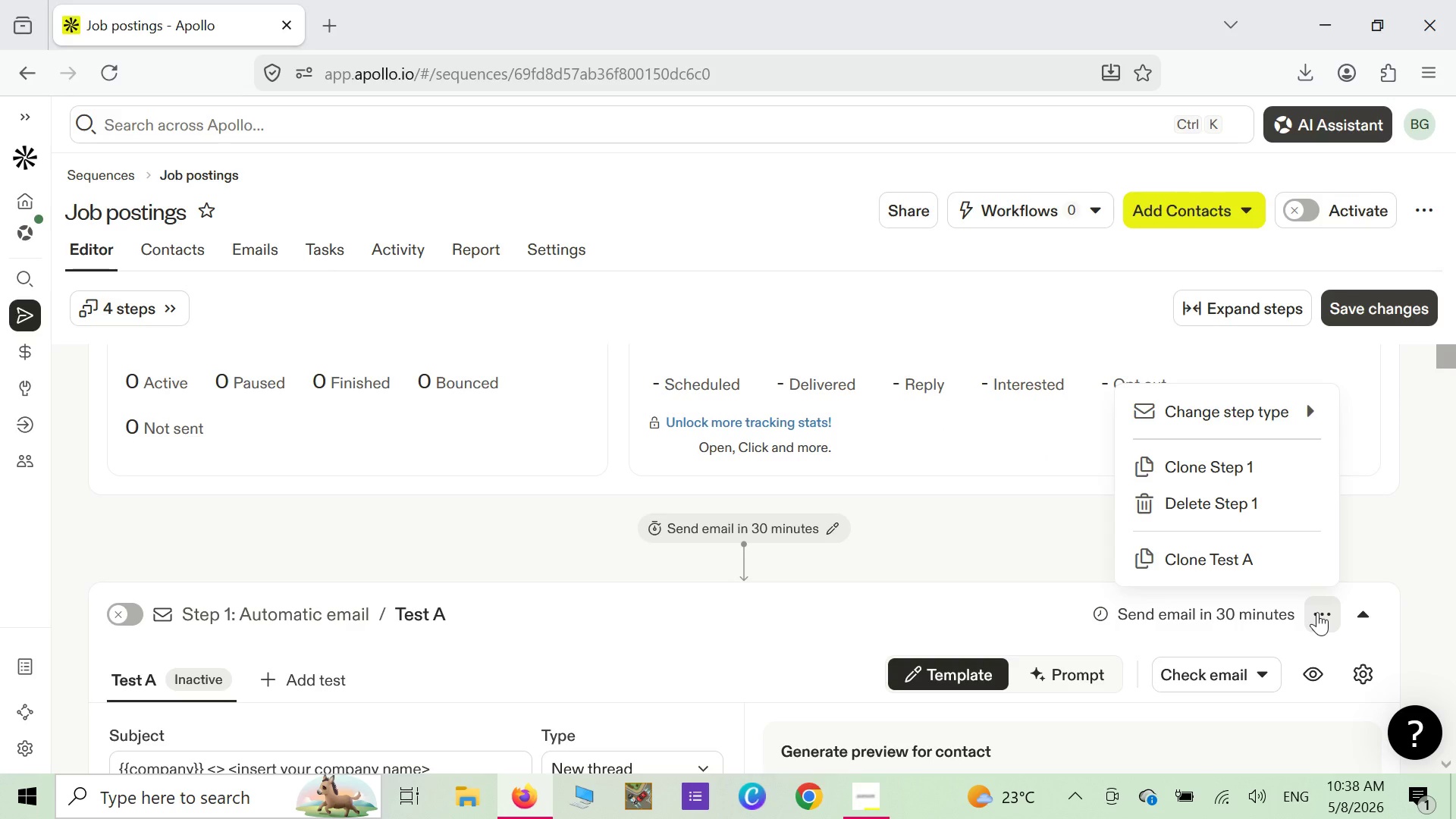 
mouse_move([1301, 591])
 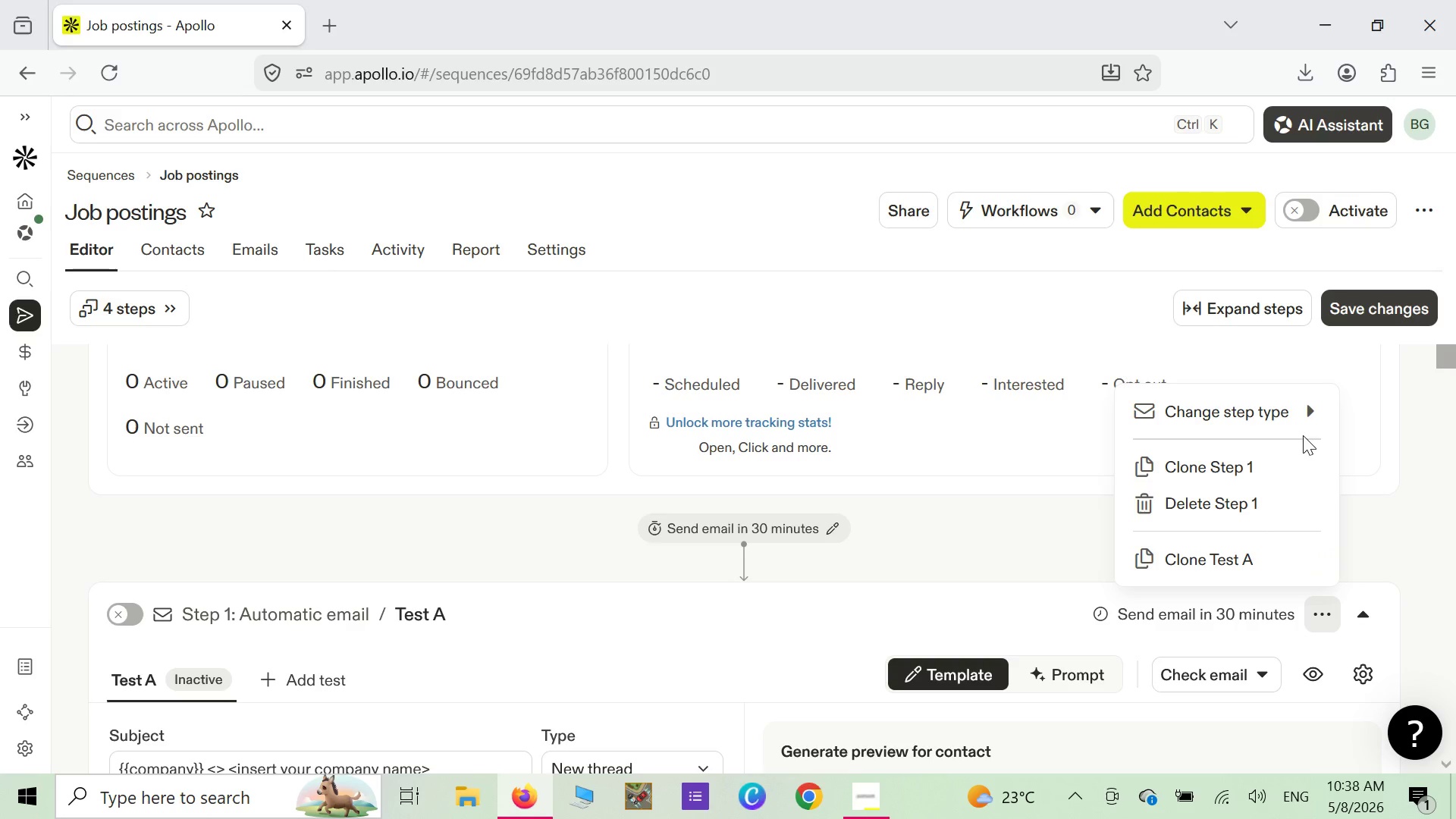 
mouse_move([1282, 416])
 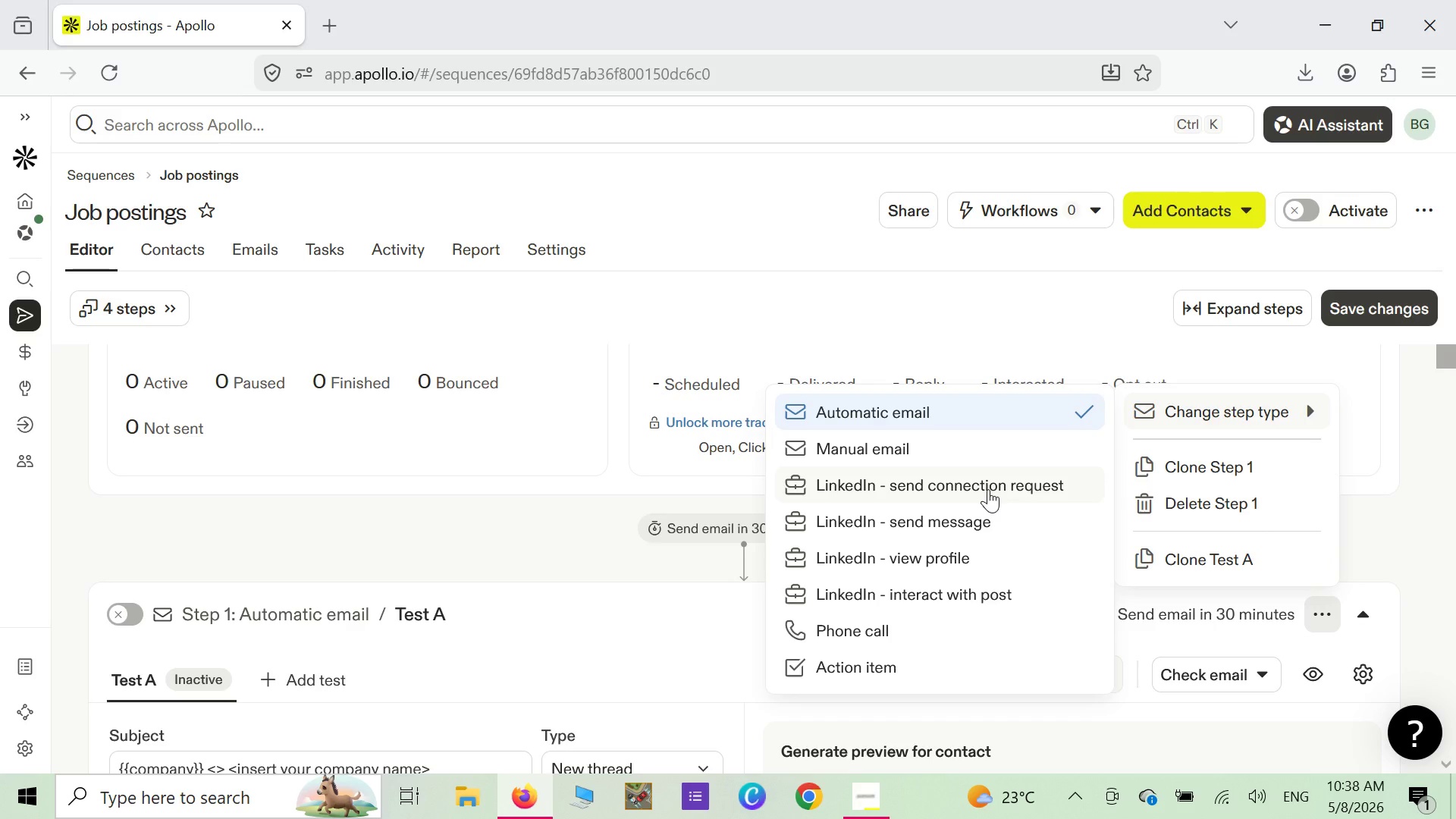 
left_click([988, 489])
 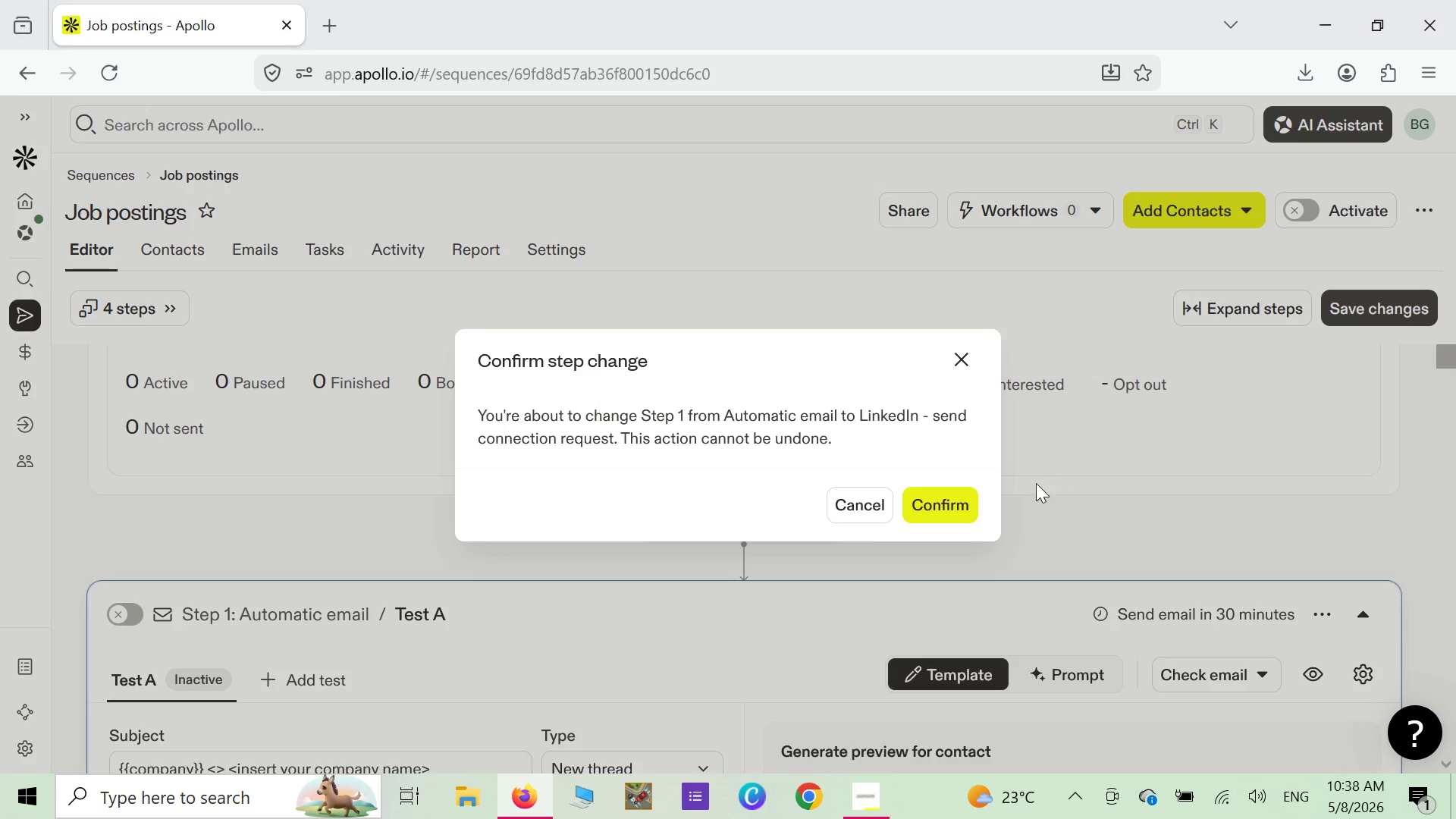 
left_click([924, 506])
 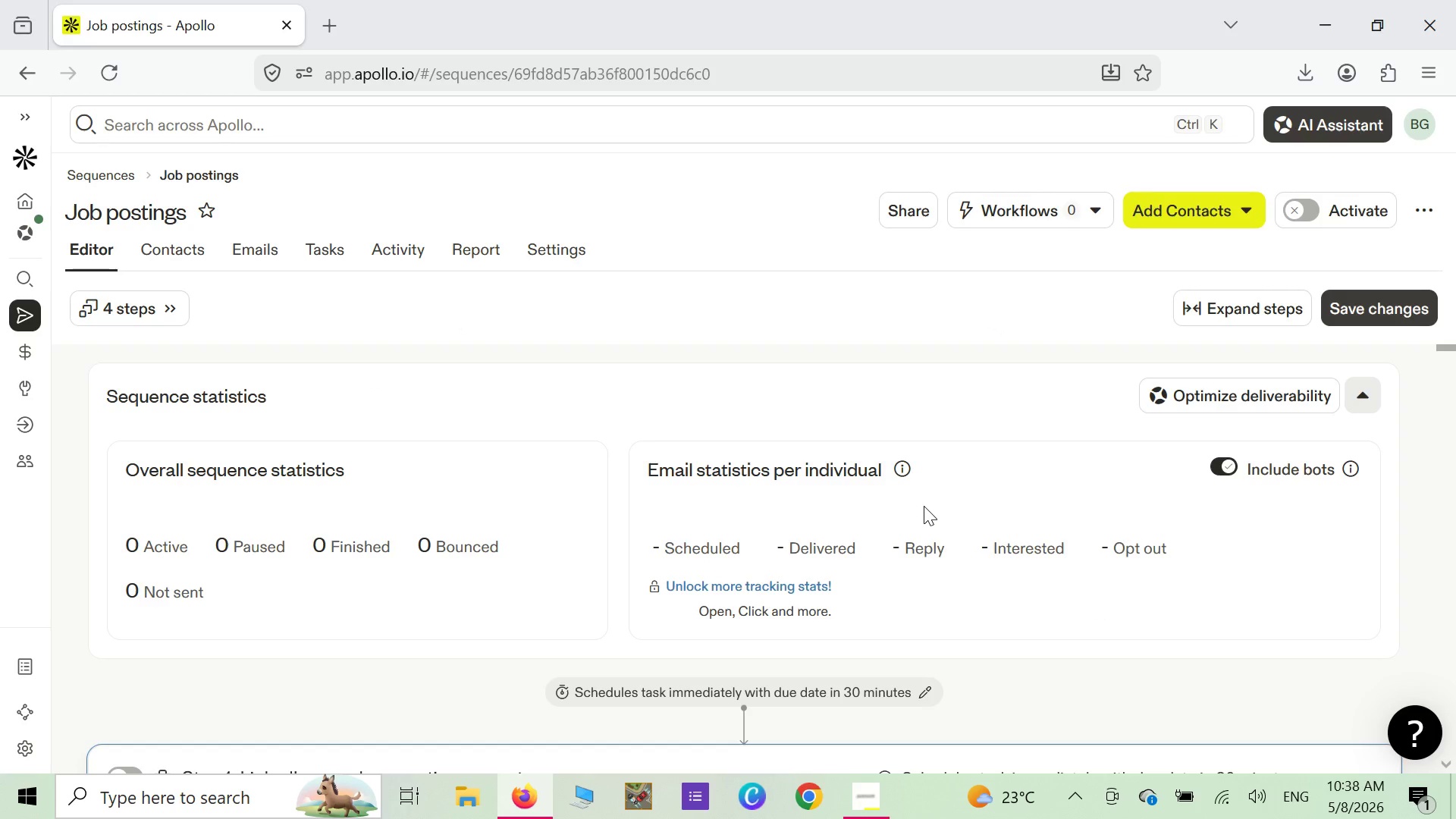 
wait(5.38)
 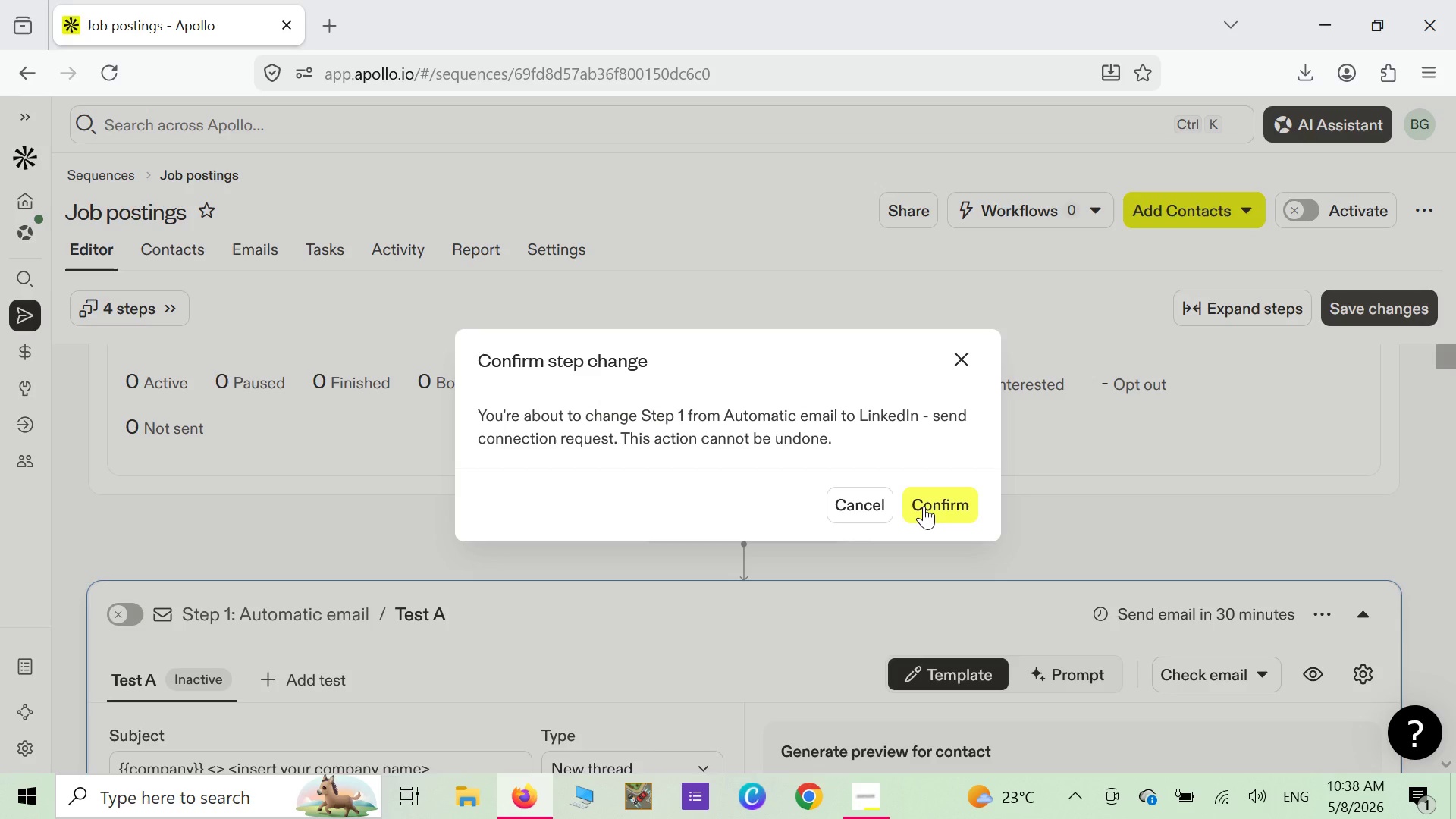 
scroll: coordinate [905, 554], scroll_direction: down, amount: 5.0
 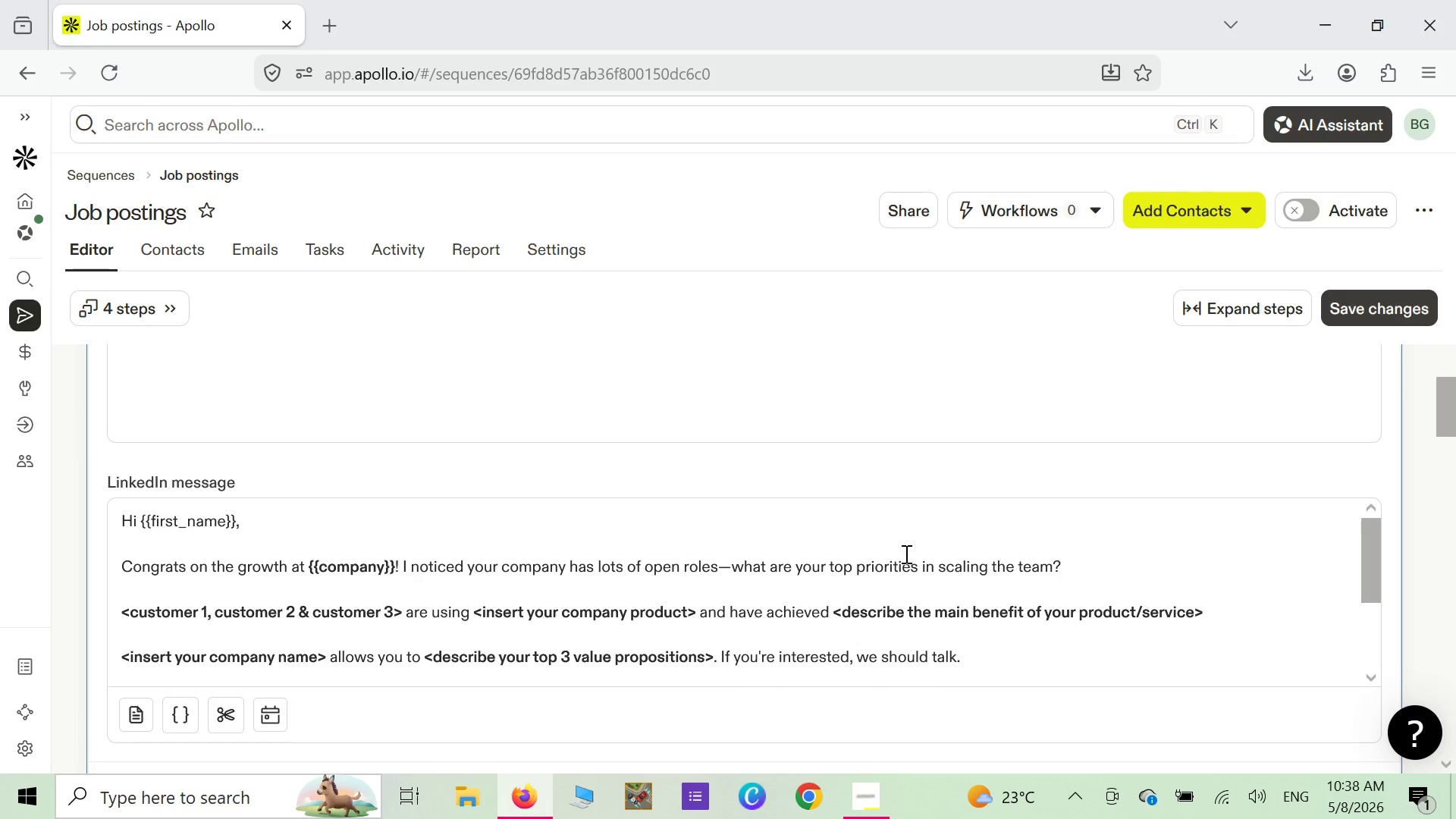 
scroll: coordinate [904, 463], scroll_direction: up, amount: 10.0
 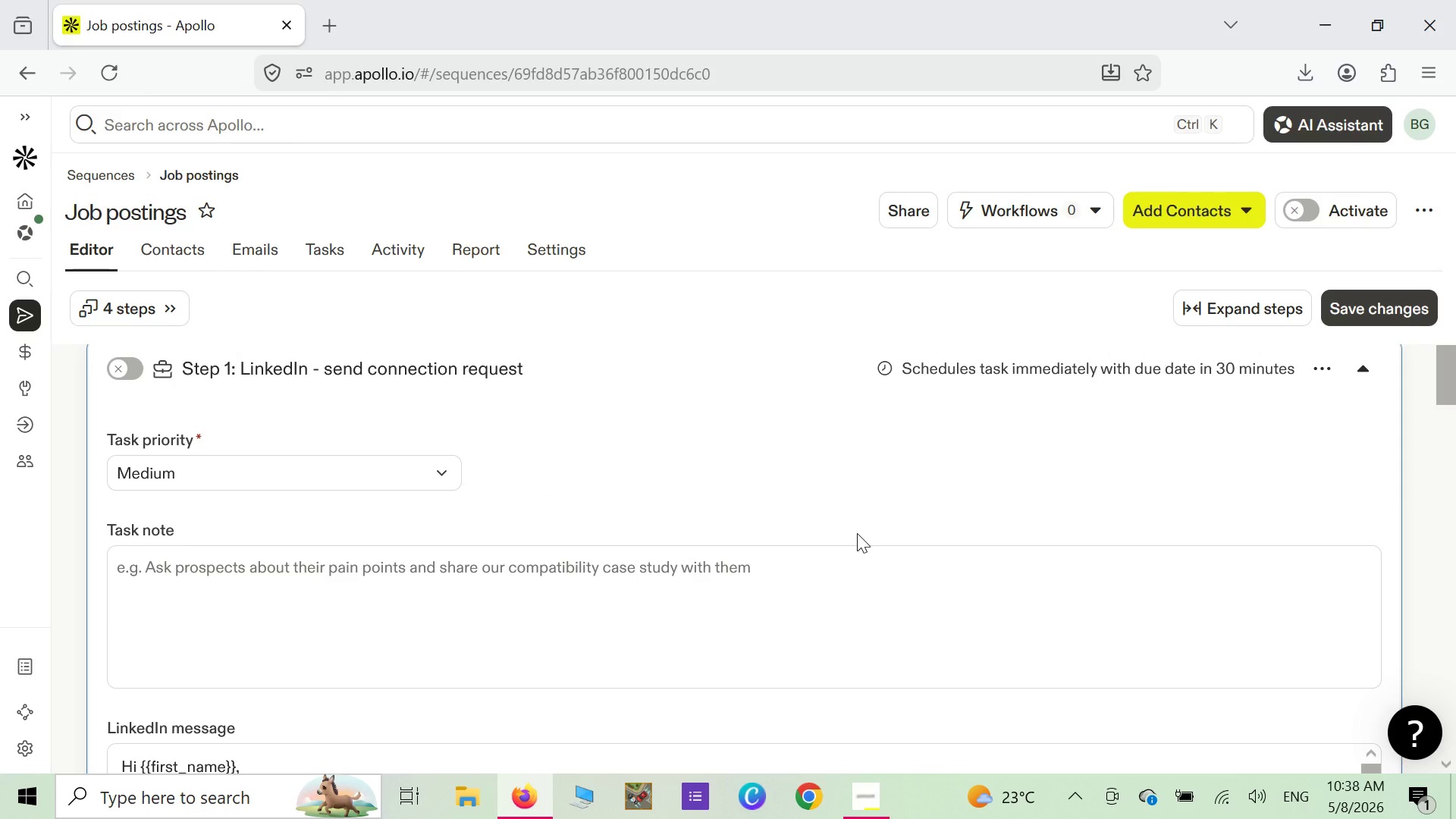 
scroll: coordinate [857, 533], scroll_direction: down, amount: 3.0
 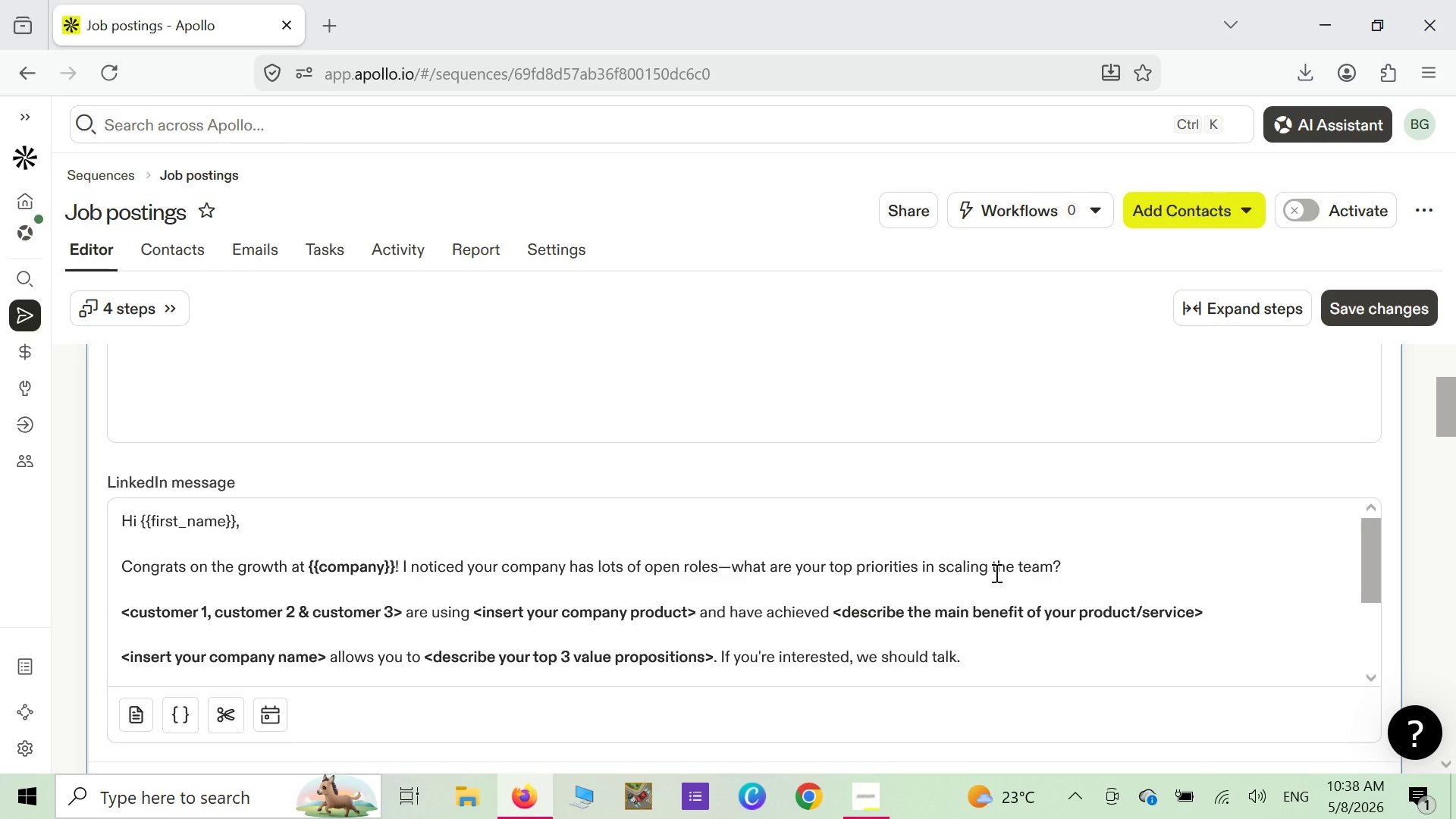 
scroll: coordinate [932, 561], scroll_direction: up, amount: 2.0
 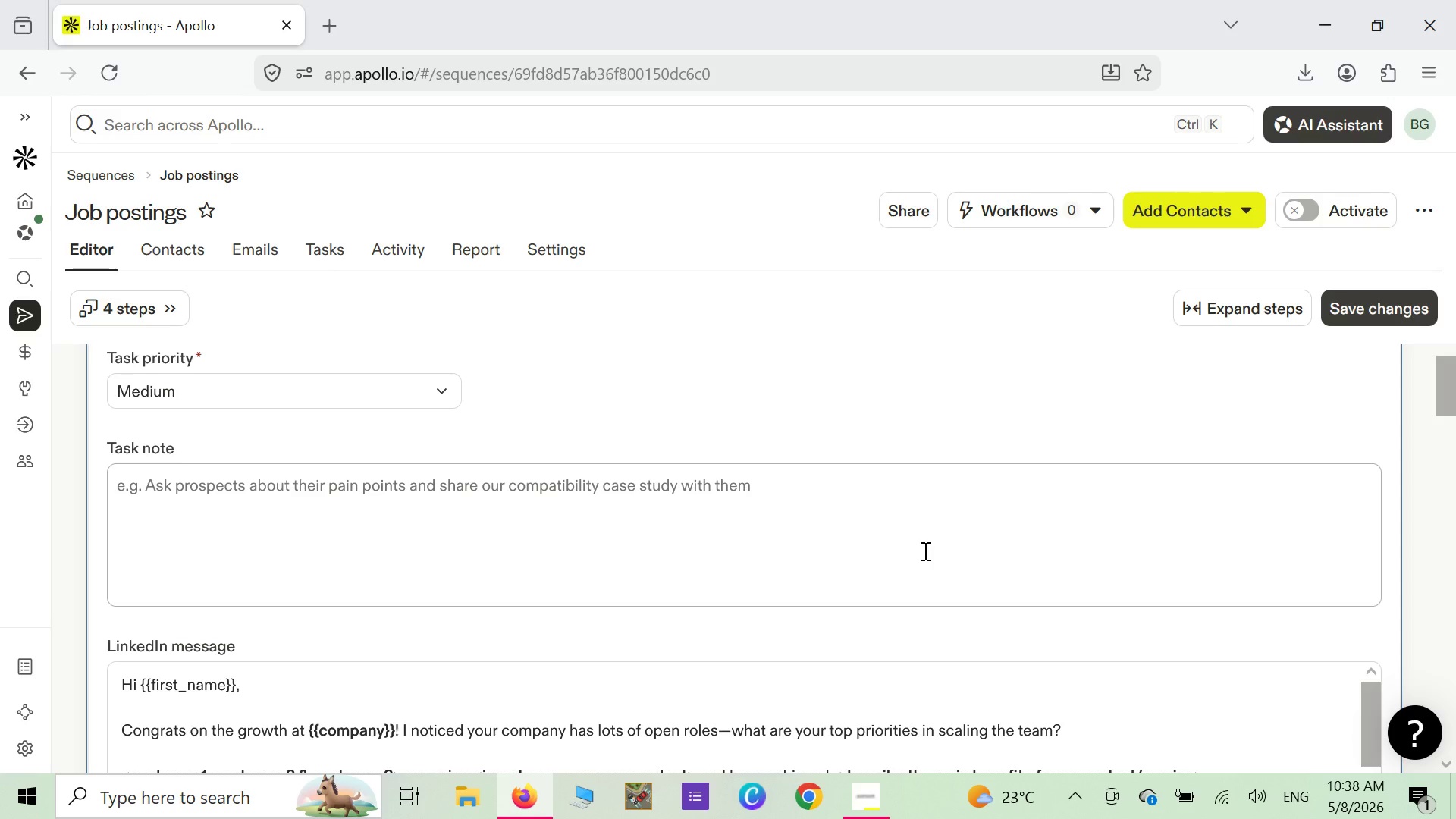 
wait(7.2)
 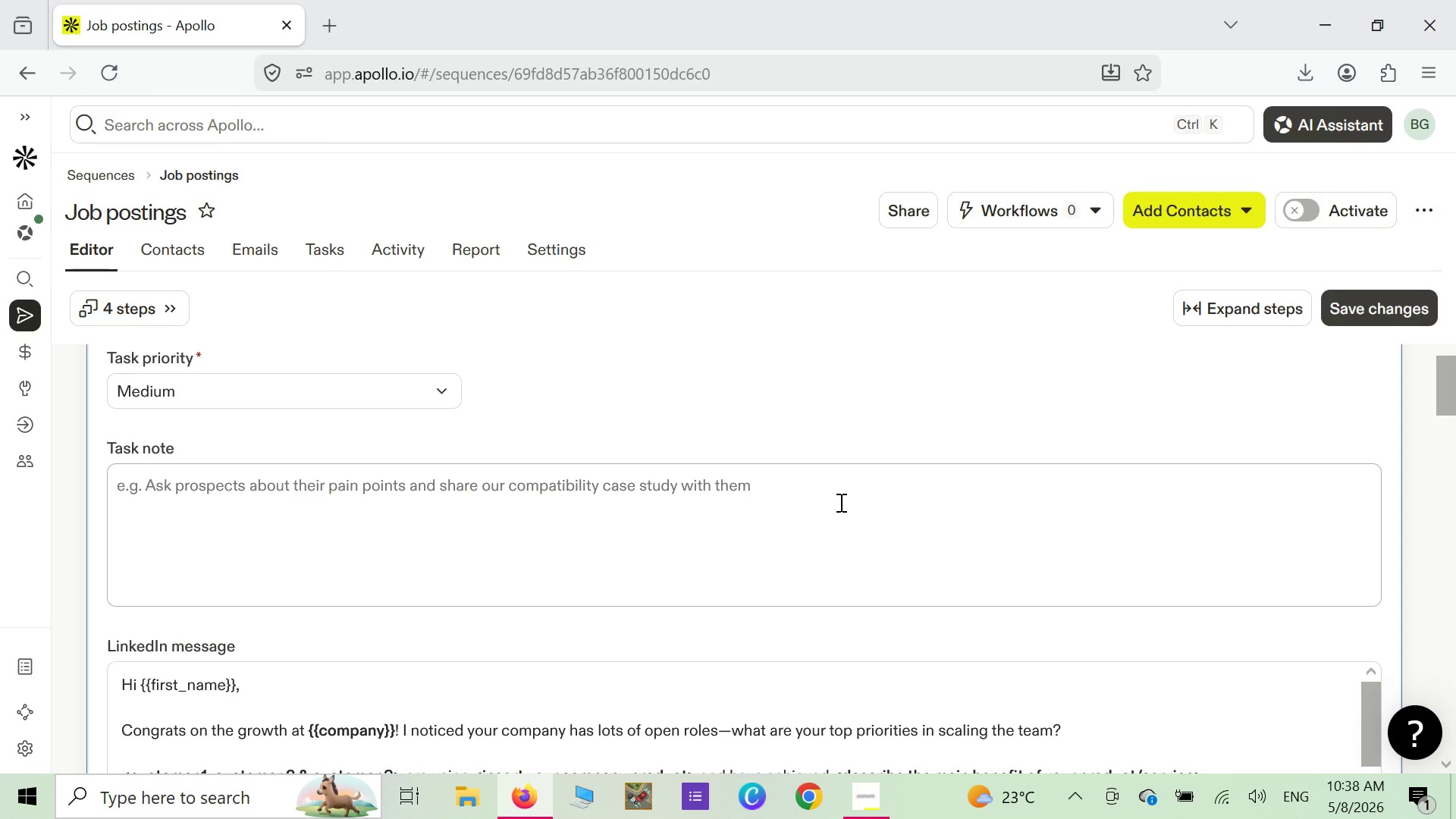 
left_click([405, 489])
 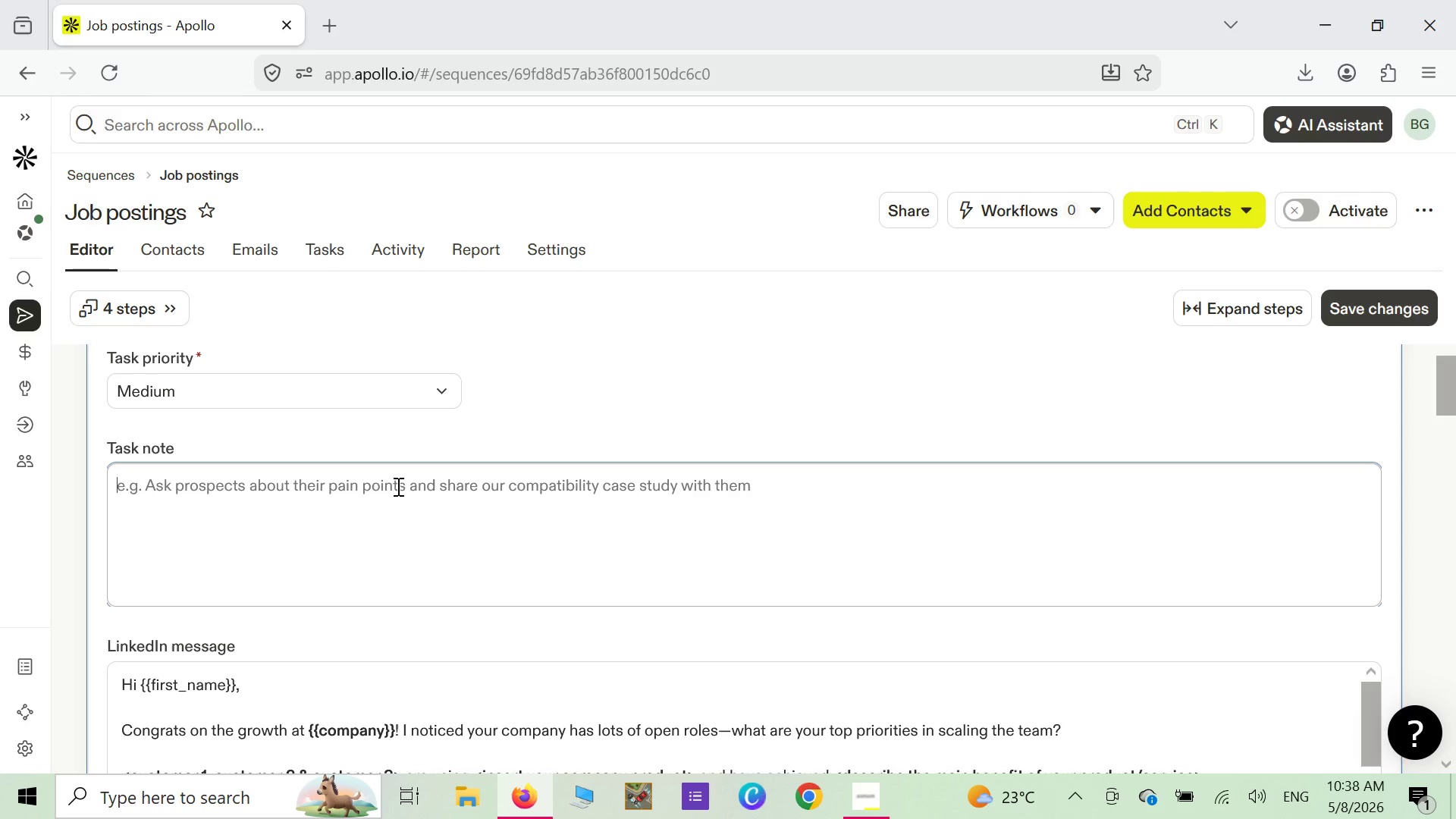 
type(asks)
key(Backspace)
key(Backspace)
key(Backspace)
key(Backspace)
 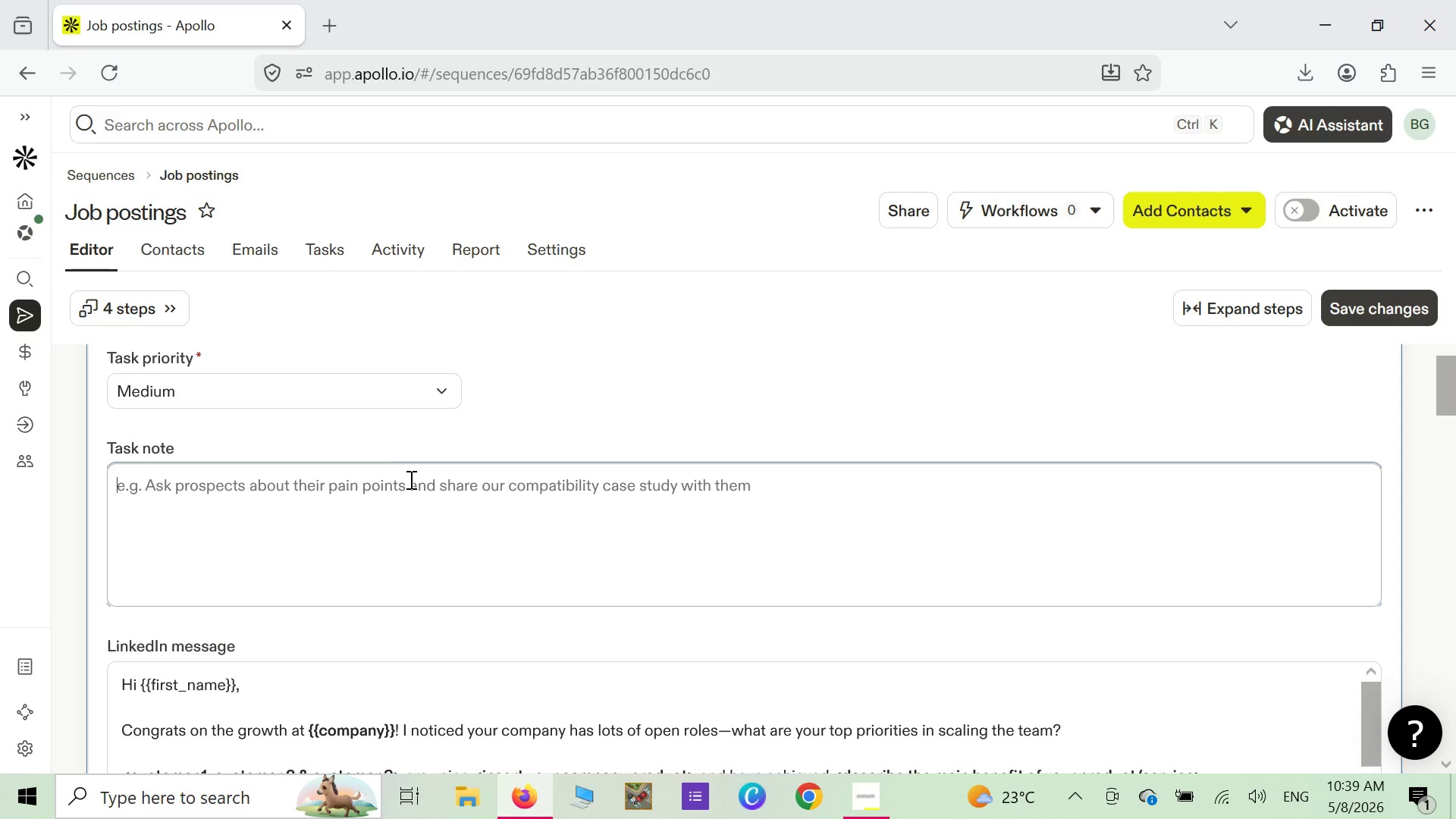 
wait(11.91)
 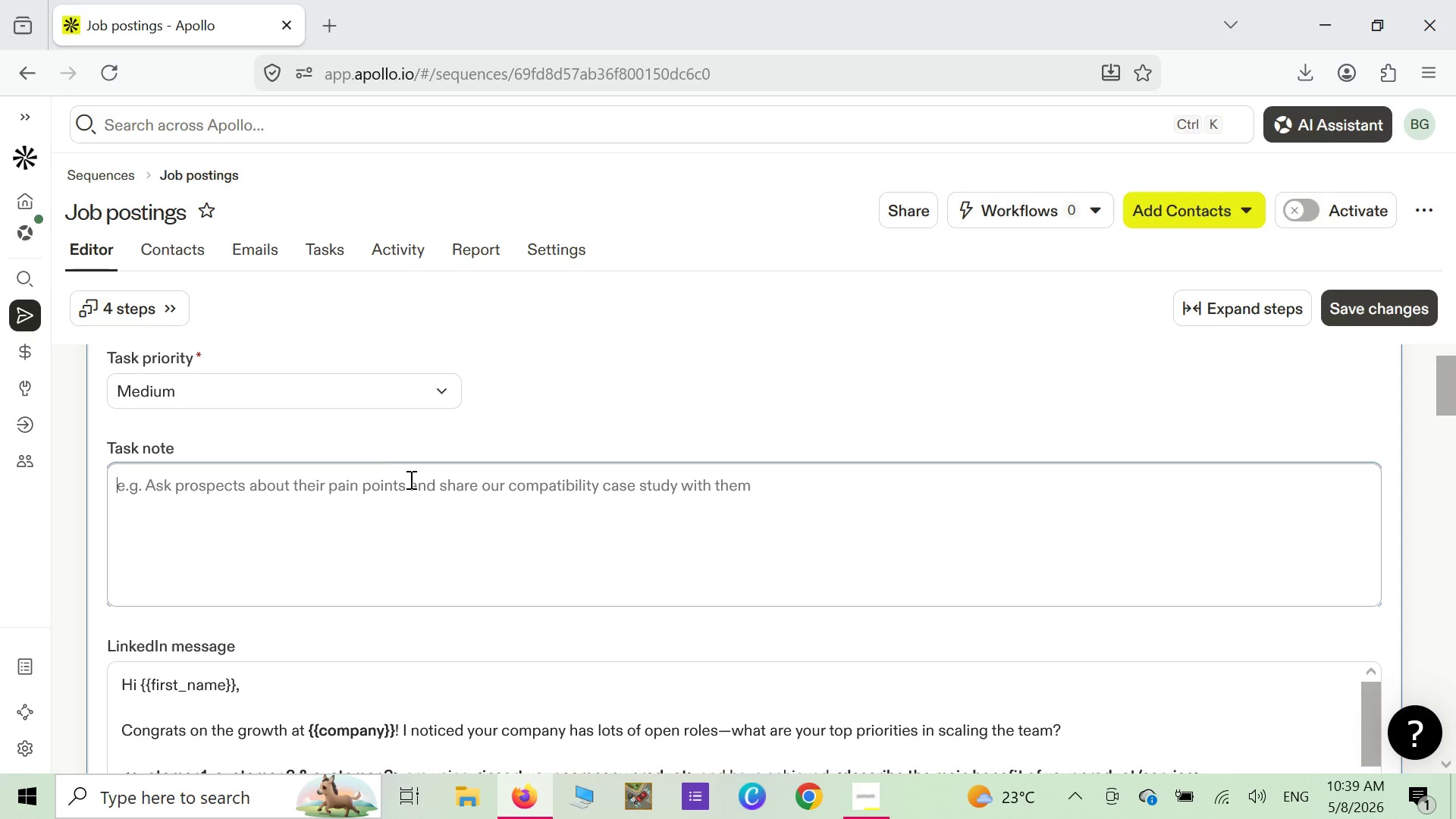 
key(CapsLock)
 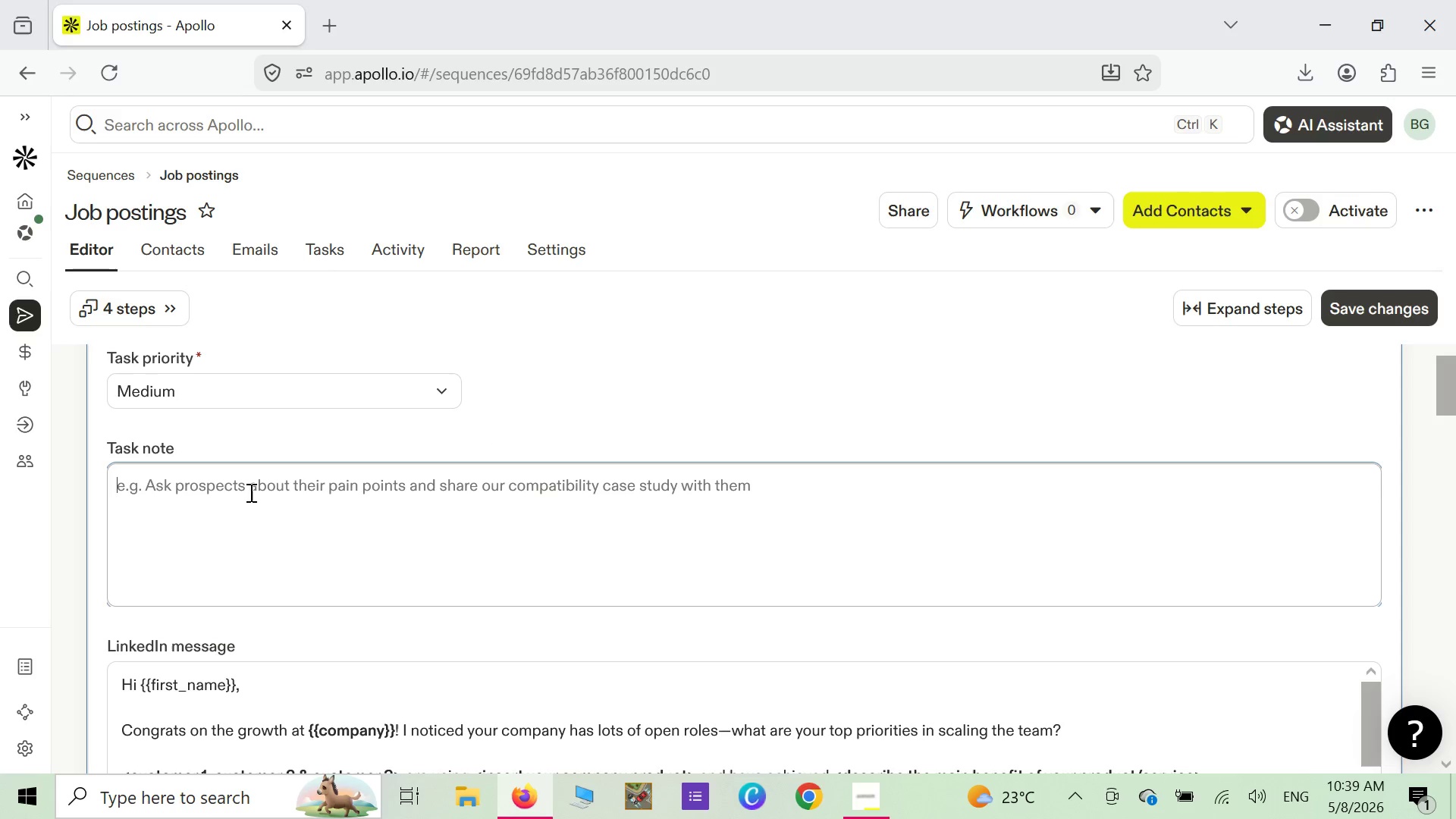 
key(A)
 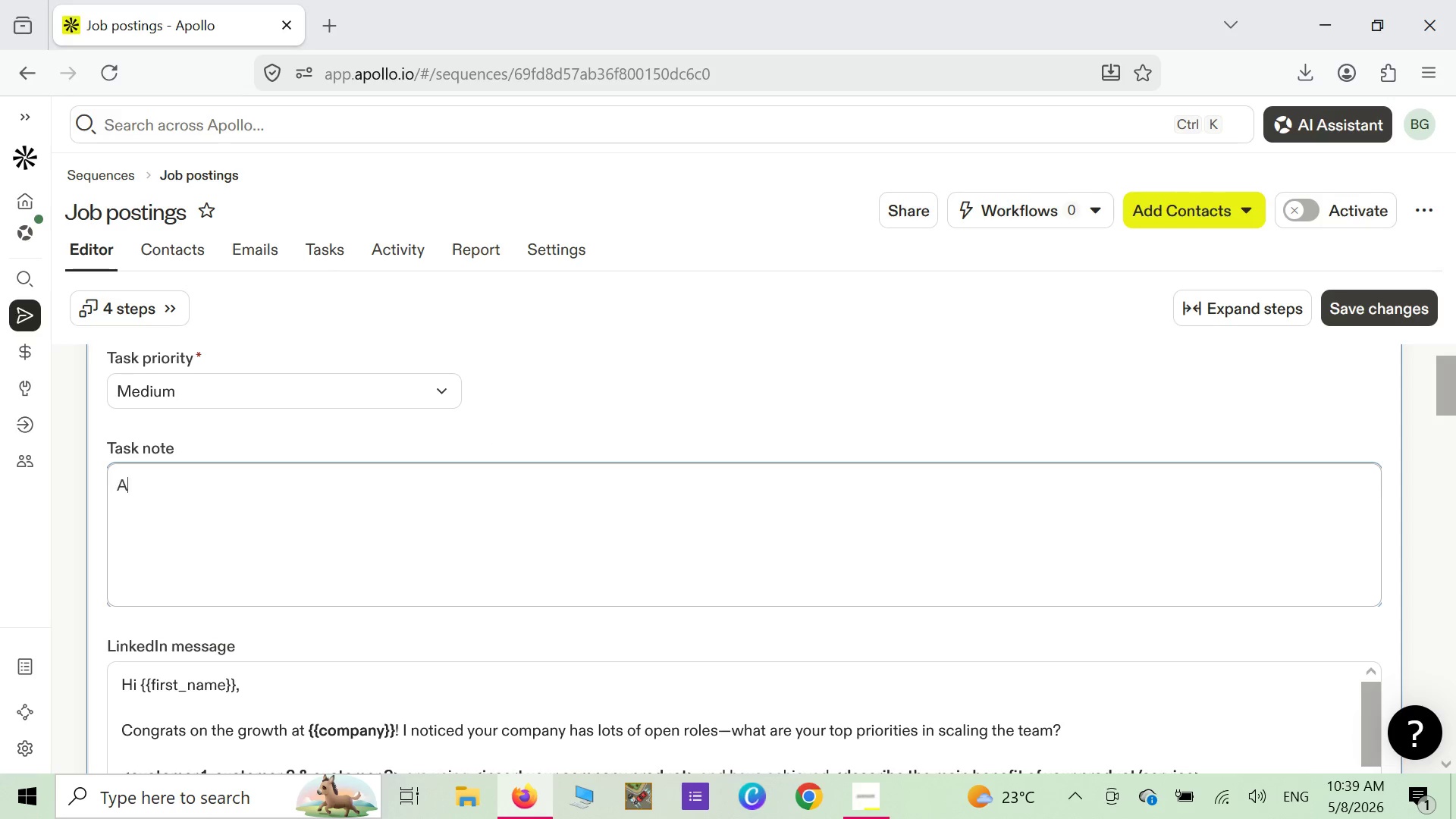 
key(CapsLock)
 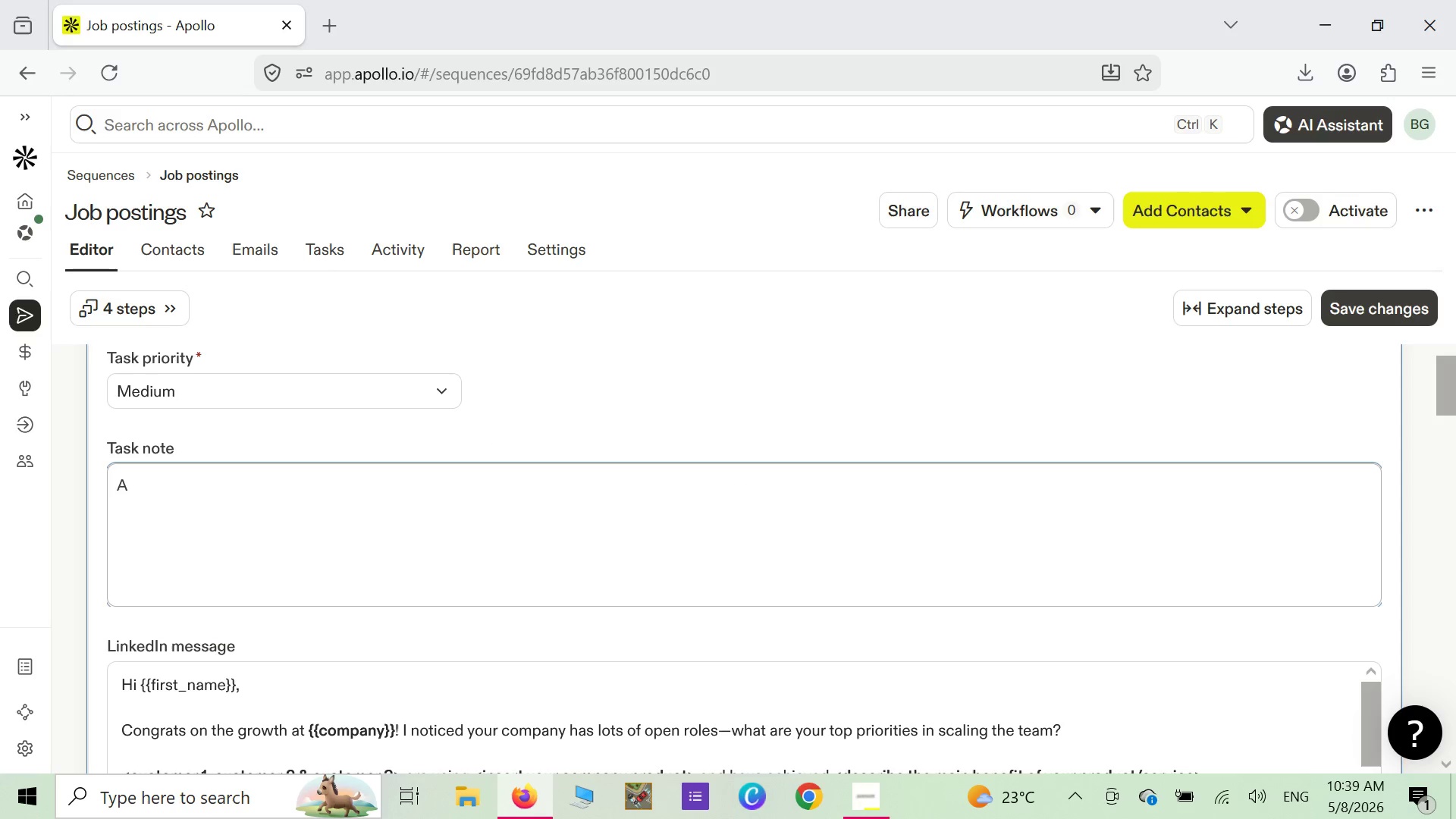 
key(S)
 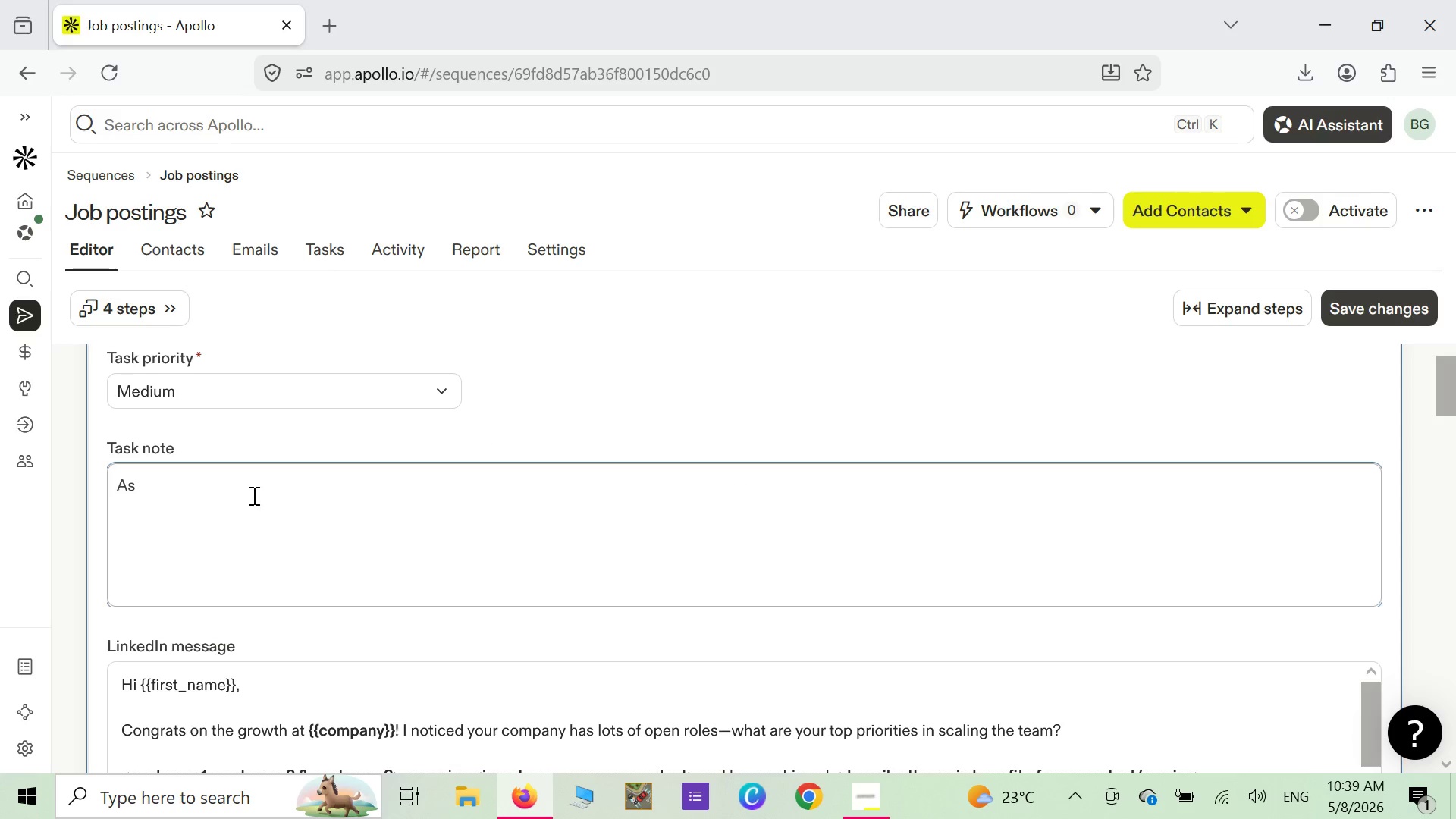 
type(k for connect)
 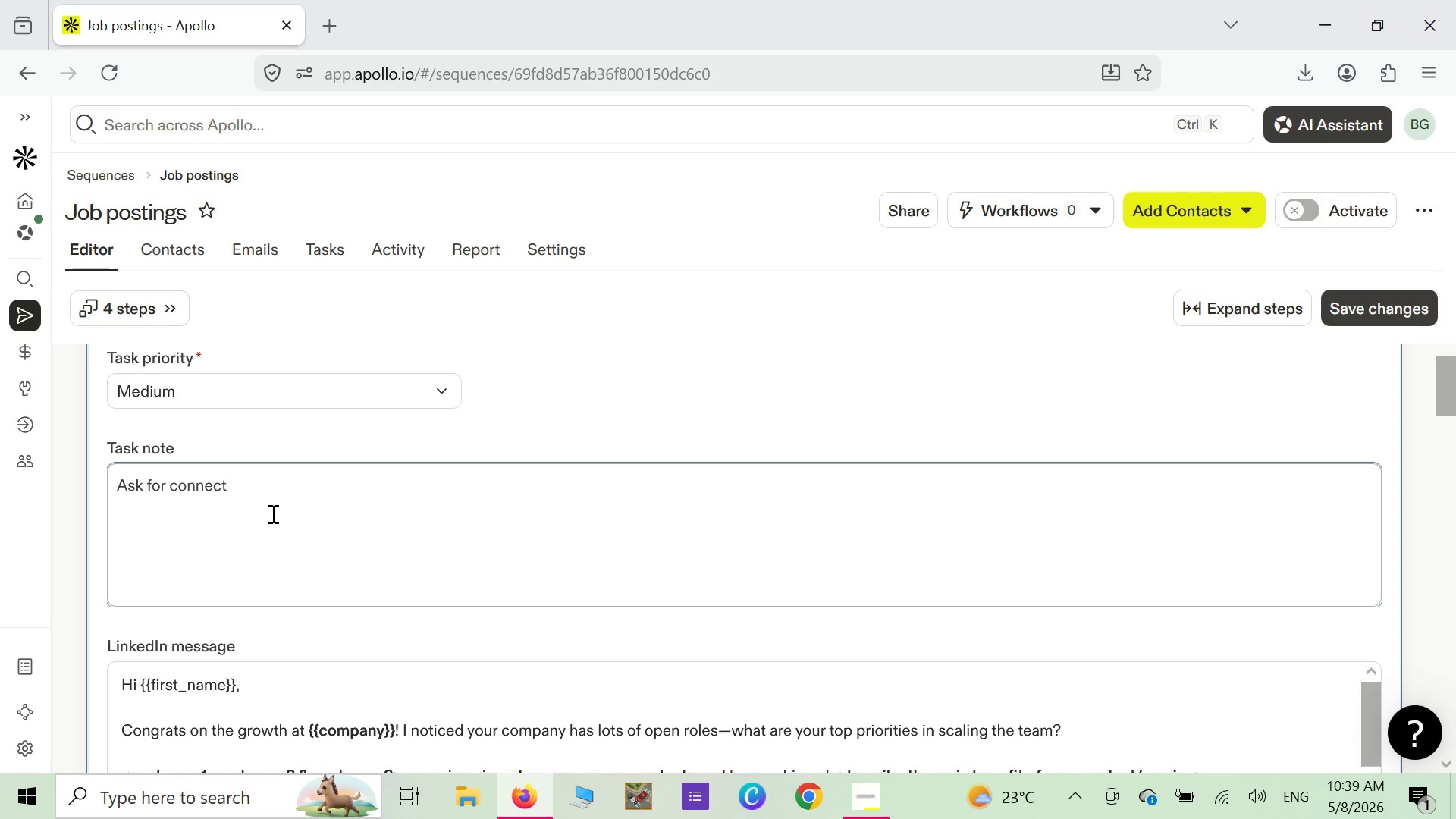 
type(ion)
 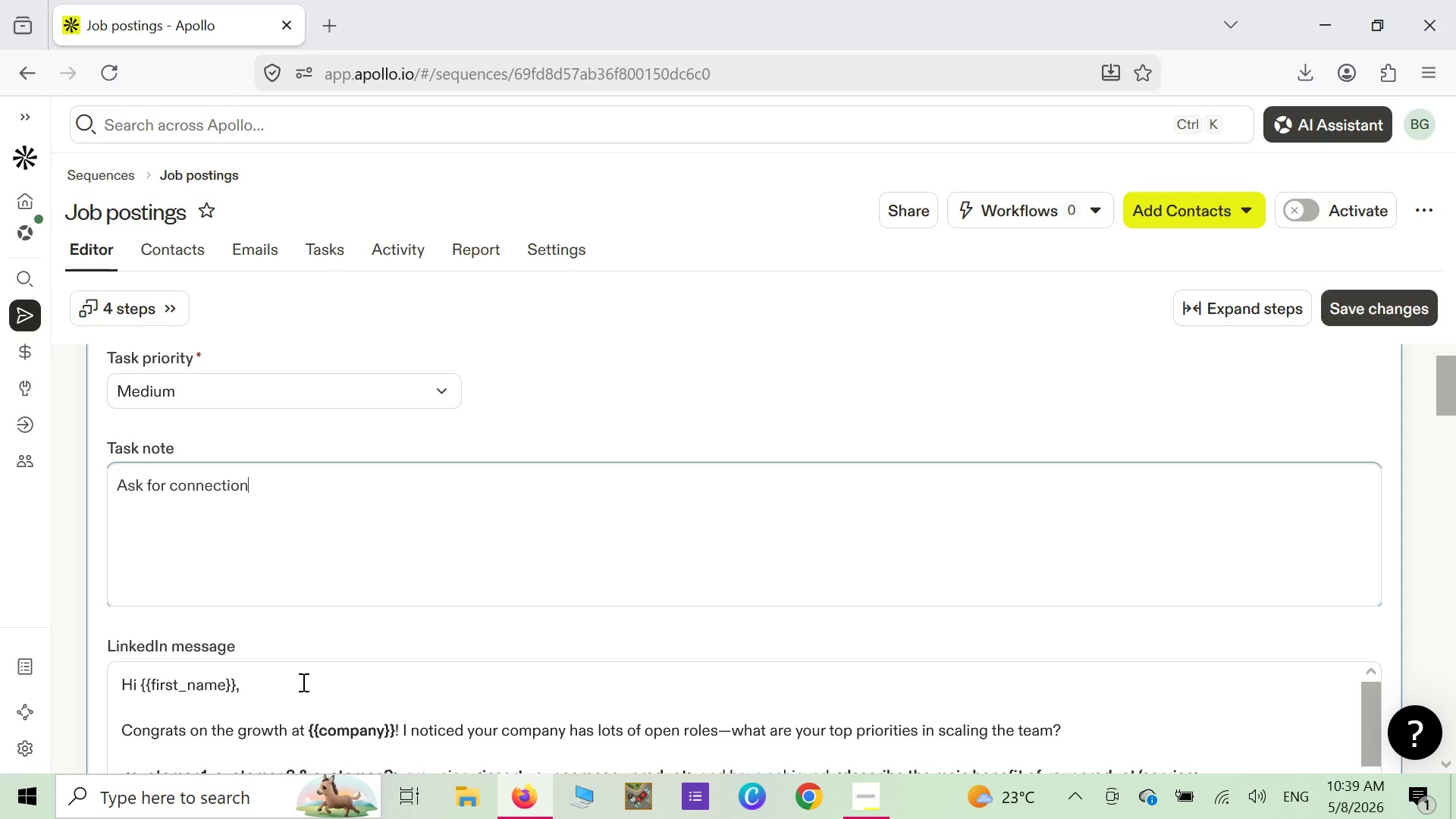 
wait(16.92)
 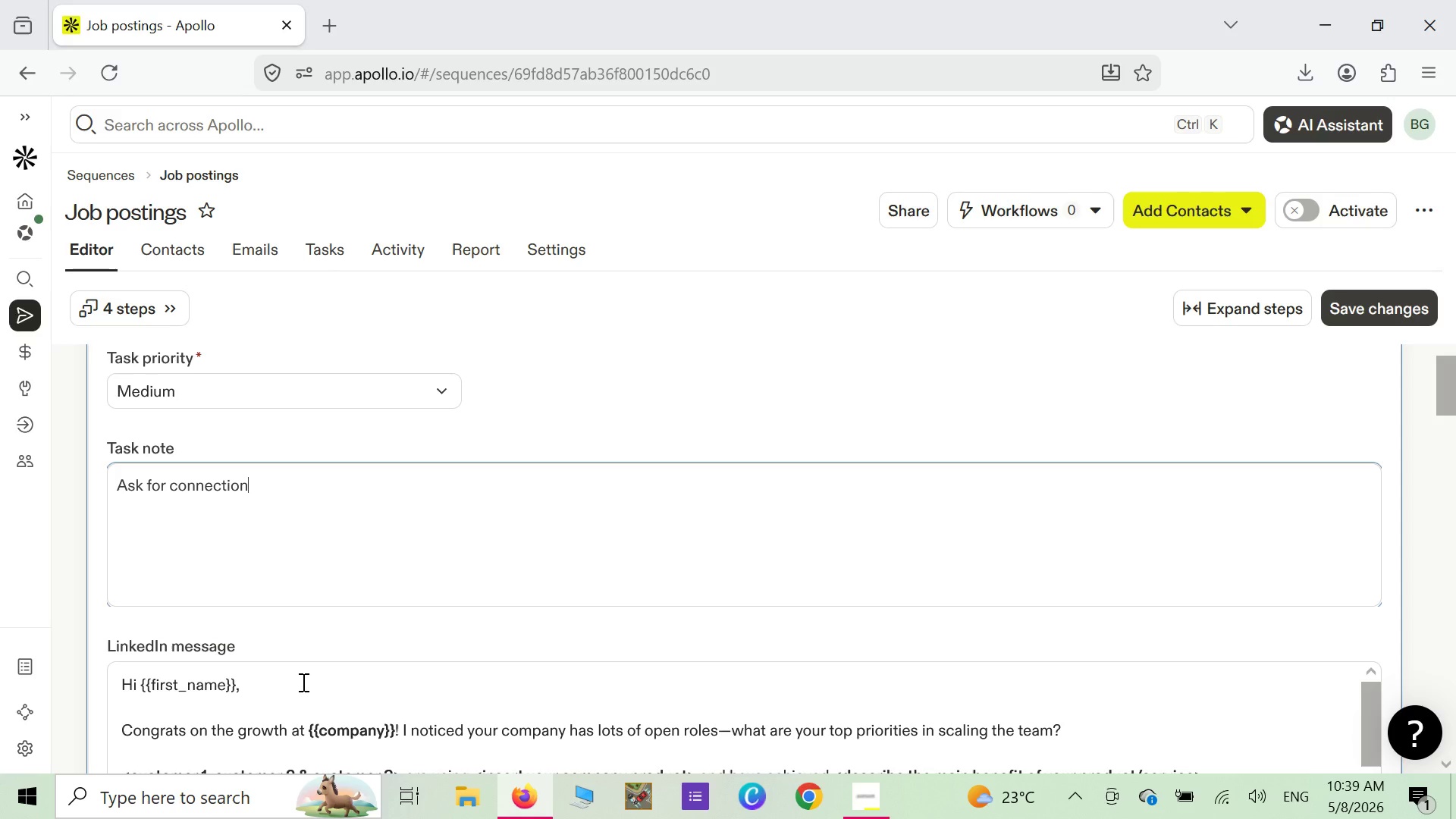 
left_click_drag(start_coordinate=[235, 686], to_coordinate=[169, 694])
 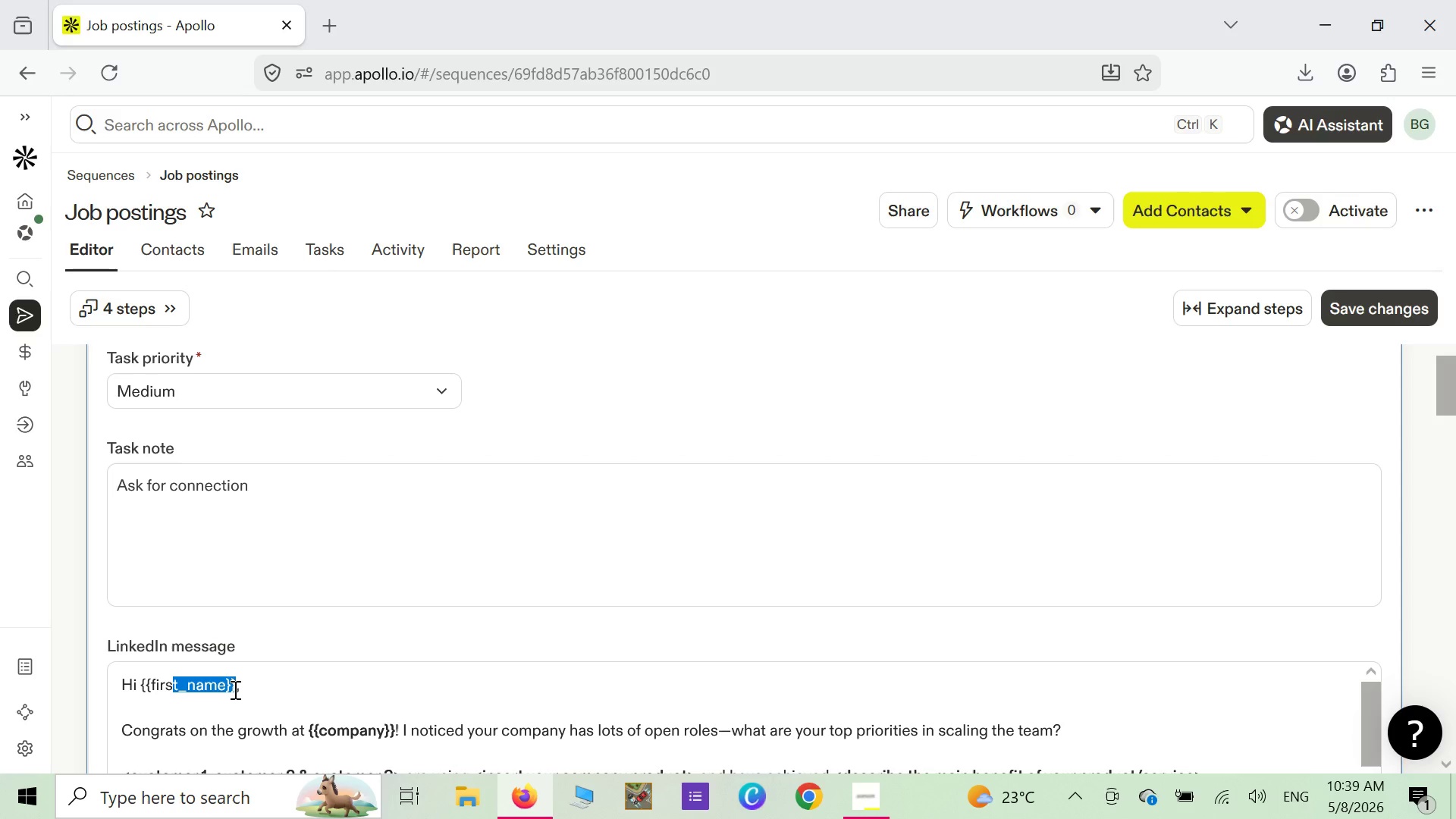 
left_click_drag(start_coordinate=[234, 689], to_coordinate=[210, 691])
 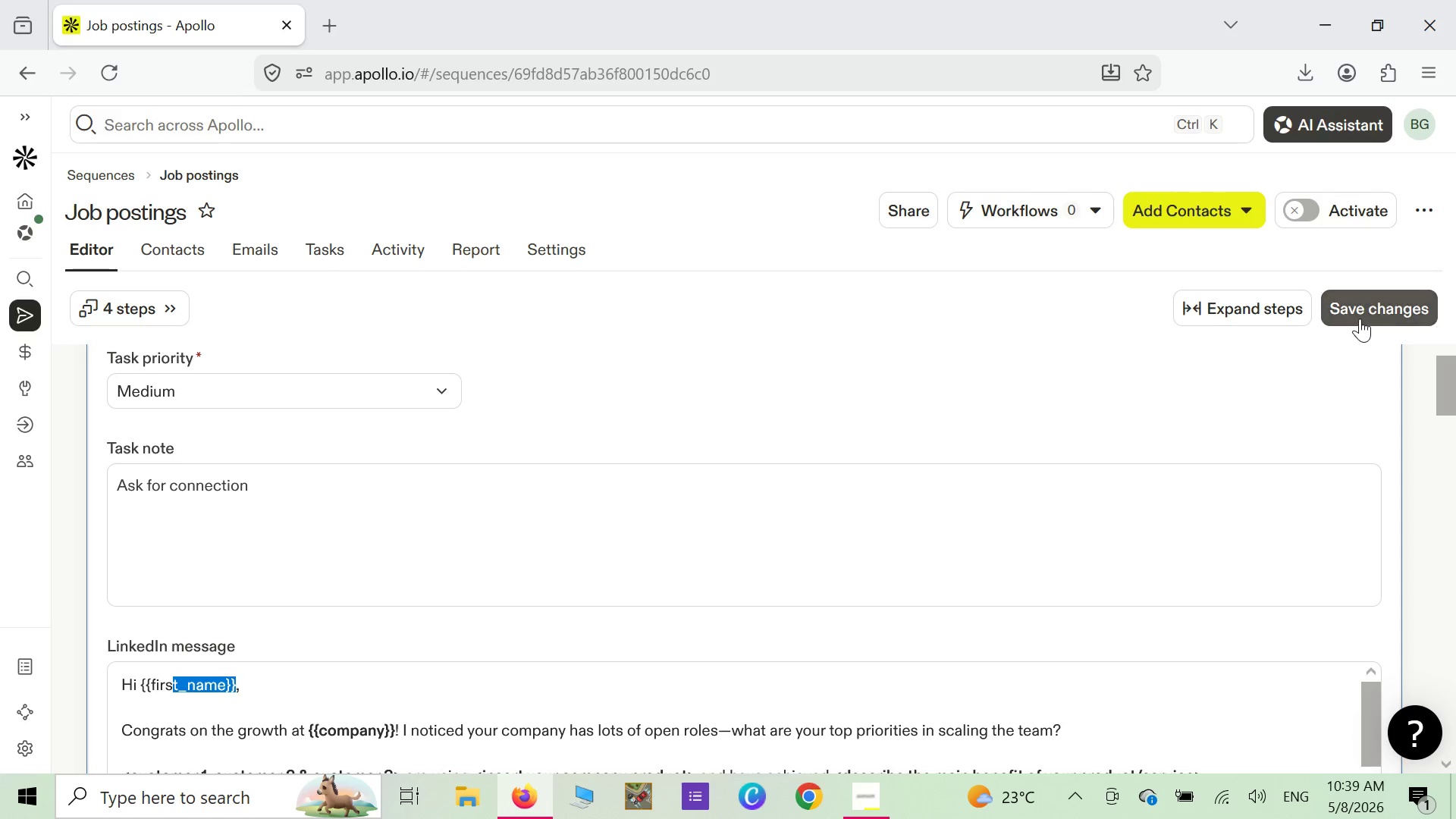 
left_click([1360, 318])
 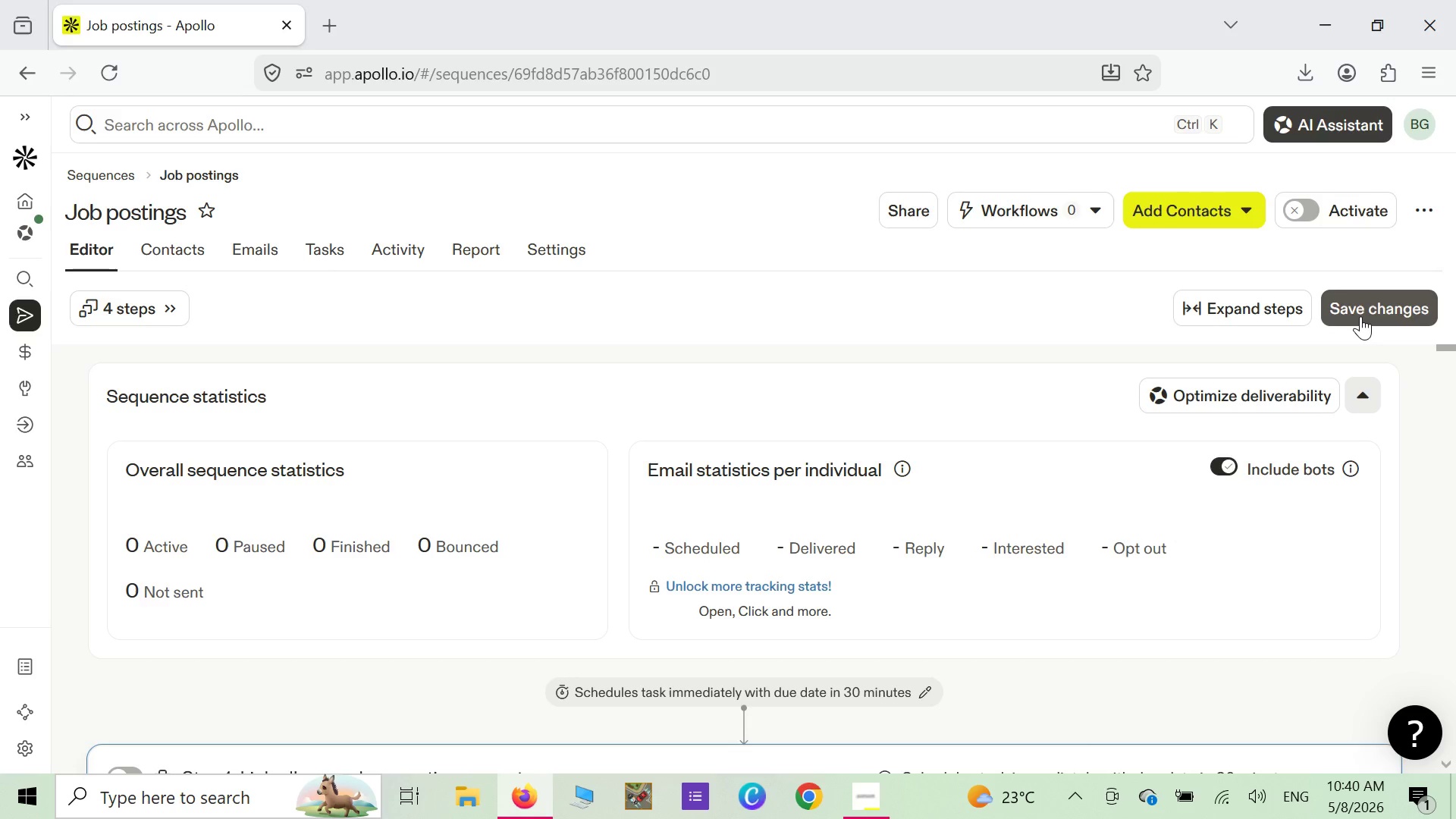 
wait(44.86)
 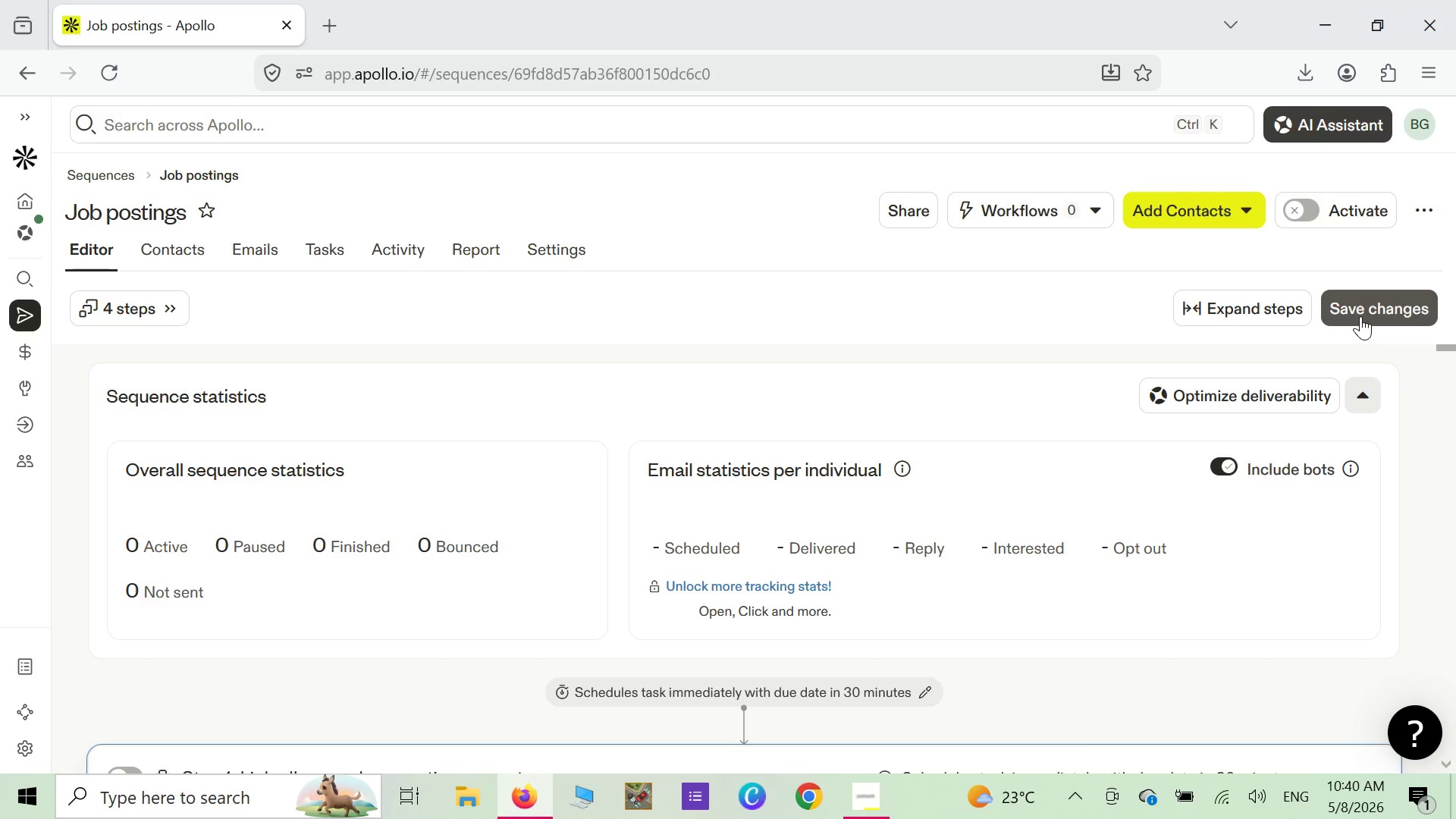 
scroll: coordinate [956, 560], scroll_direction: down, amount: 1.0
 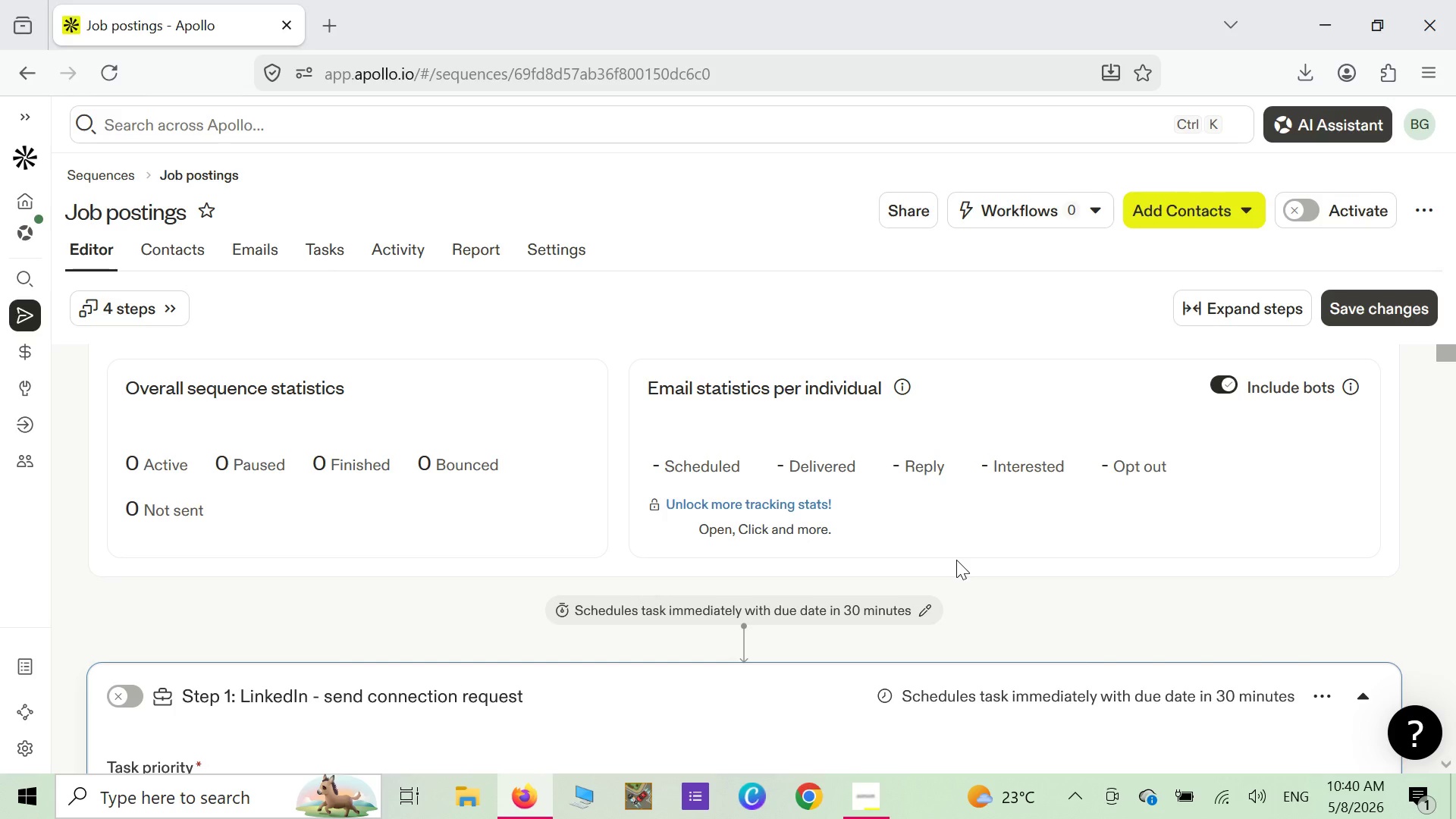 
scroll: coordinate [956, 560], scroll_direction: up, amount: 4.0
 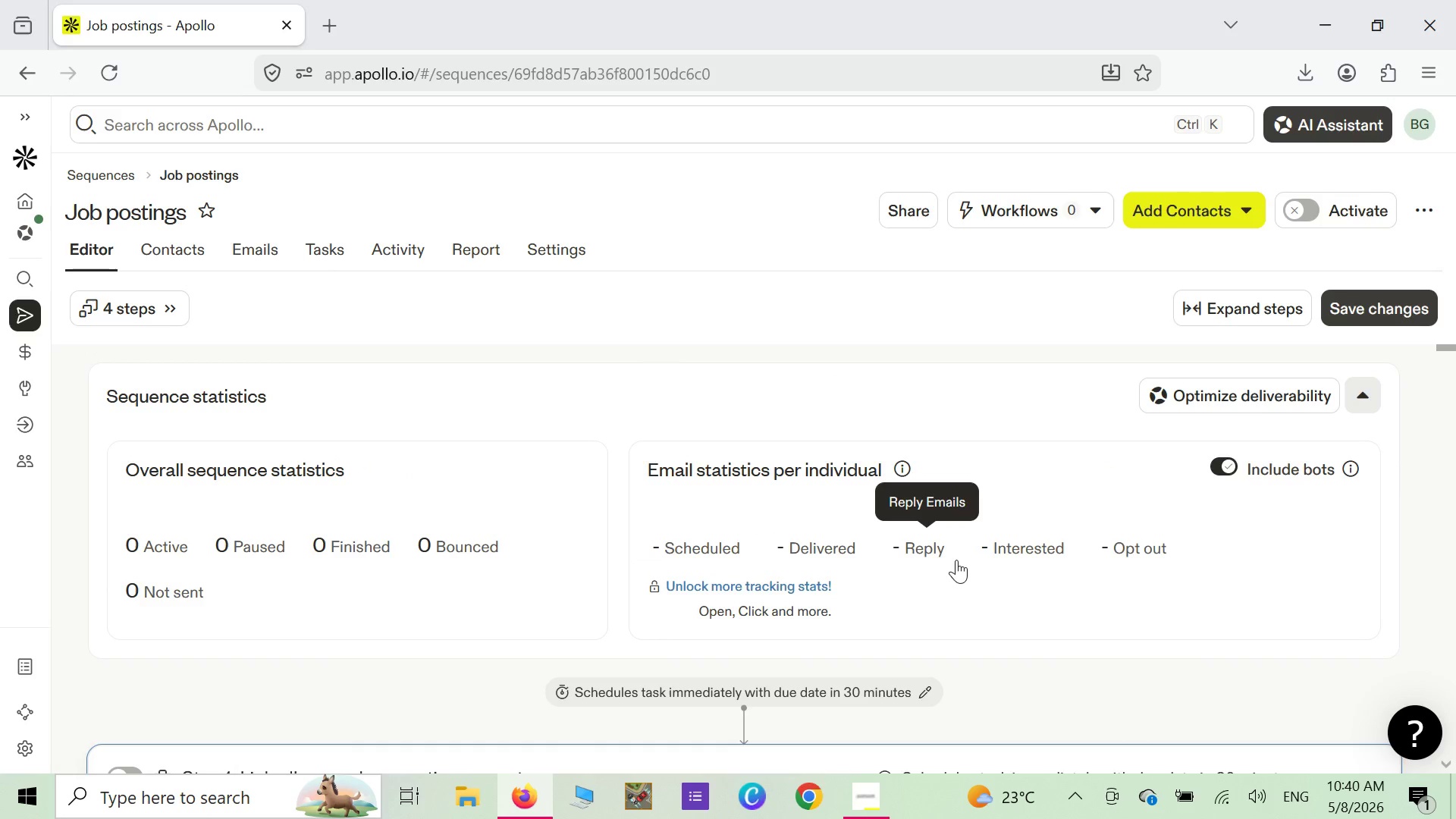 
scroll: coordinate [956, 560], scroll_direction: down, amount: 5.0
 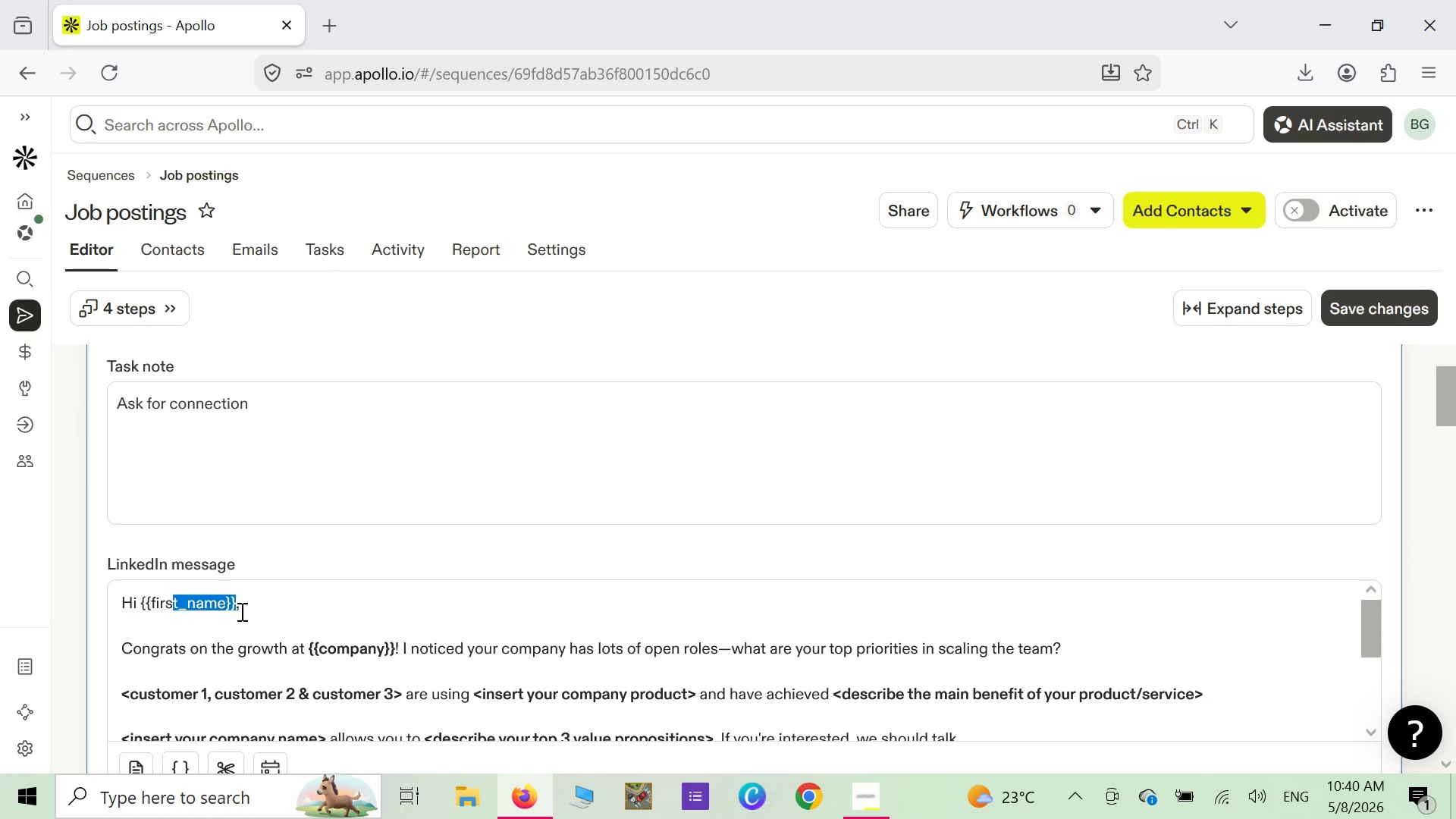 
wait(5.31)
 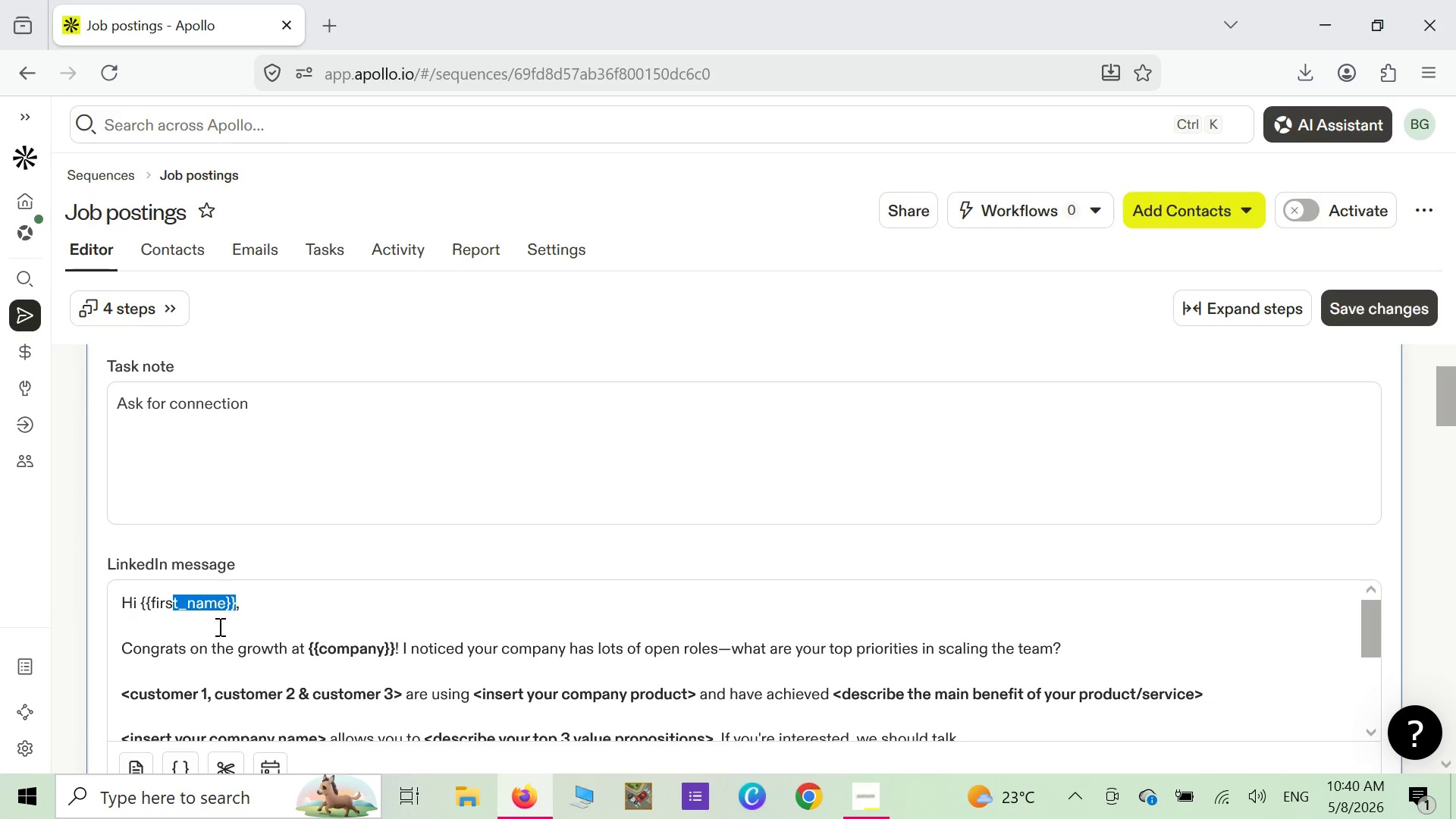 
left_click([236, 598])
 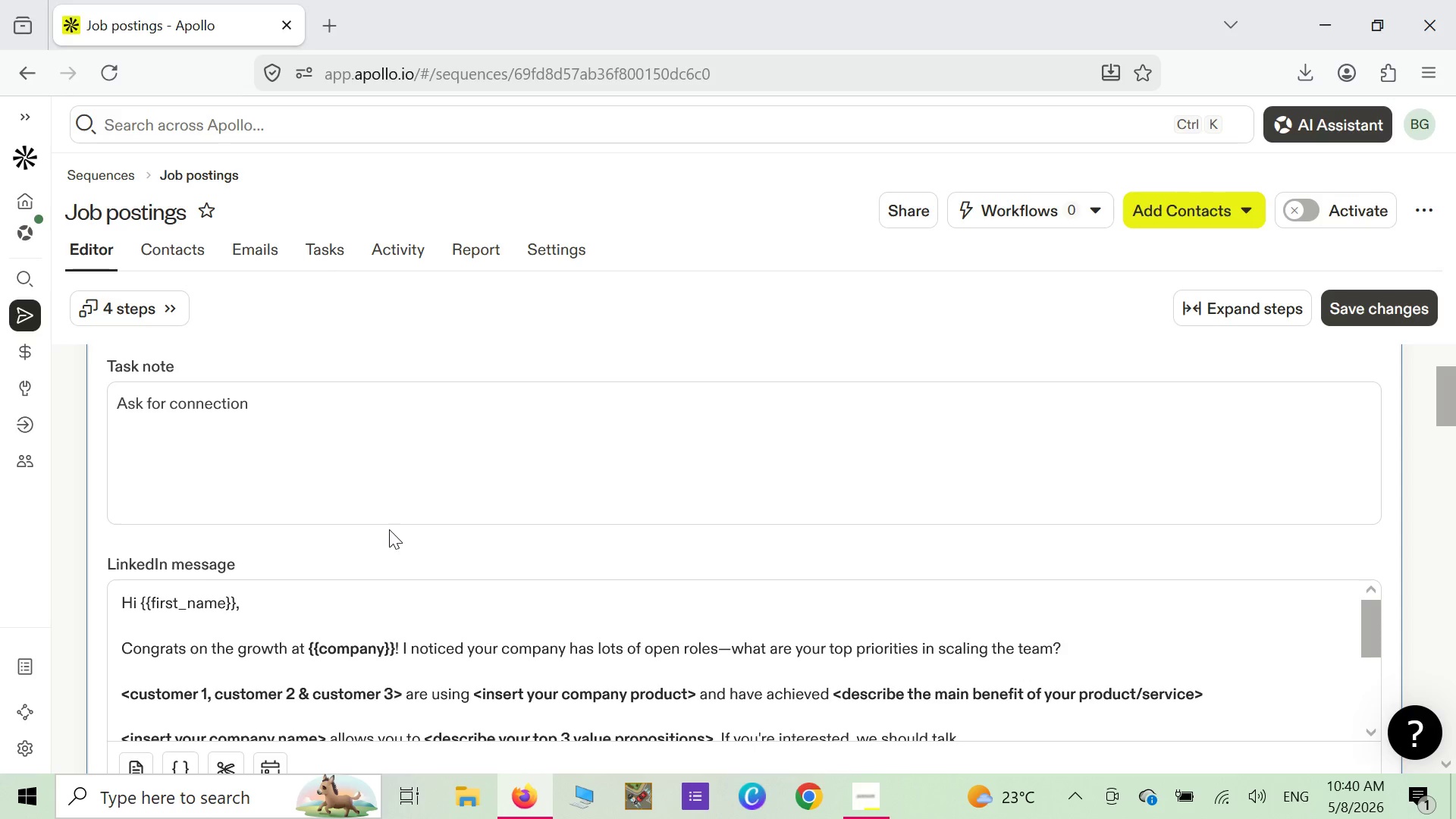 
scroll: coordinate [427, 530], scroll_direction: down, amount: 6.0
 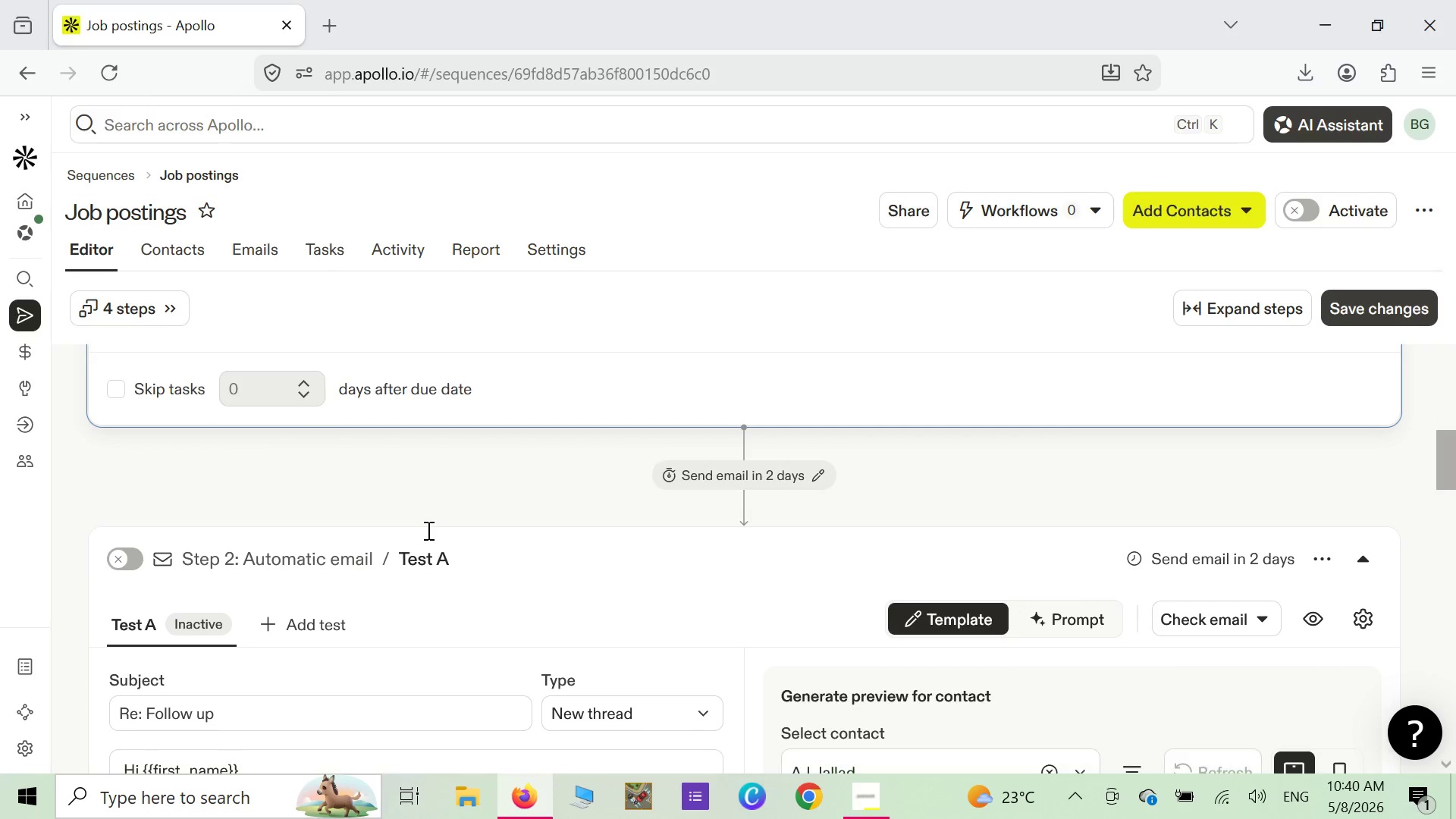 
scroll: coordinate [427, 530], scroll_direction: up, amount: 2.0
 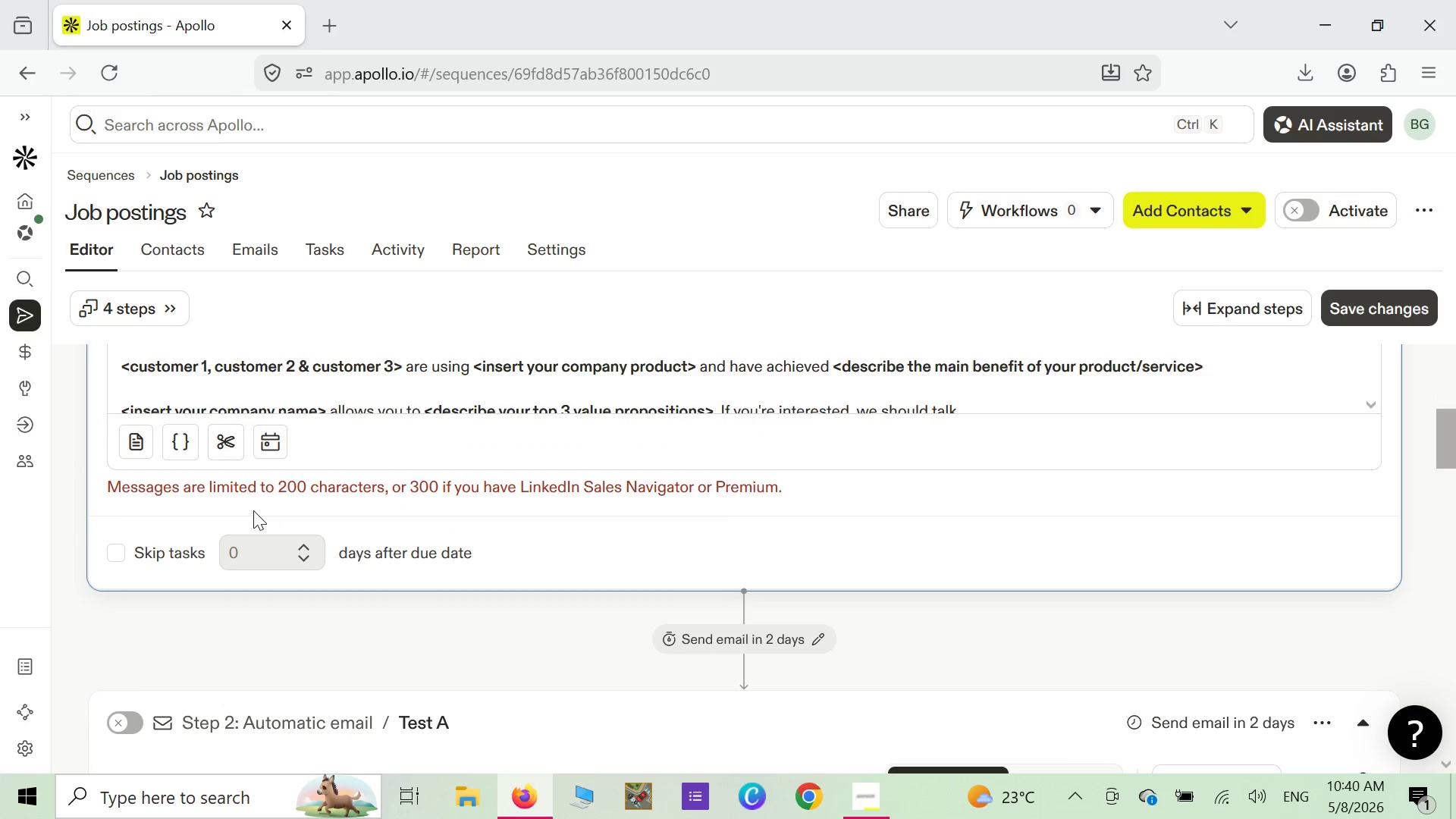 
wait(5.77)
 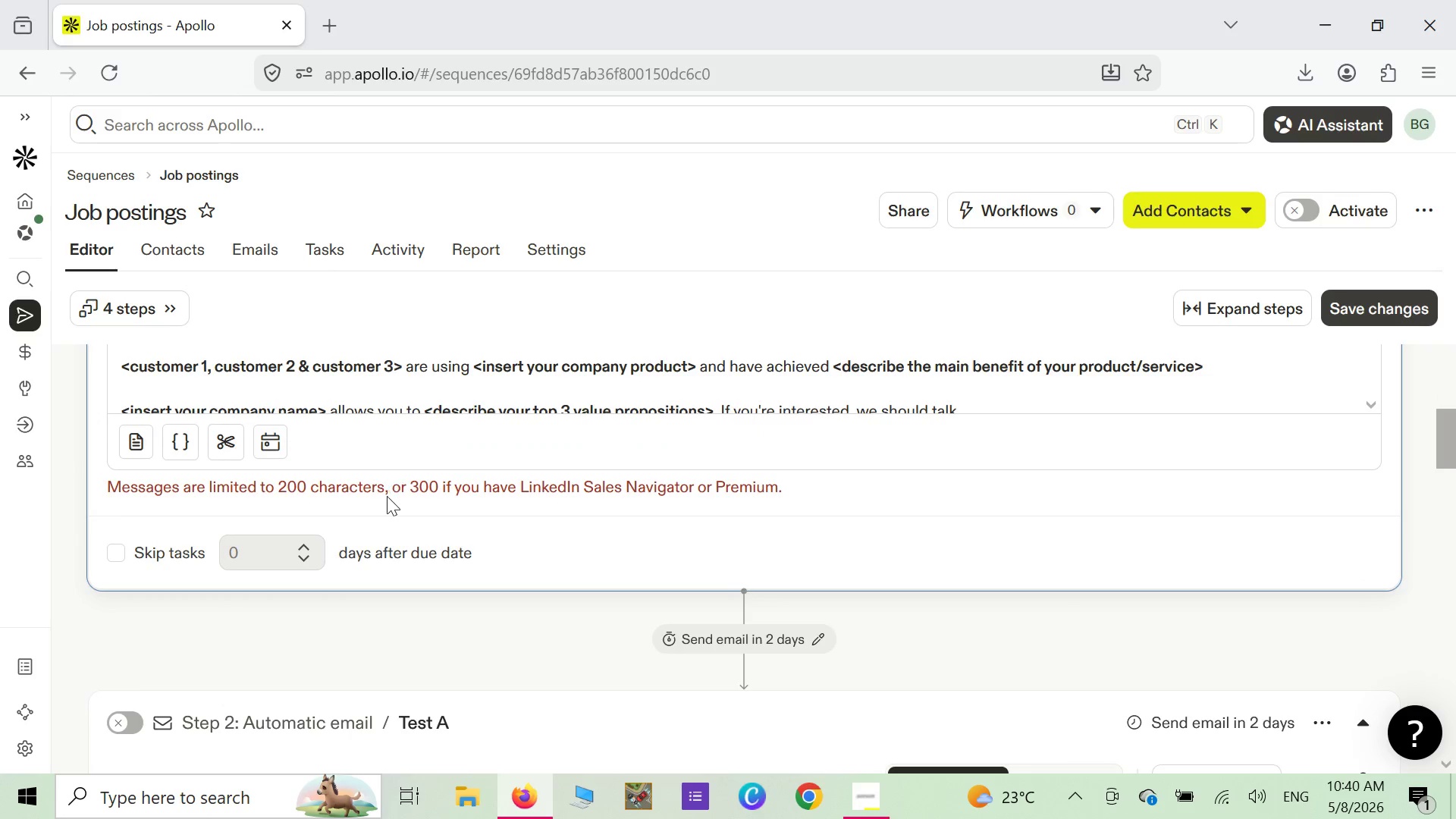 
scroll: coordinate [450, 491], scroll_direction: up, amount: 2.0
 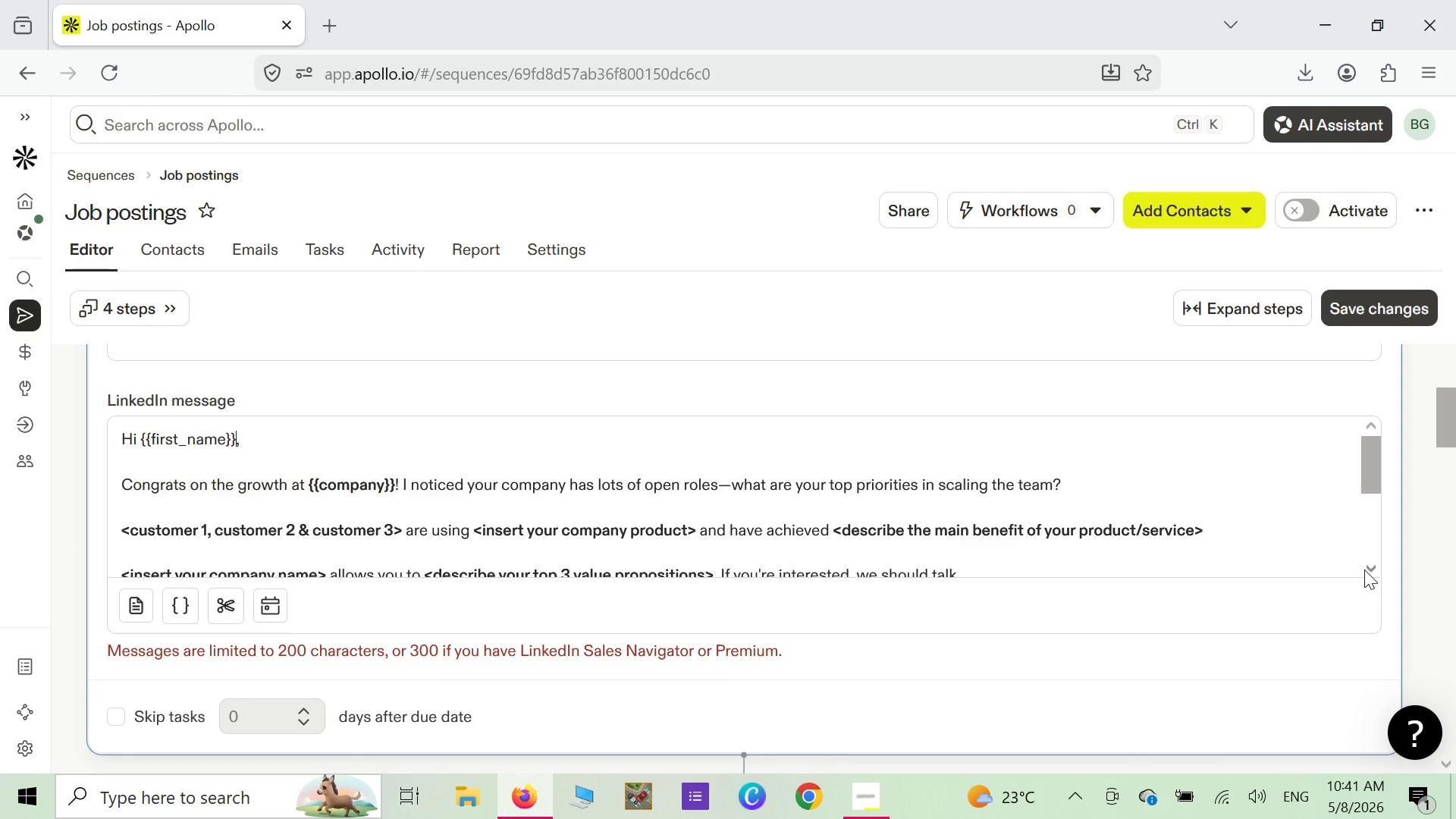 
left_click([1372, 565])
 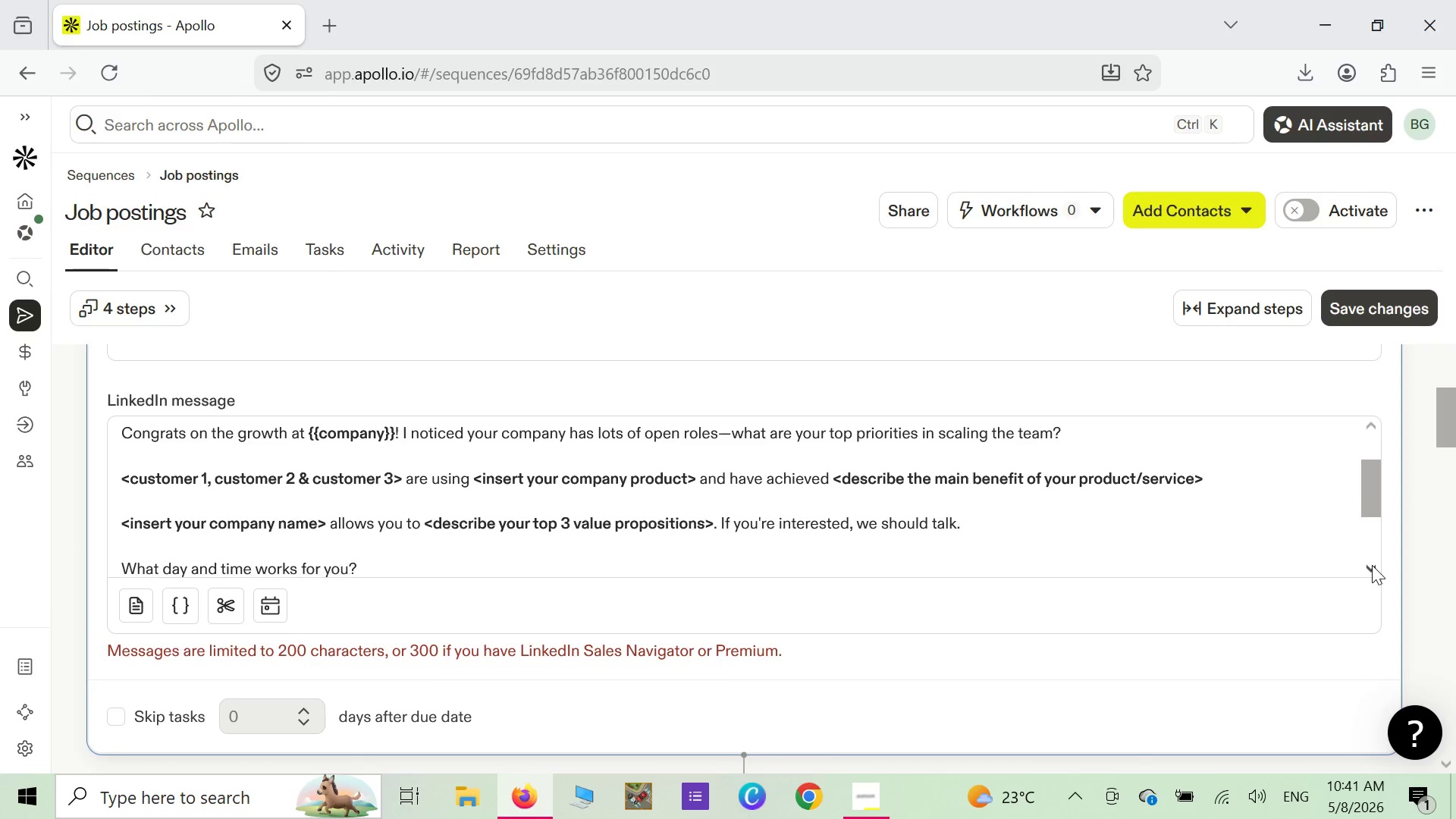 
double_click([1372, 565])
 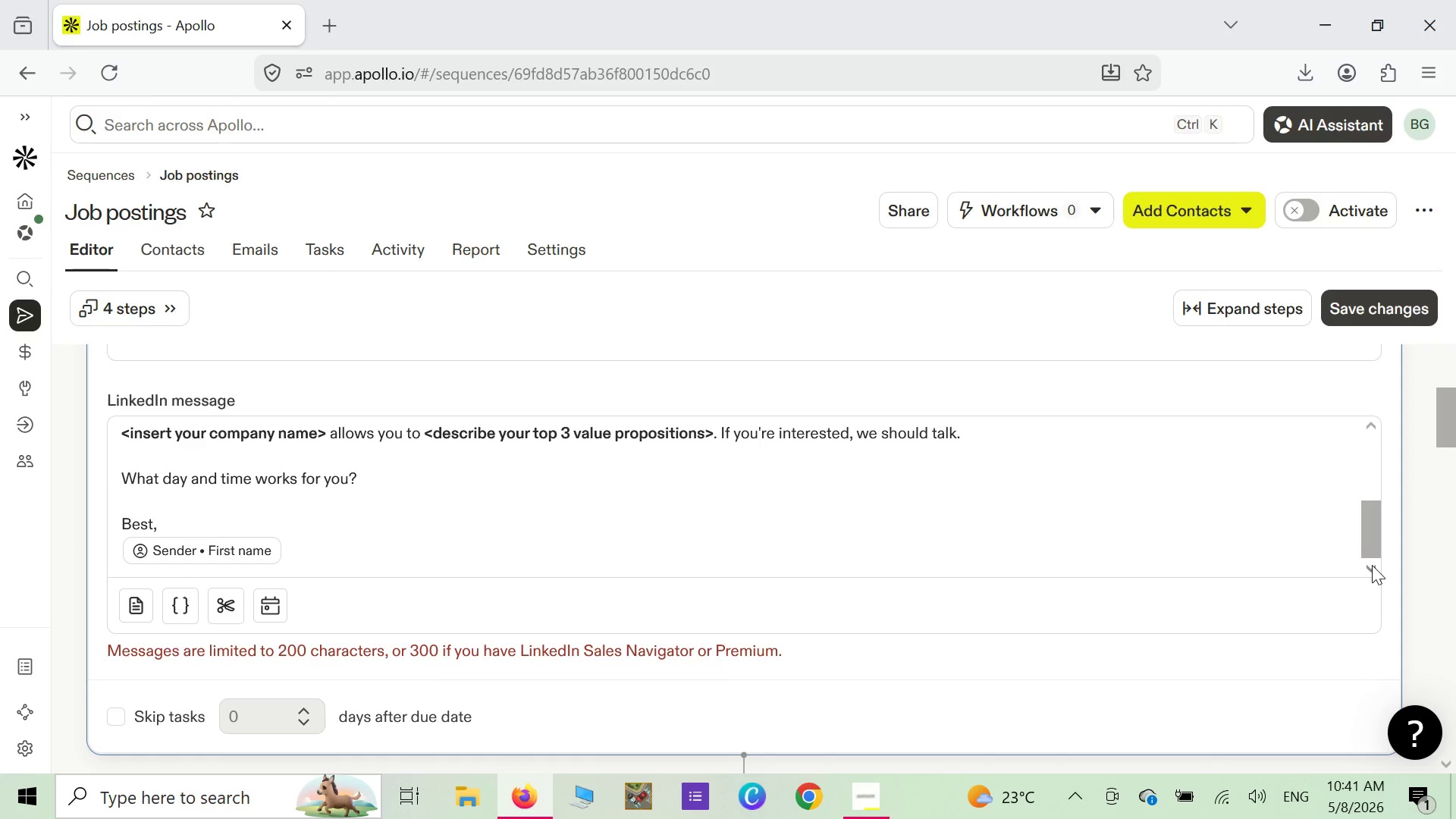 
left_click([1372, 565])
 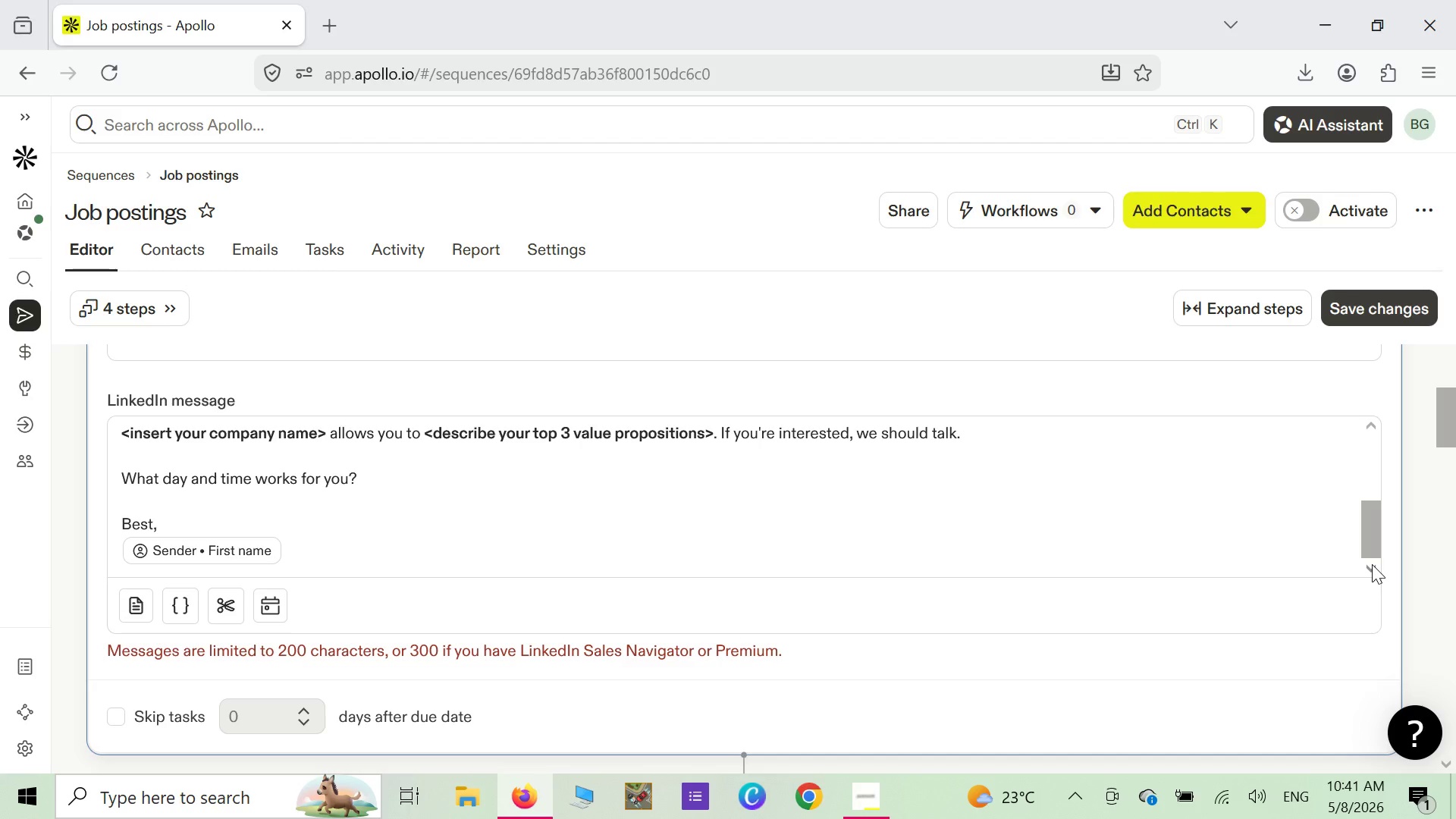 
scroll: coordinate [1107, 543], scroll_direction: up, amount: 5.0
 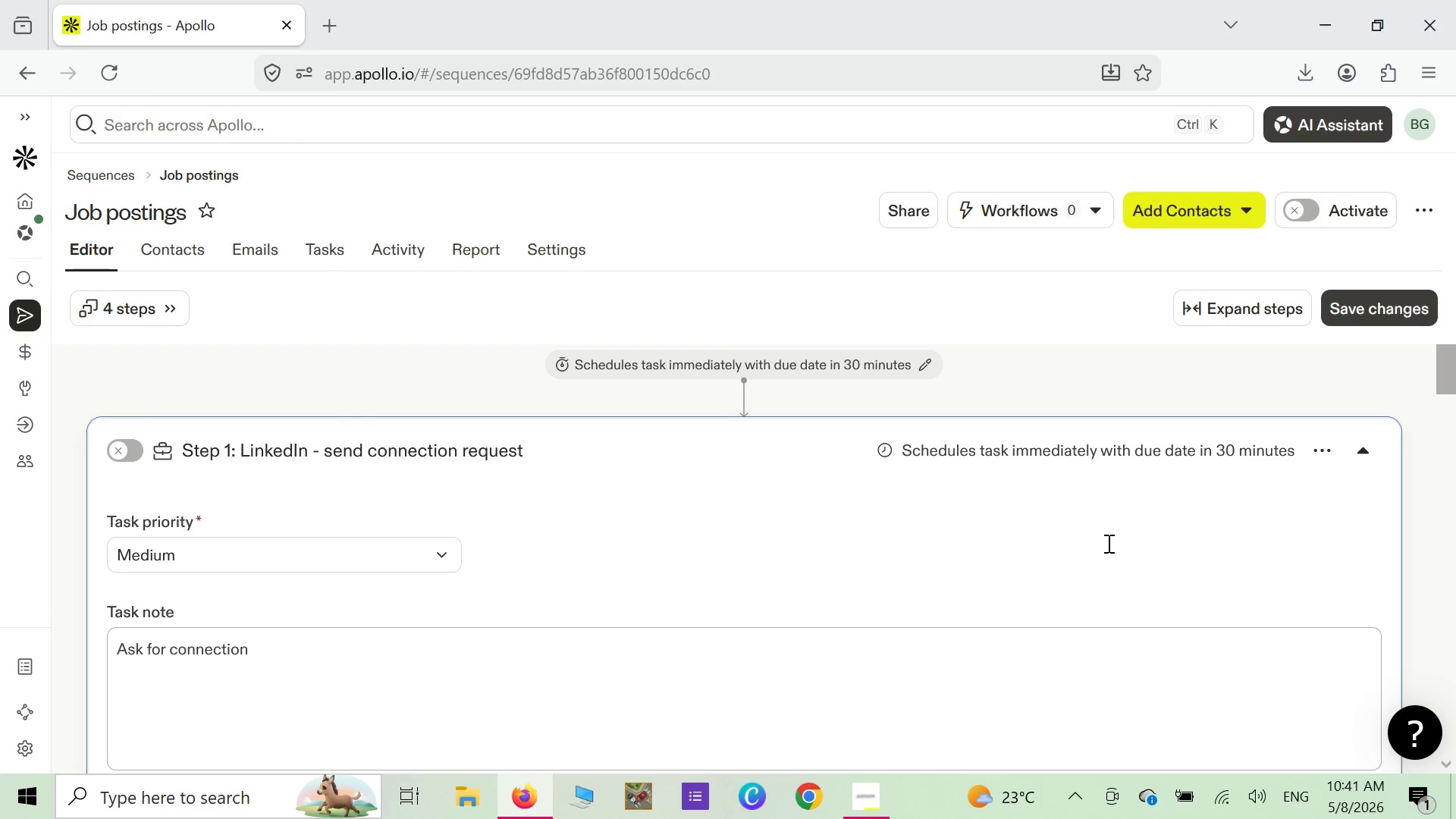 
scroll: coordinate [1107, 543], scroll_direction: down, amount: 24.0
 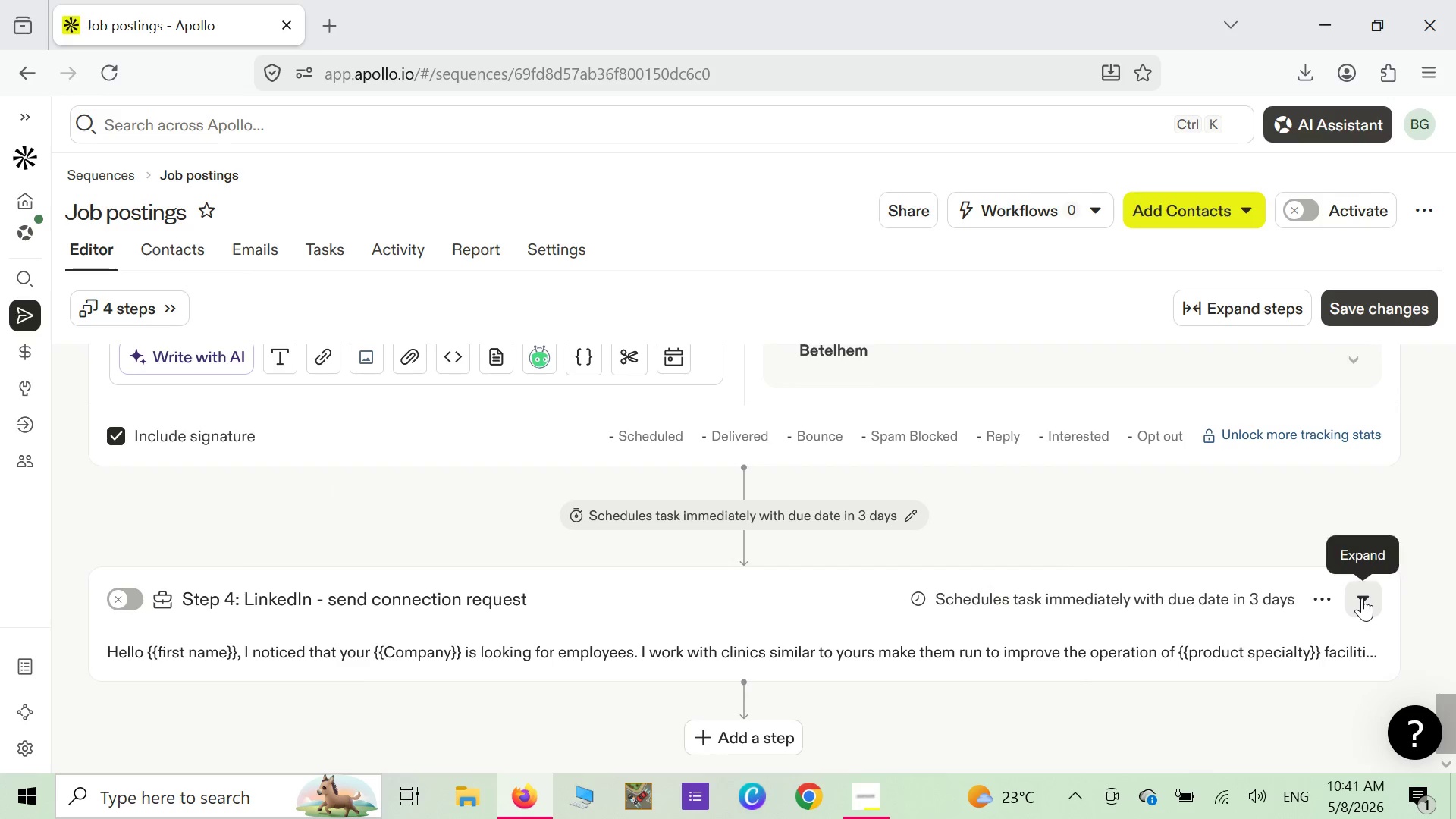 
left_click([1362, 598])
 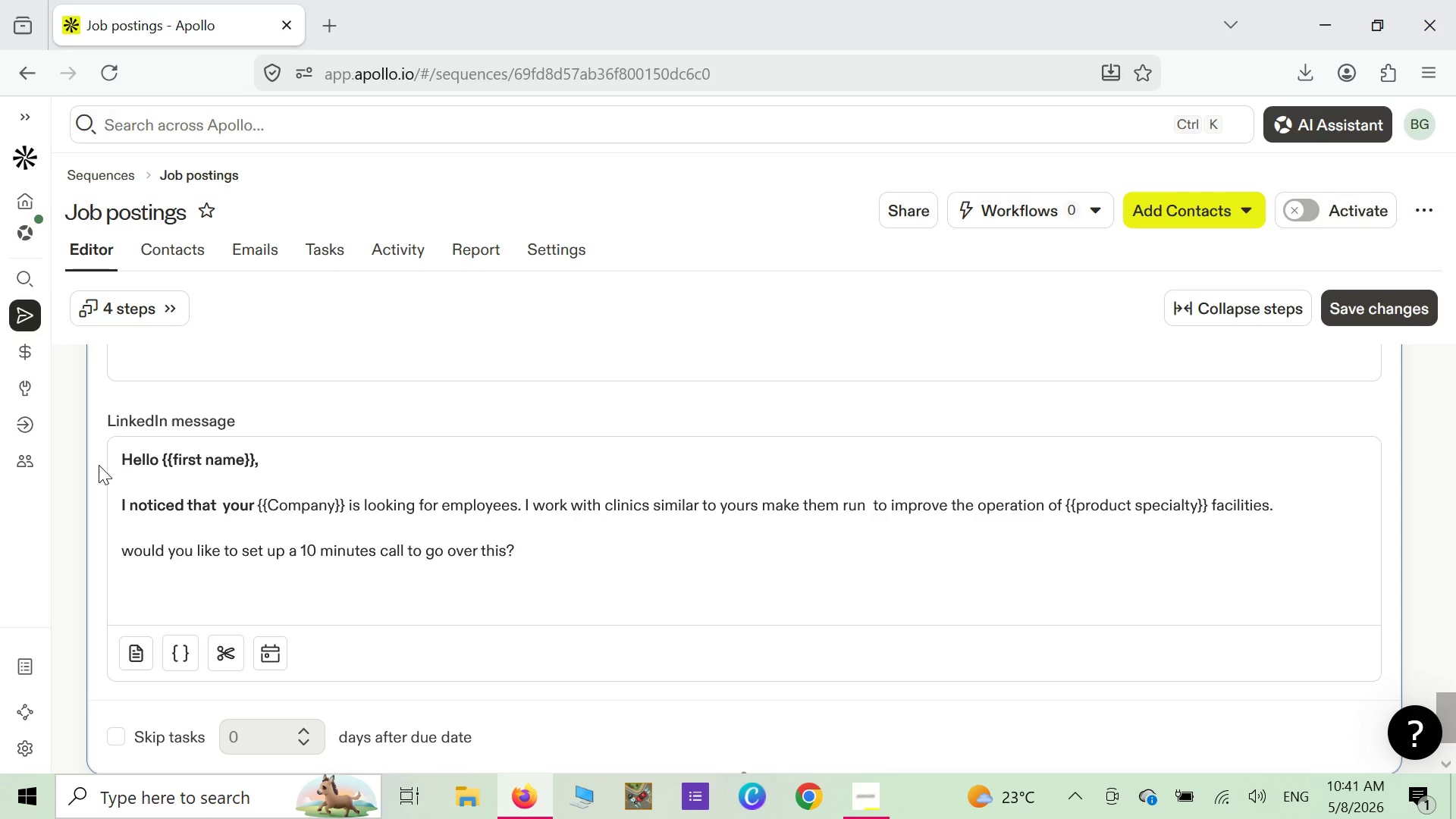 
wait(5.56)
 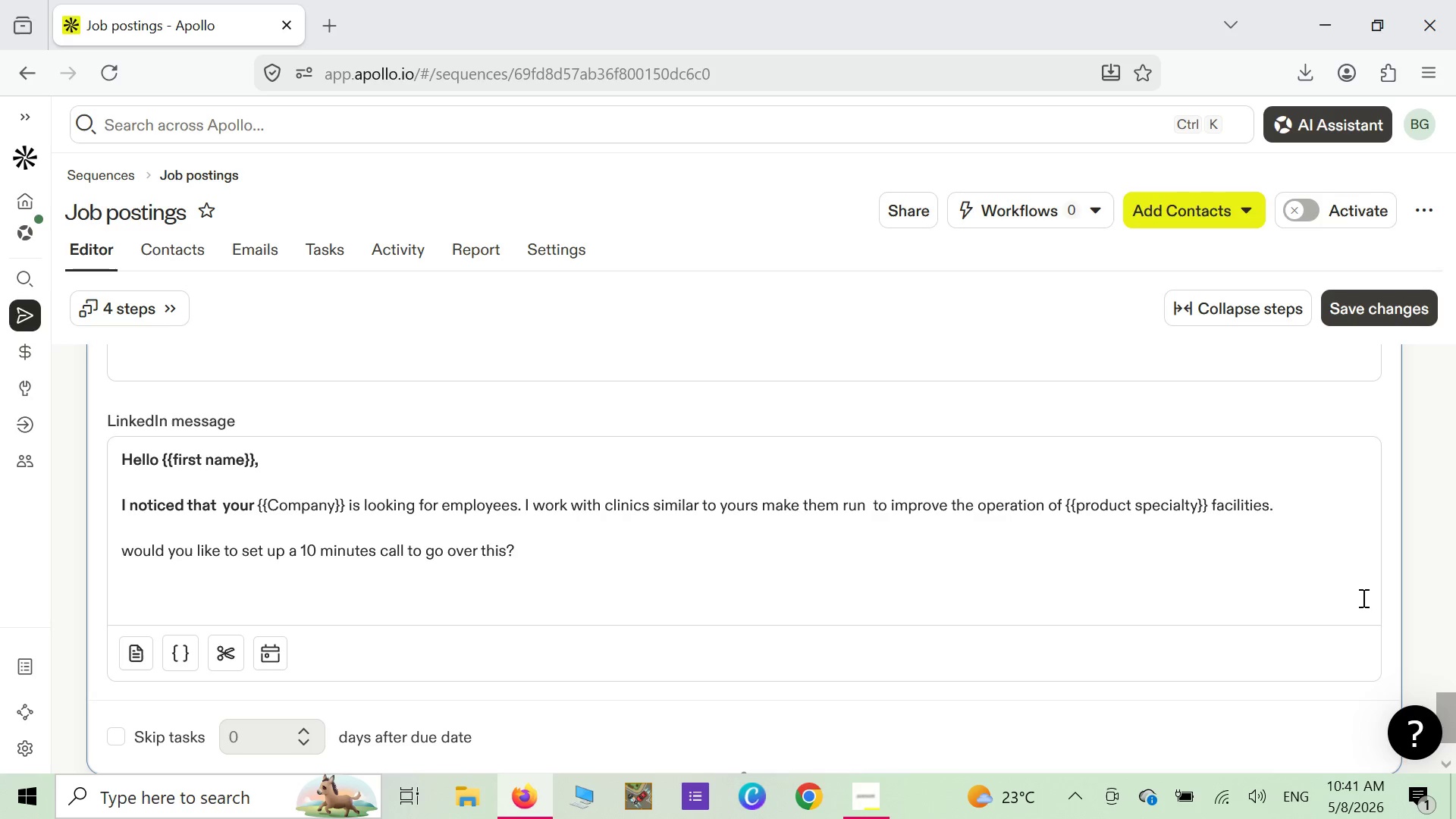 
left_click_drag(start_coordinate=[115, 456], to_coordinate=[535, 564])
 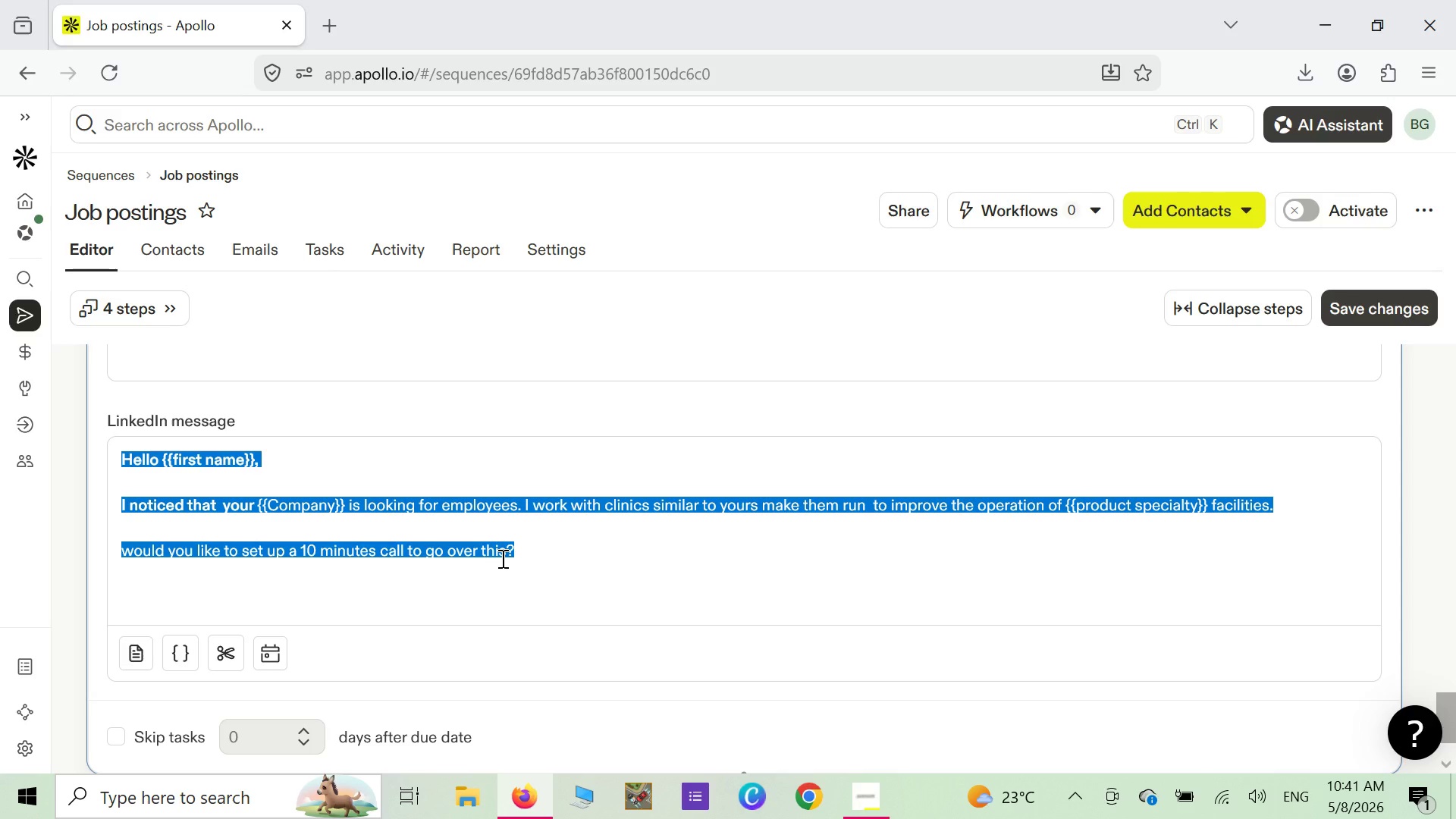 
right_click([501, 558])
 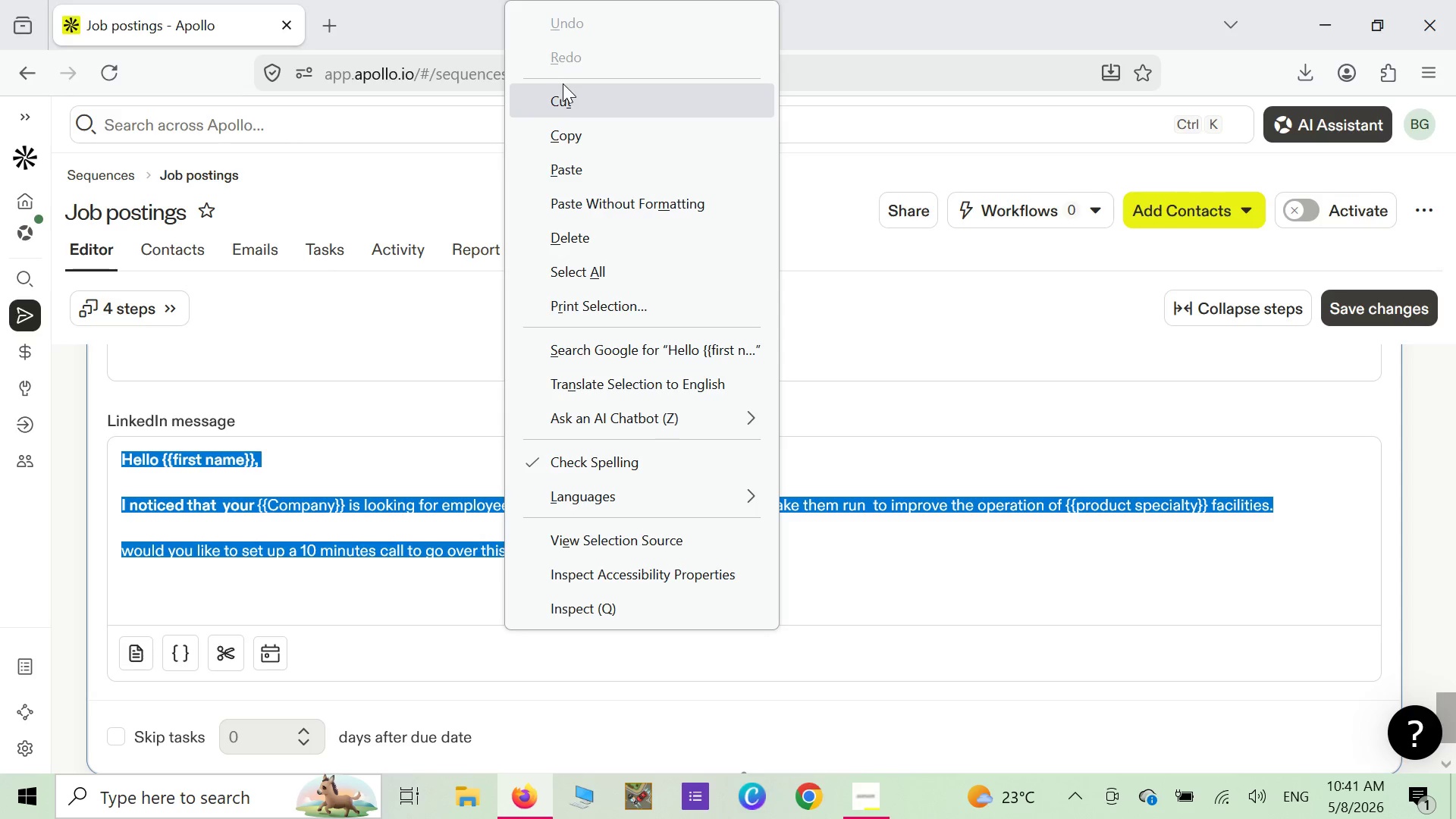 
left_click([562, 98])
 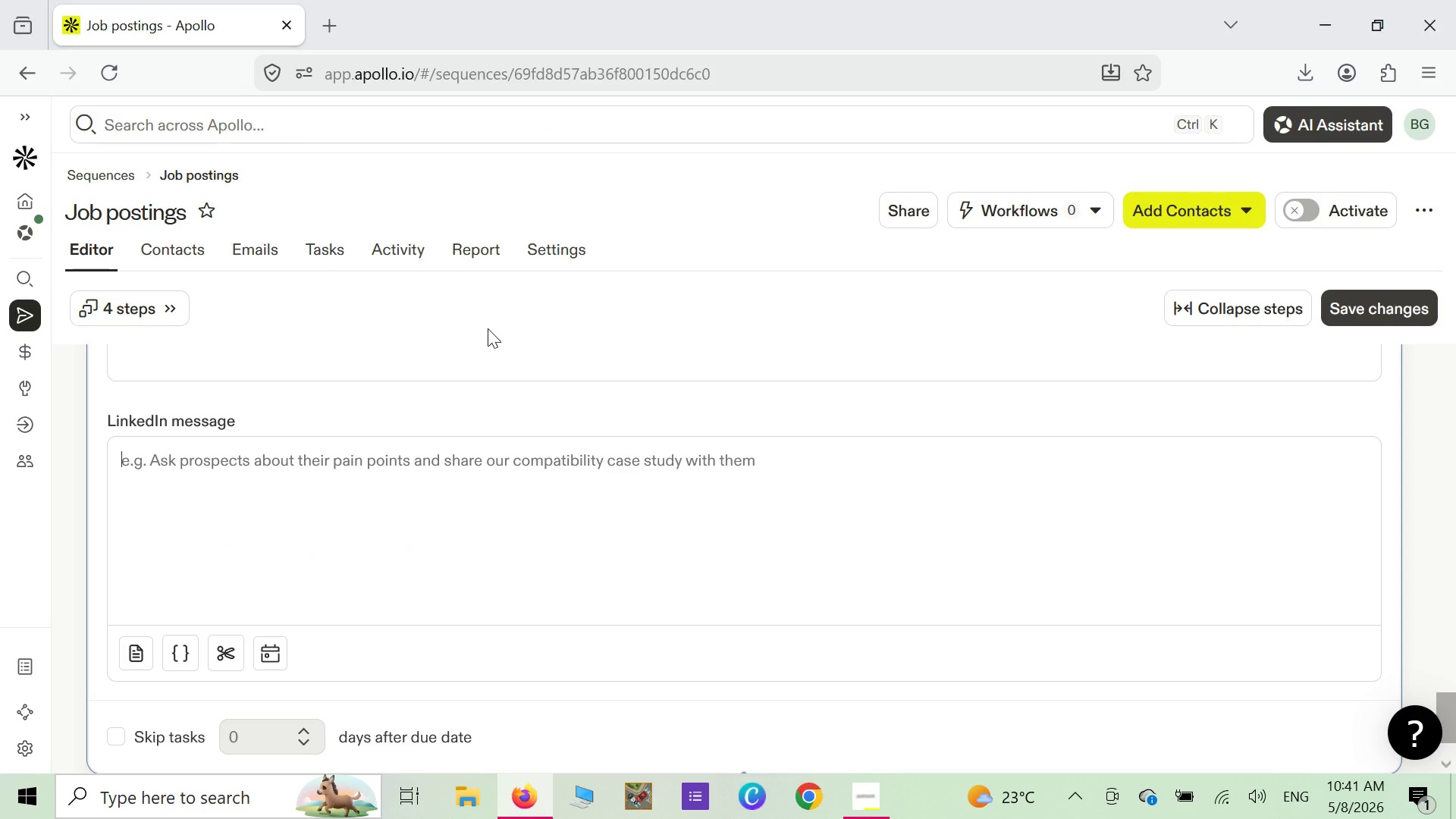 
scroll: coordinate [522, 414], scroll_direction: up, amount: 41.0
 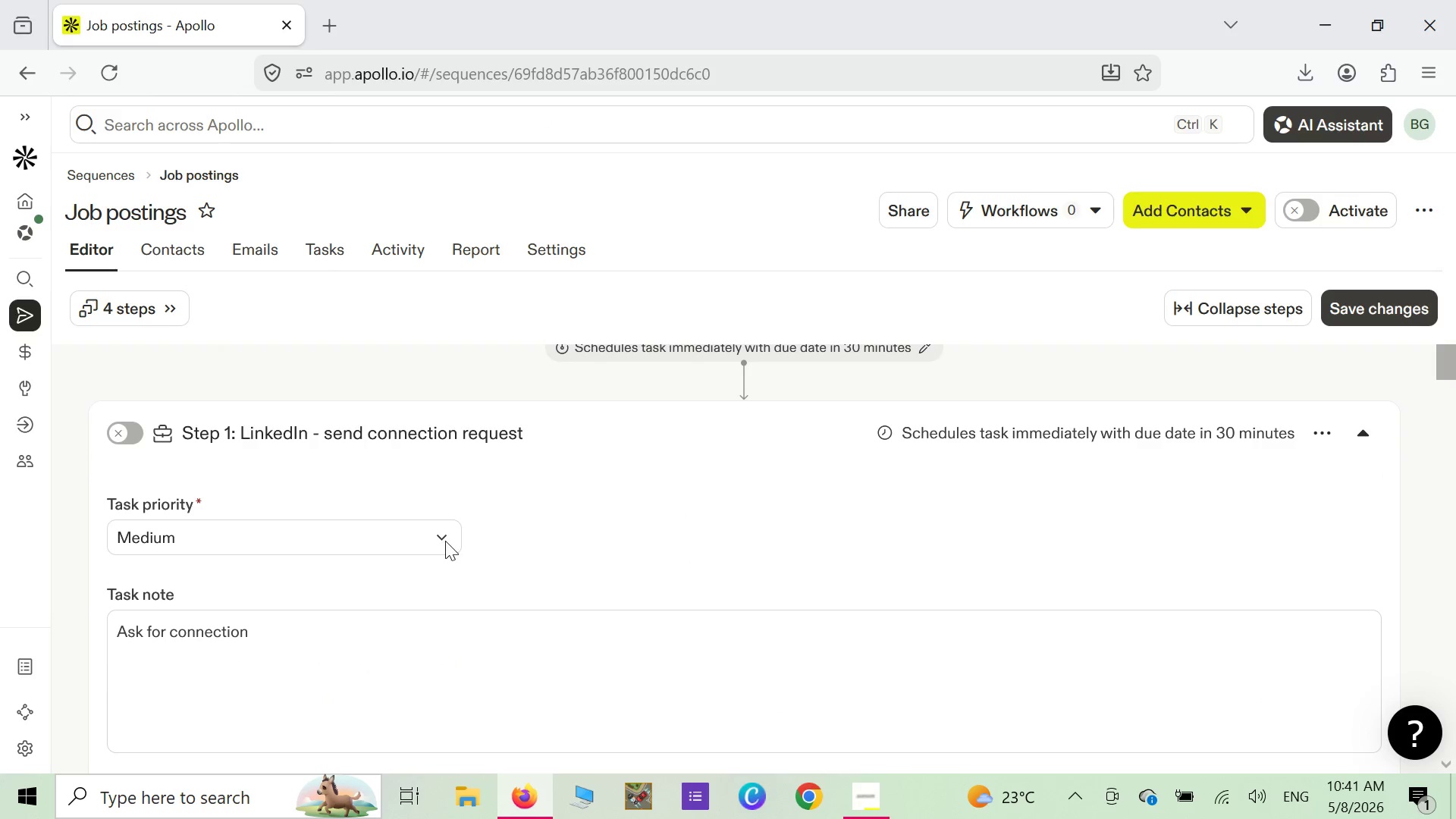 
scroll: coordinate [449, 541], scroll_direction: down, amount: 3.0
 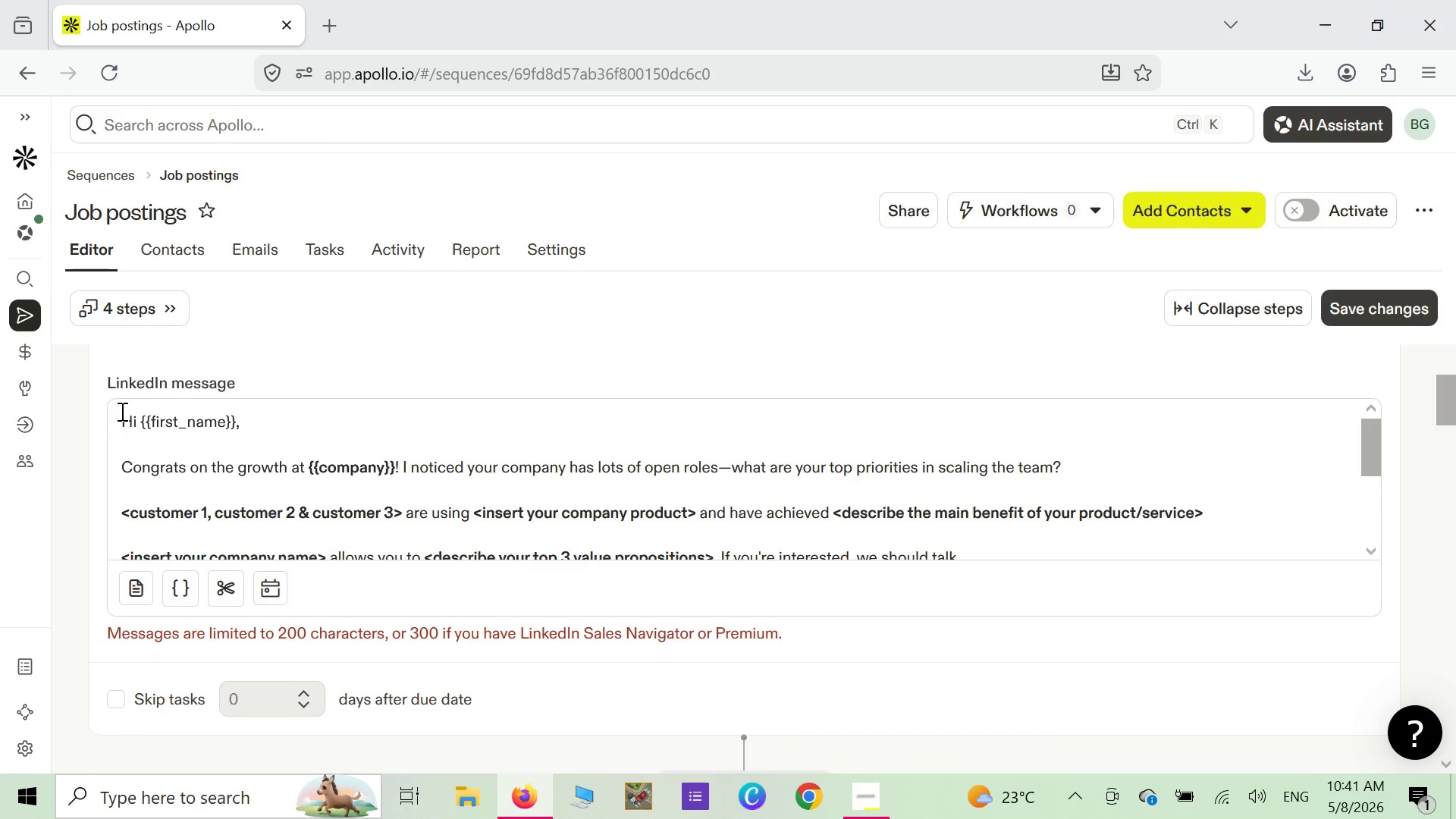 
left_click_drag(start_coordinate=[121, 411], to_coordinate=[778, 588])
 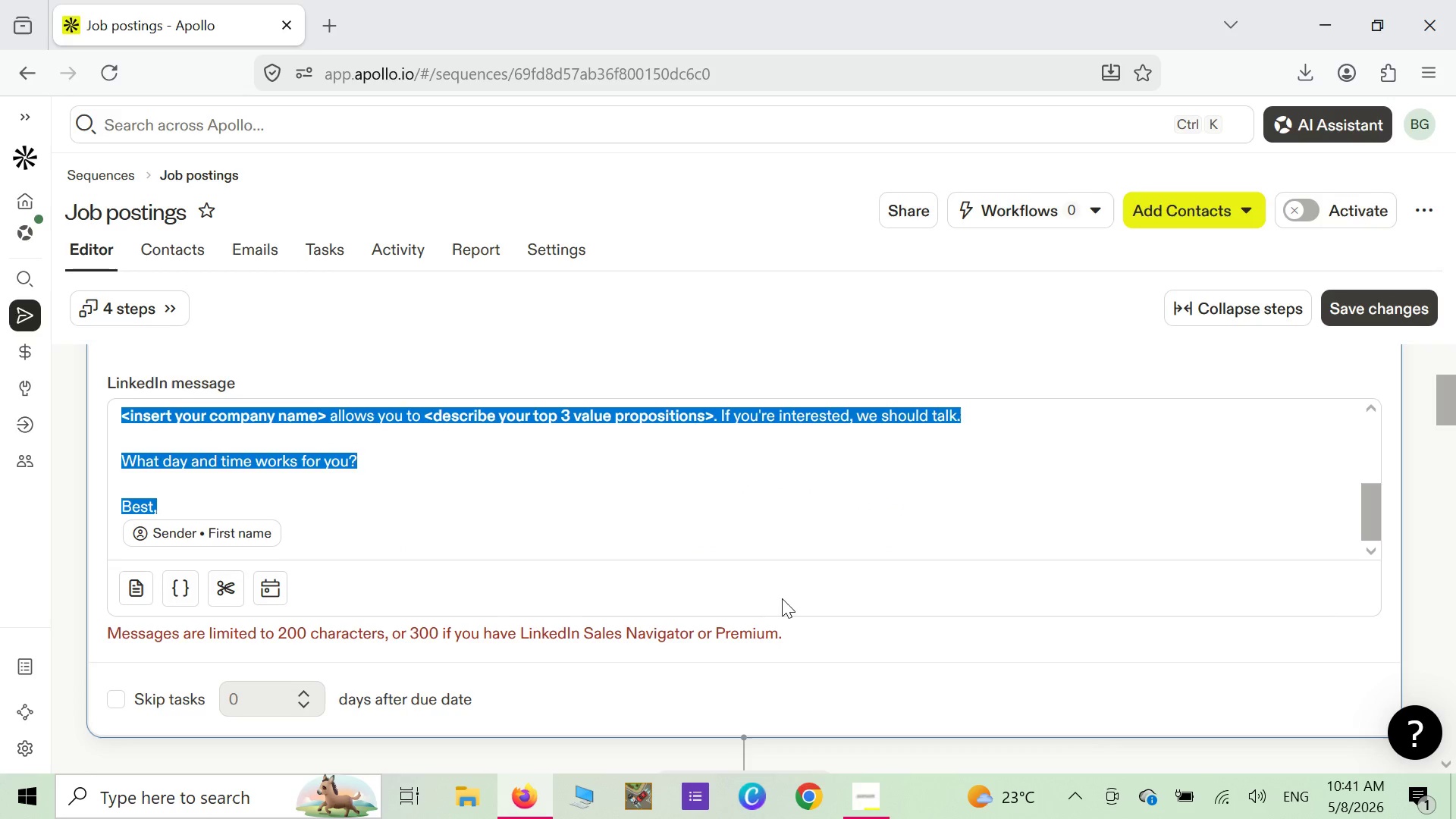 
key(Backspace)
 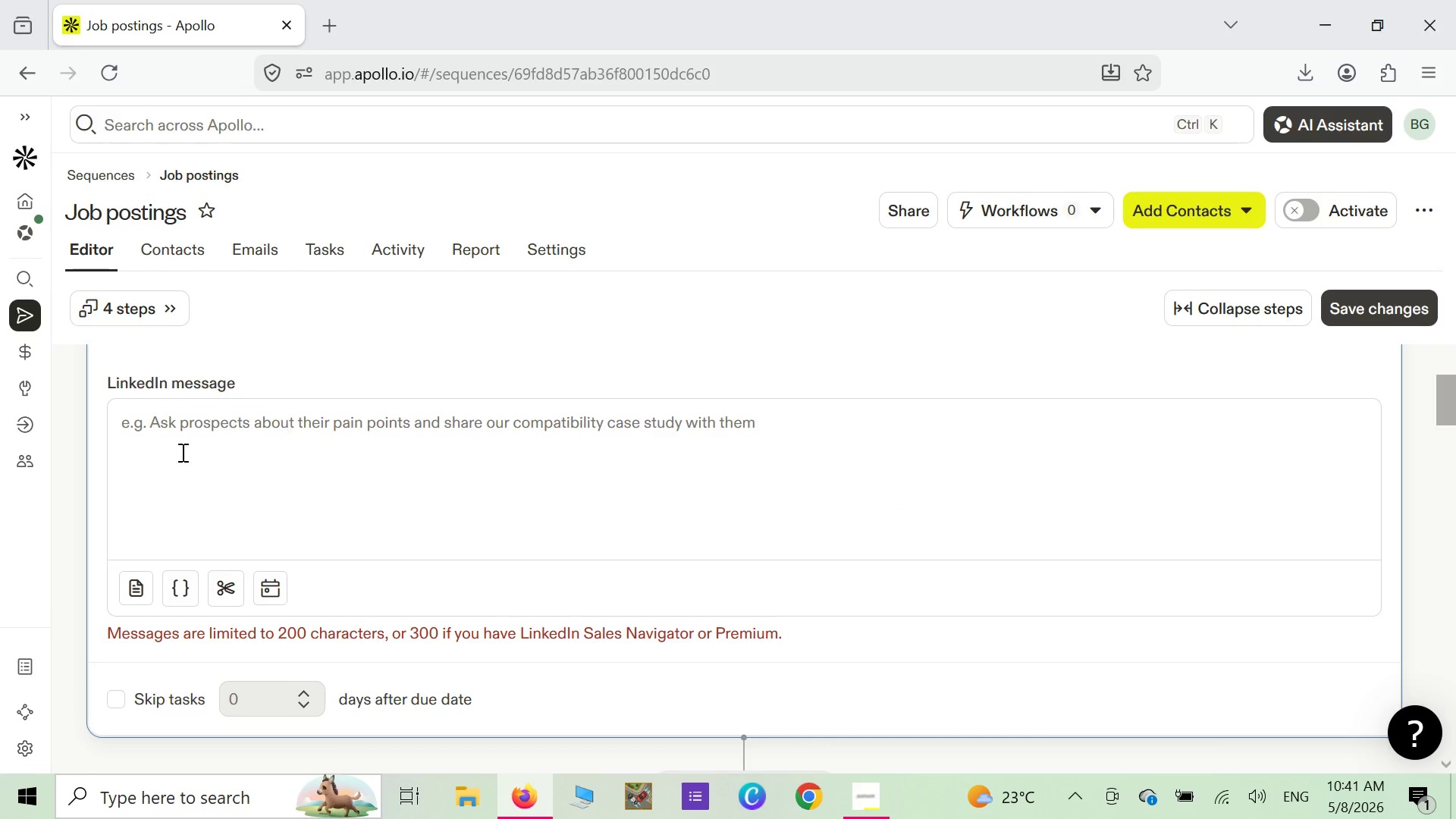 
right_click([163, 449])
 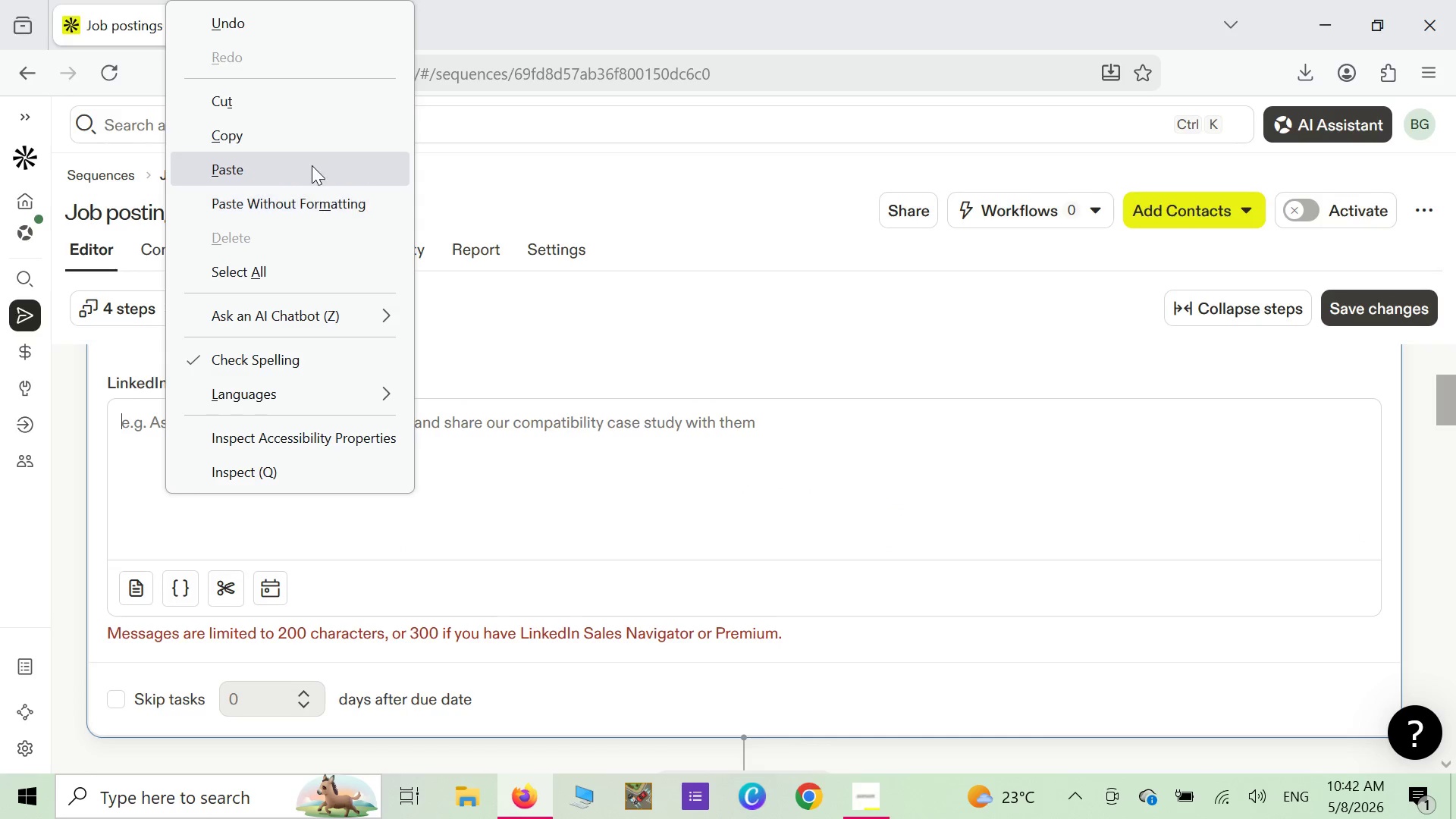 
left_click([312, 165])
 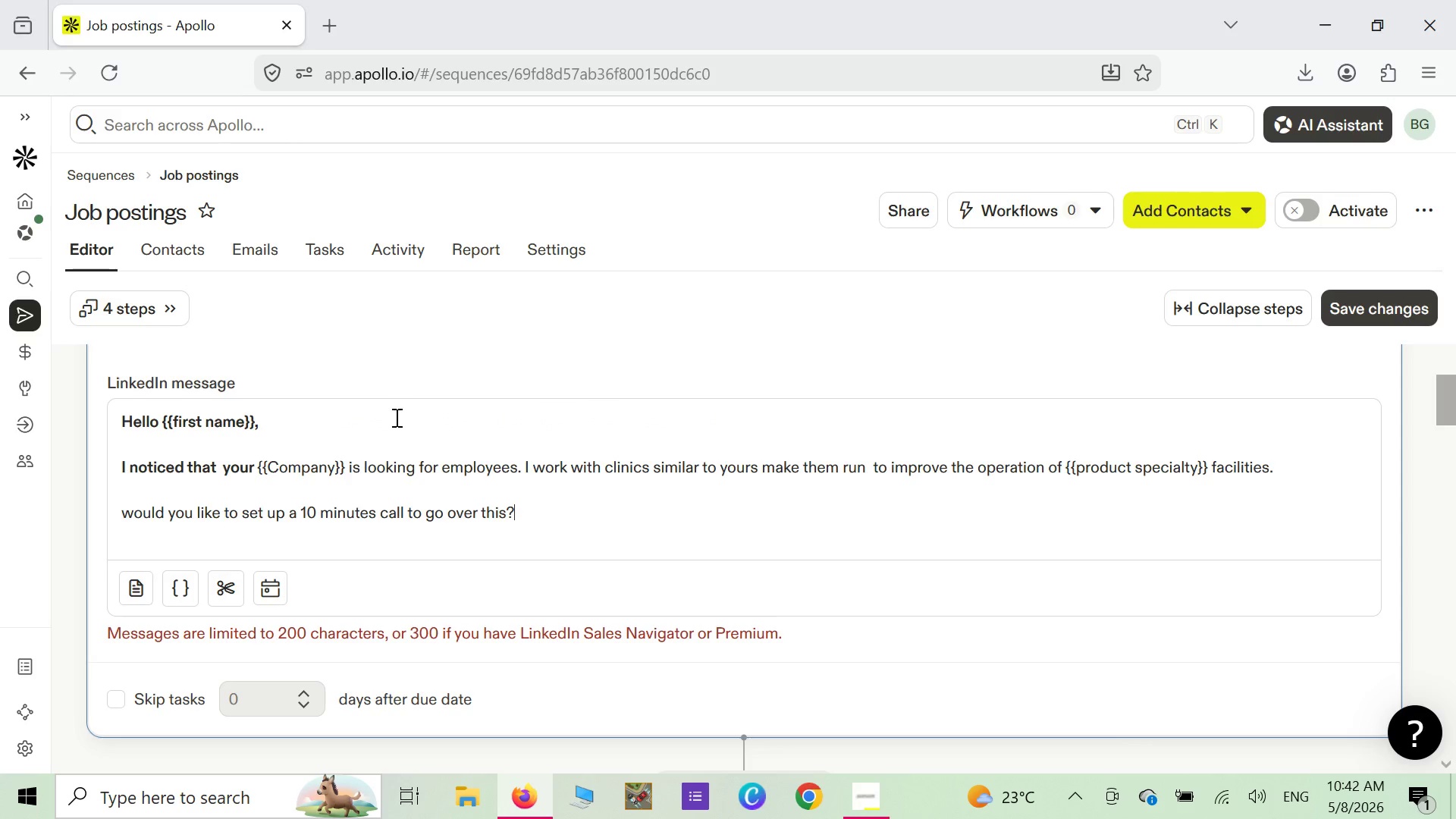 
scroll: coordinate [395, 417], scroll_direction: up, amount: 3.0
 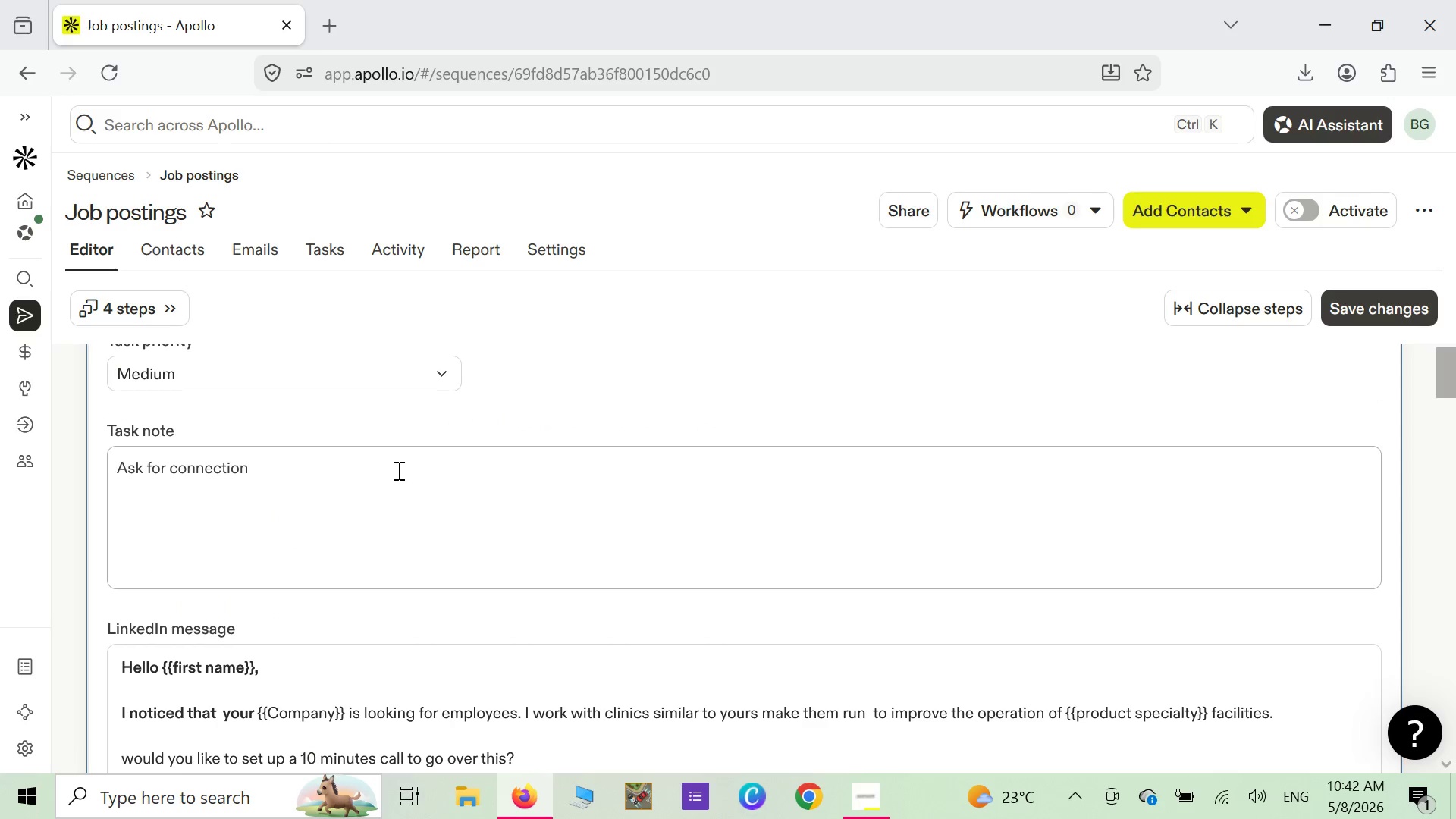 
scroll: coordinate [397, 483], scroll_direction: down, amount: 33.0
 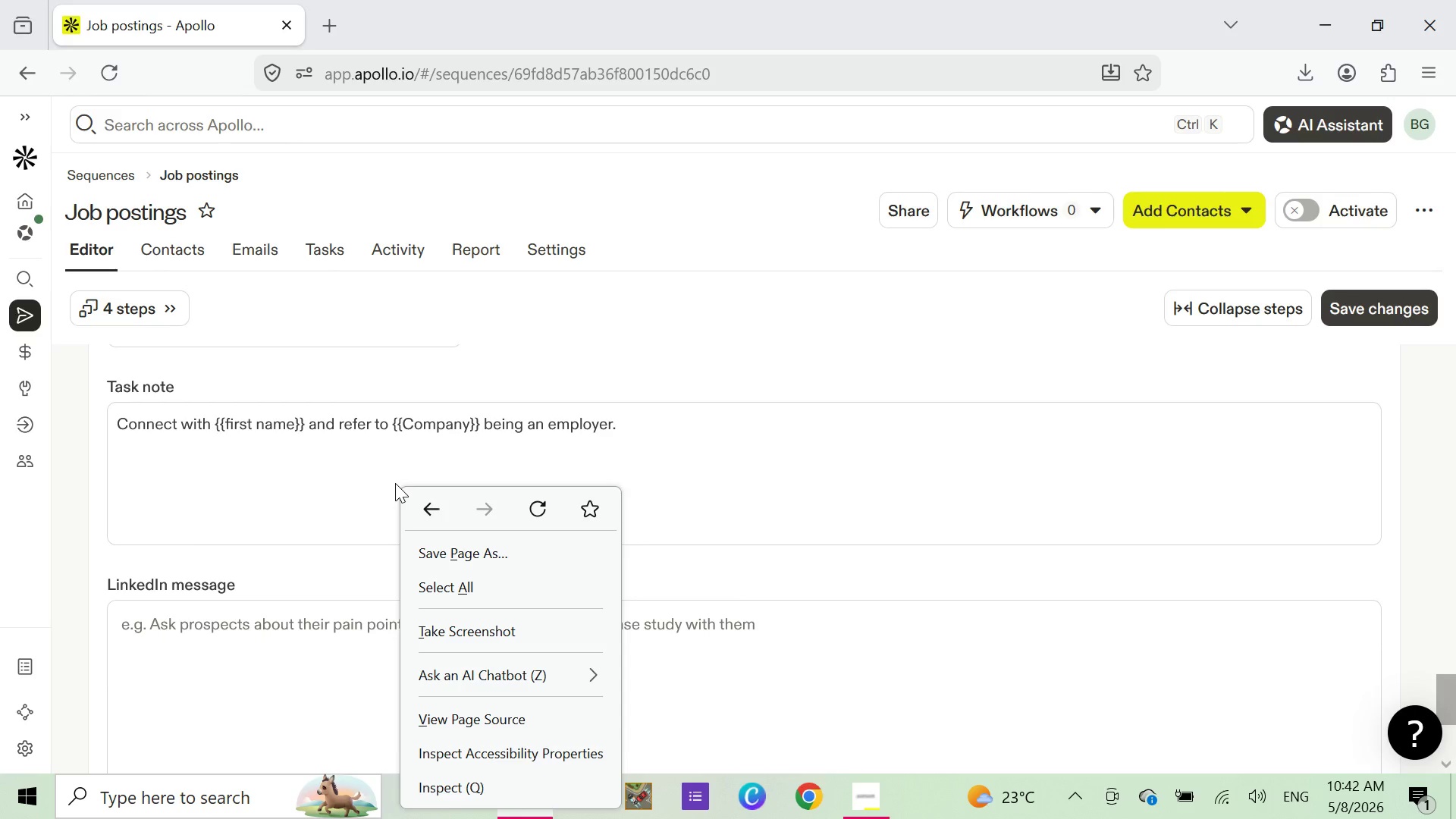 
scroll: coordinate [395, 483], scroll_direction: up, amount: 1.0
 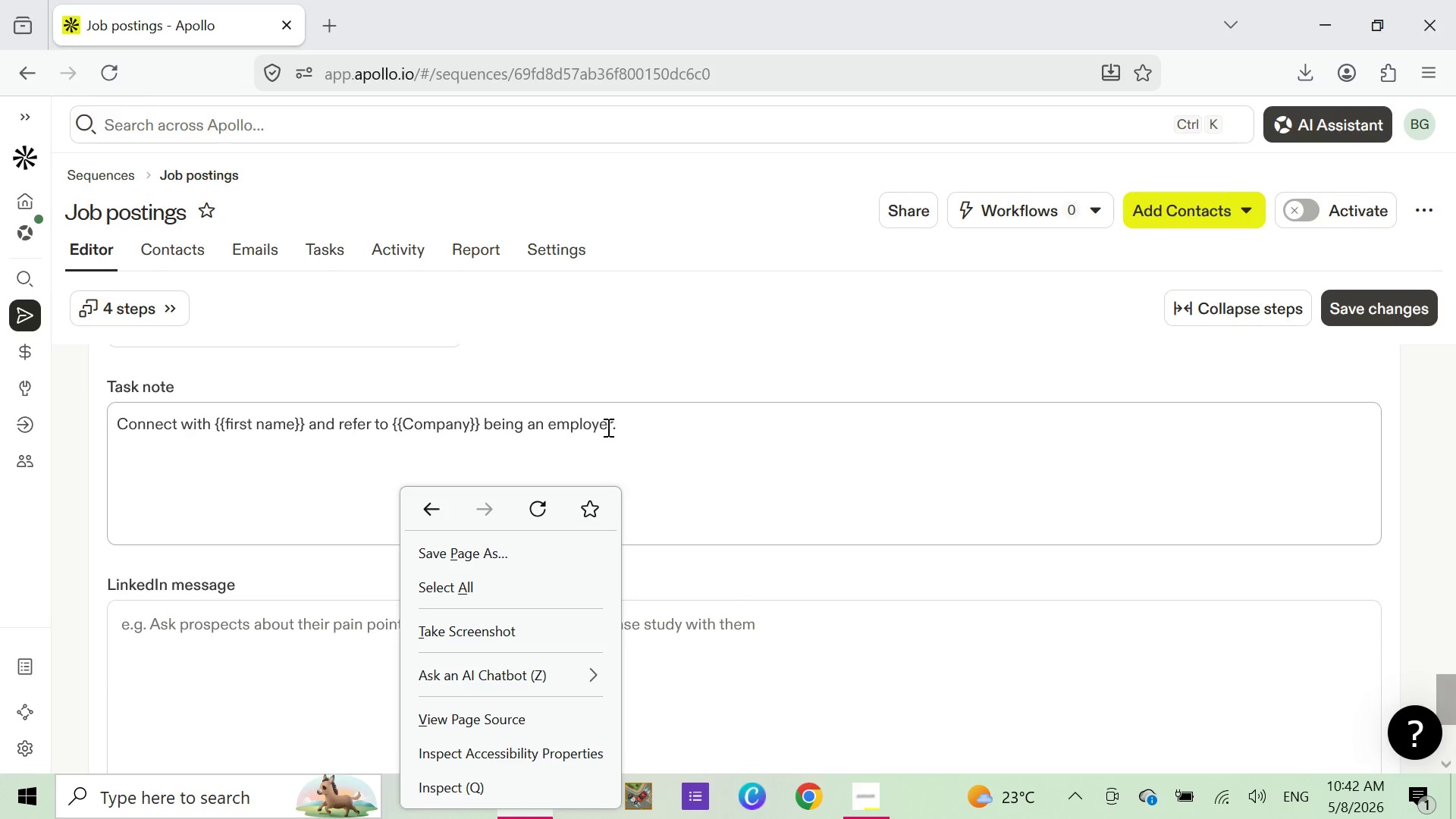 
left_click_drag(start_coordinate=[619, 427], to_coordinate=[90, 410])
 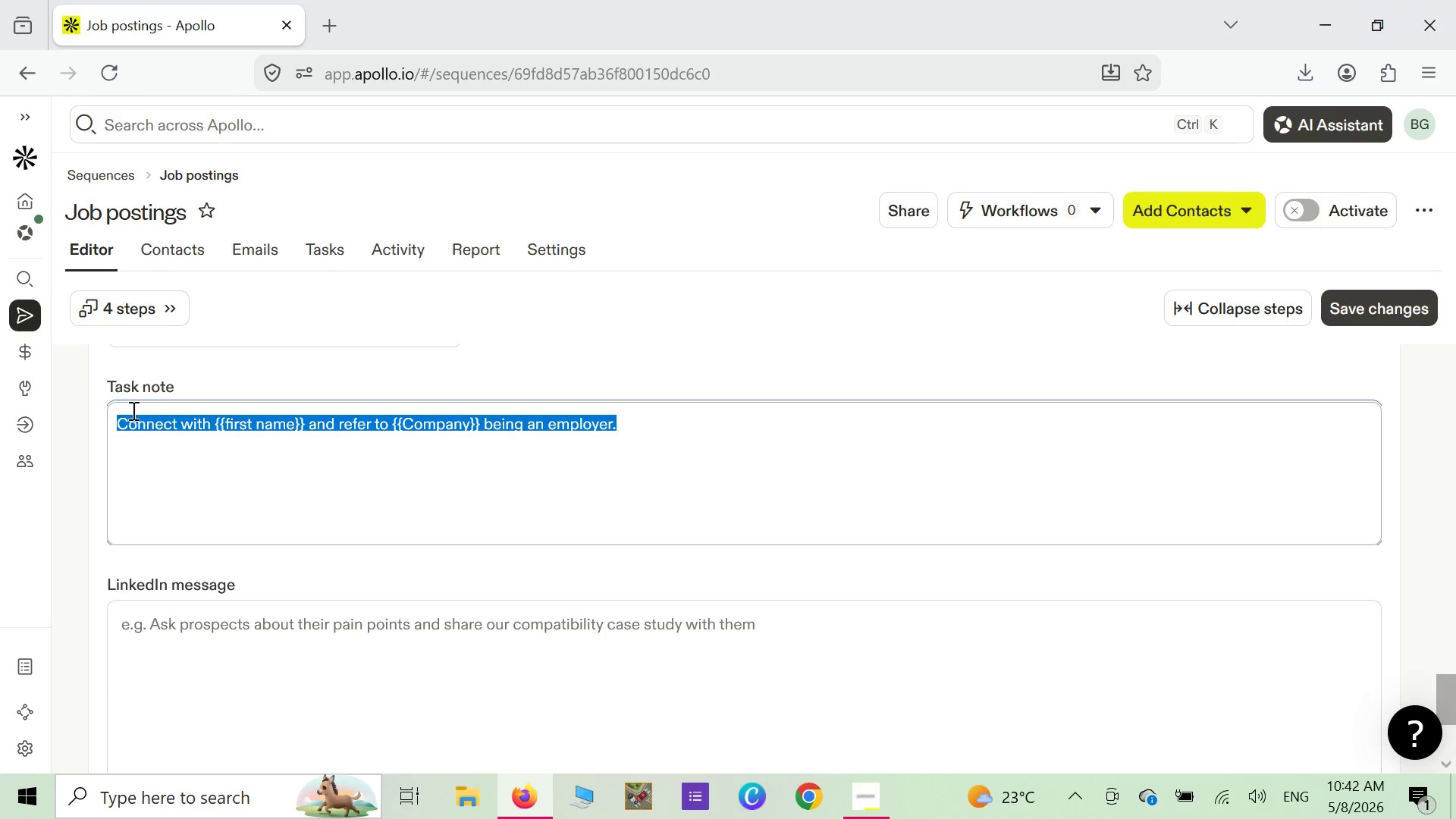 
mouse_move([154, 402])
 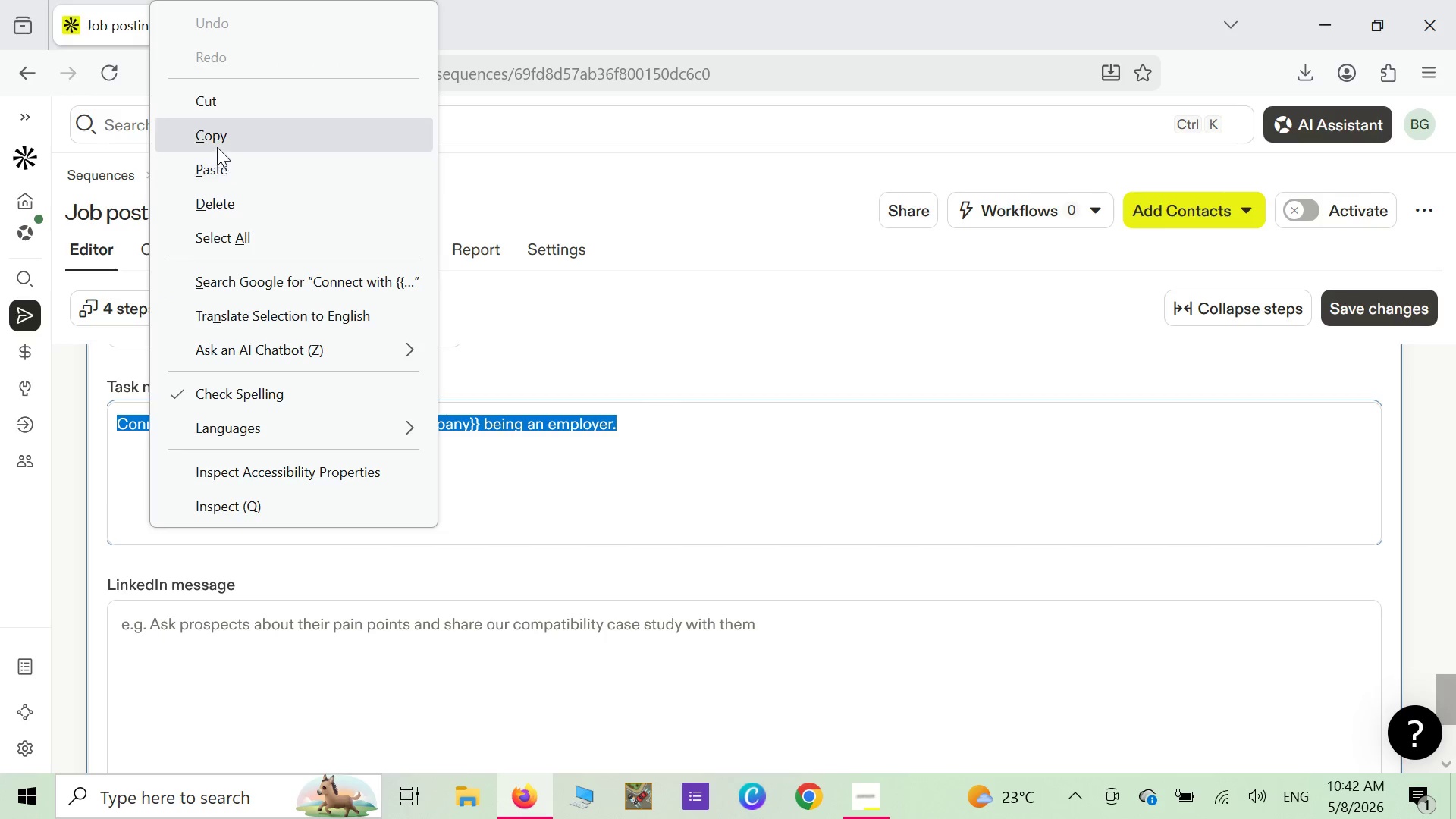 
left_click([216, 141])
 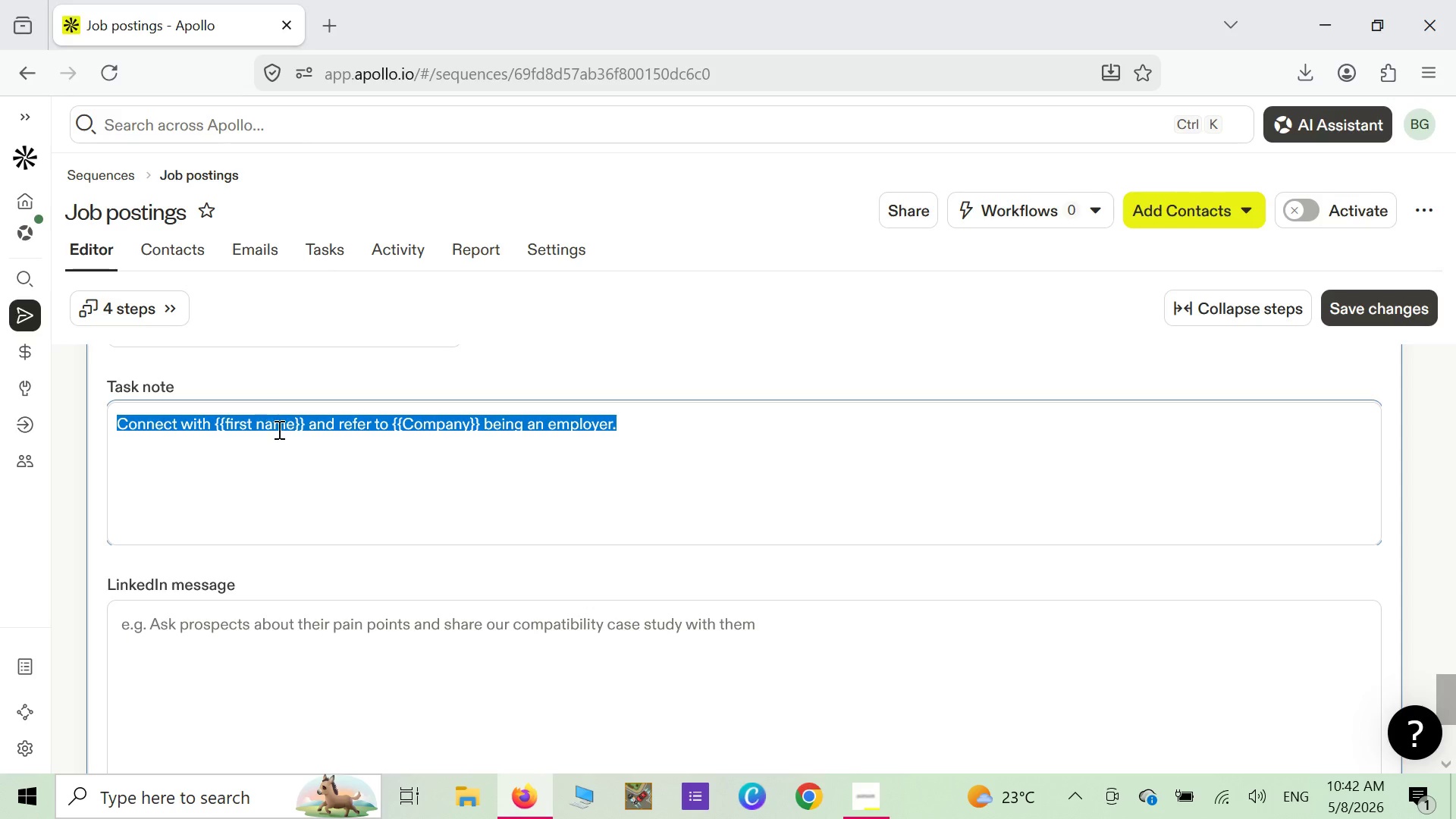 
scroll: coordinate [280, 485], scroll_direction: up, amount: 39.0
 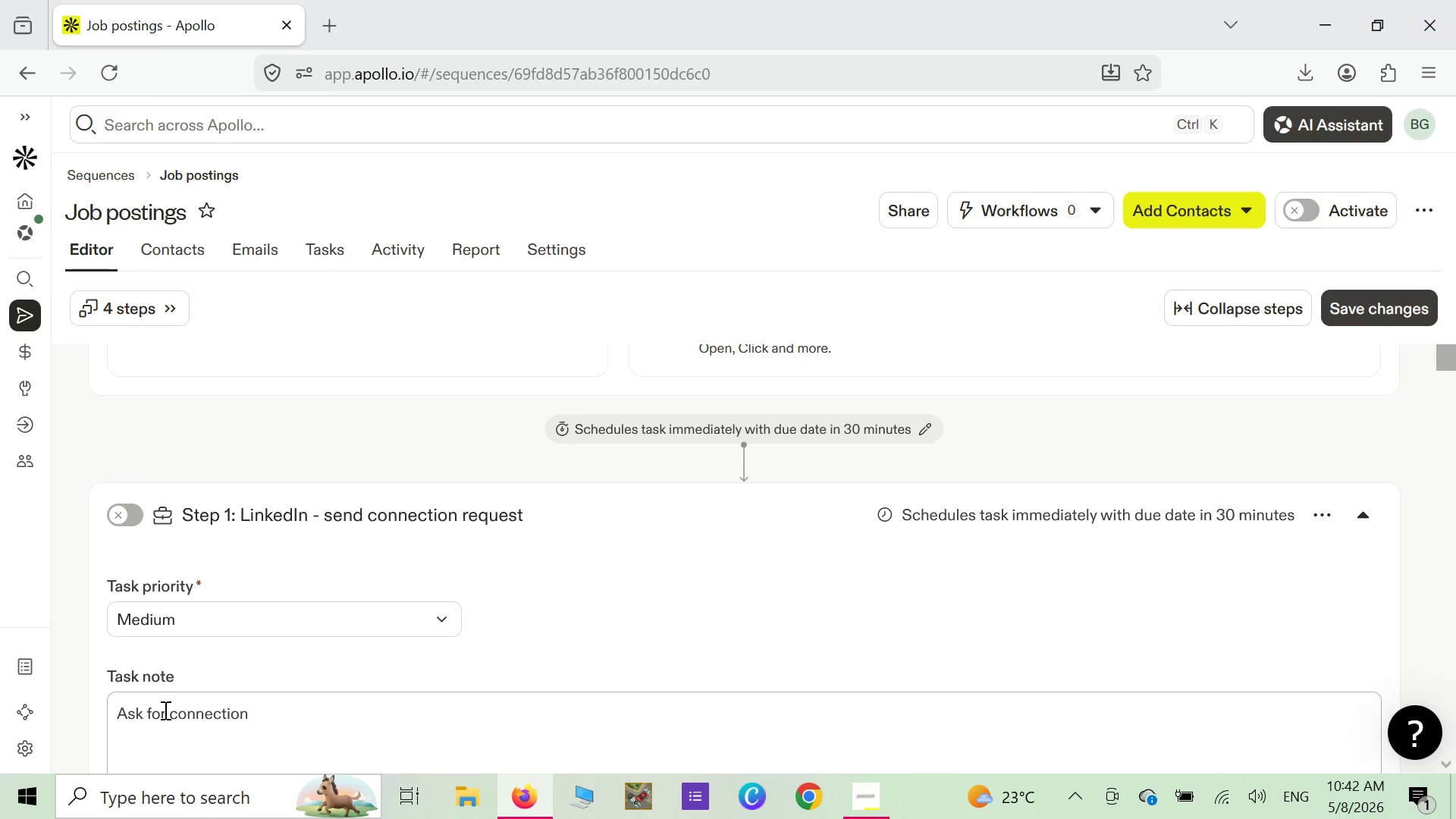 
right_click([163, 711])
 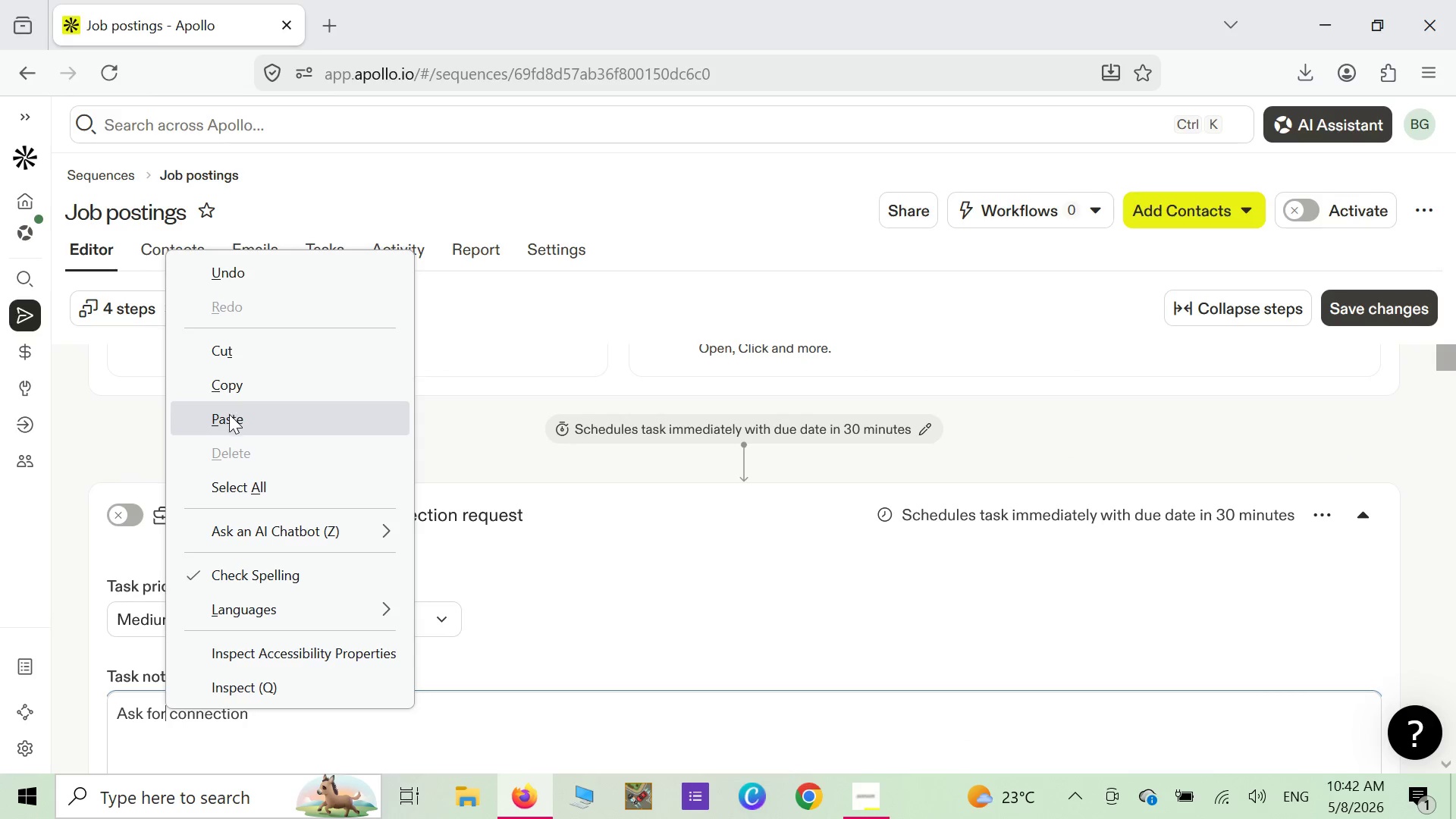 
left_click([225, 419])
 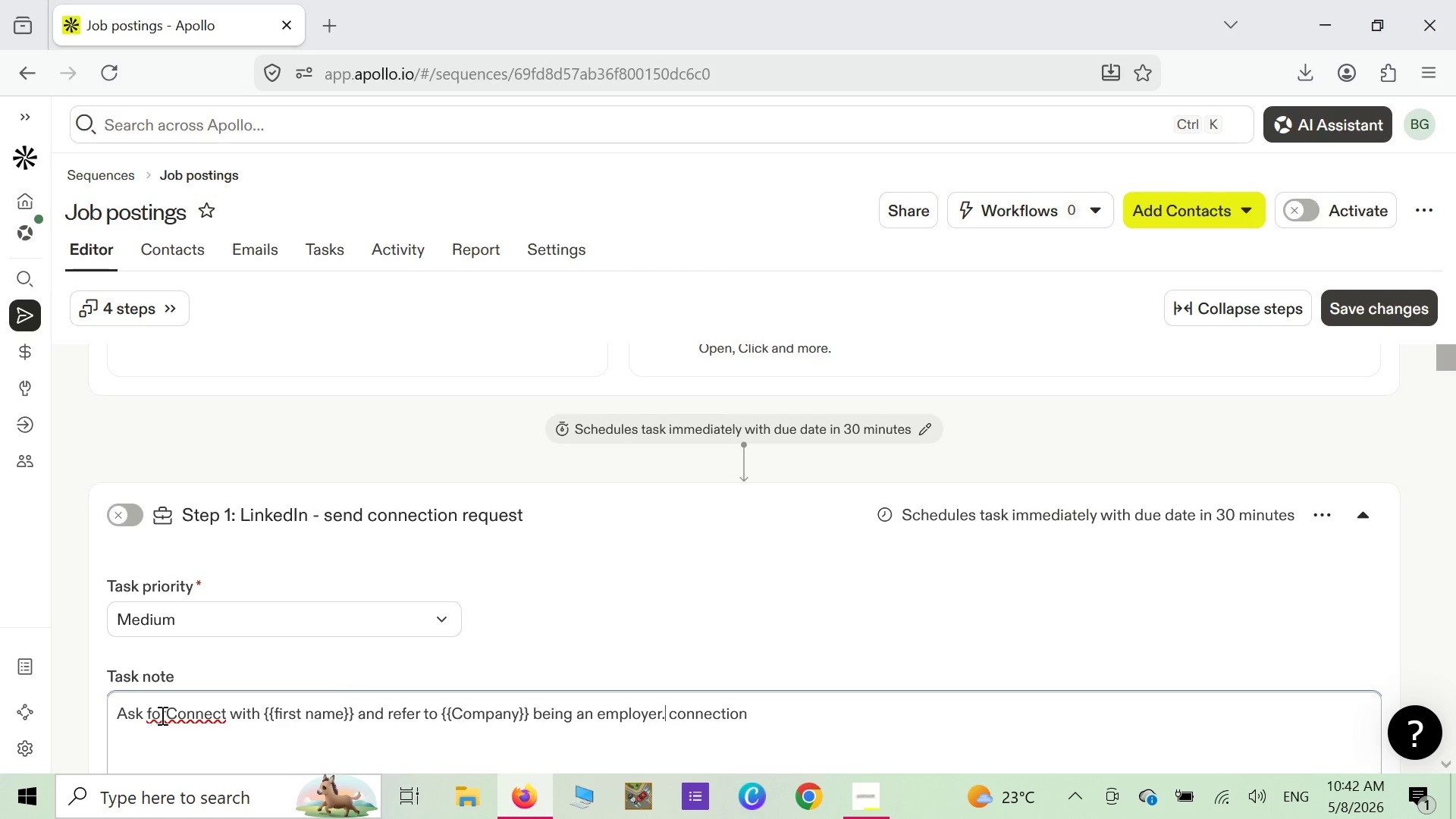 
left_click([161, 715])
 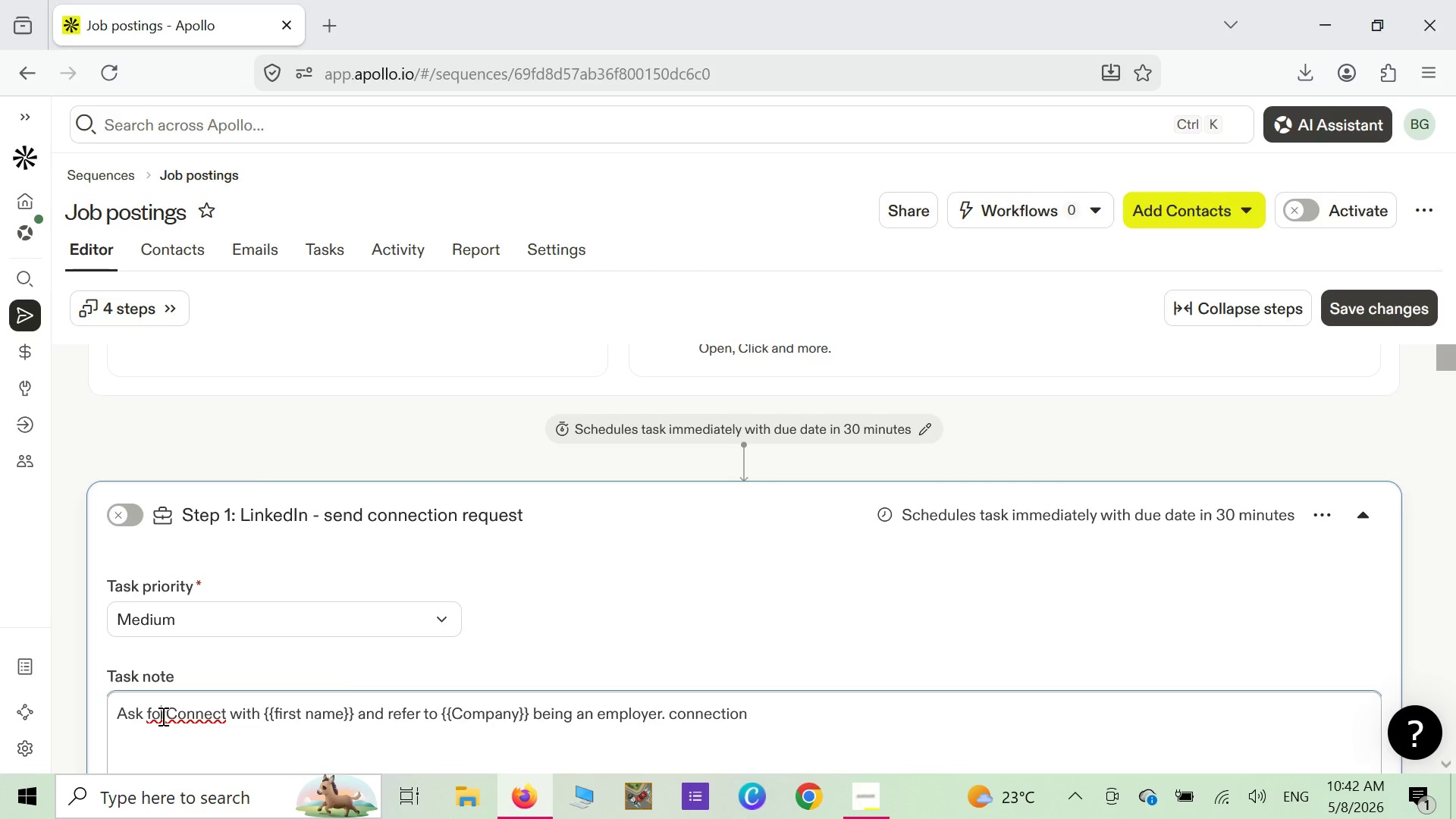 
key(Space)
 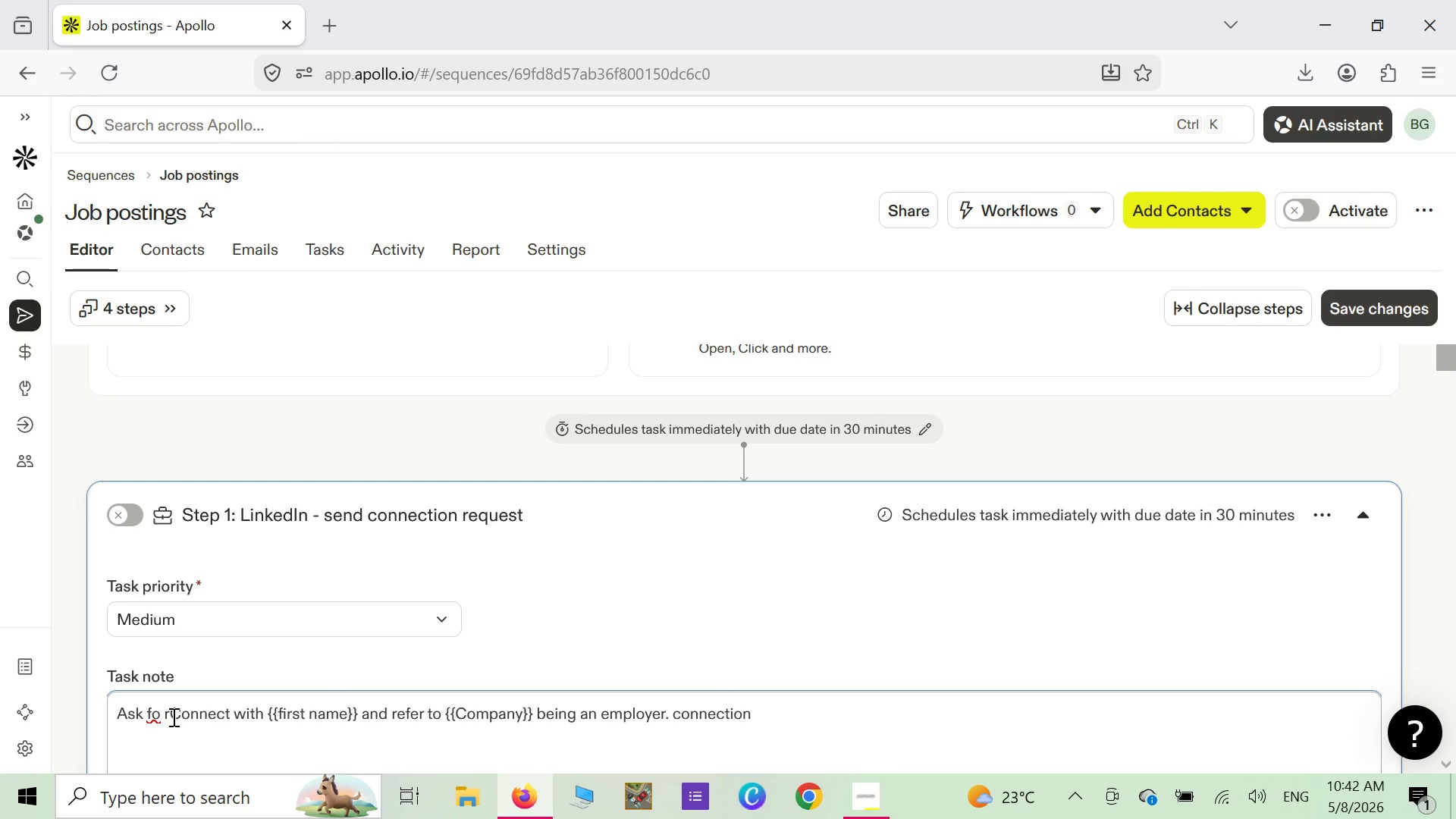 
key(Backspace)
 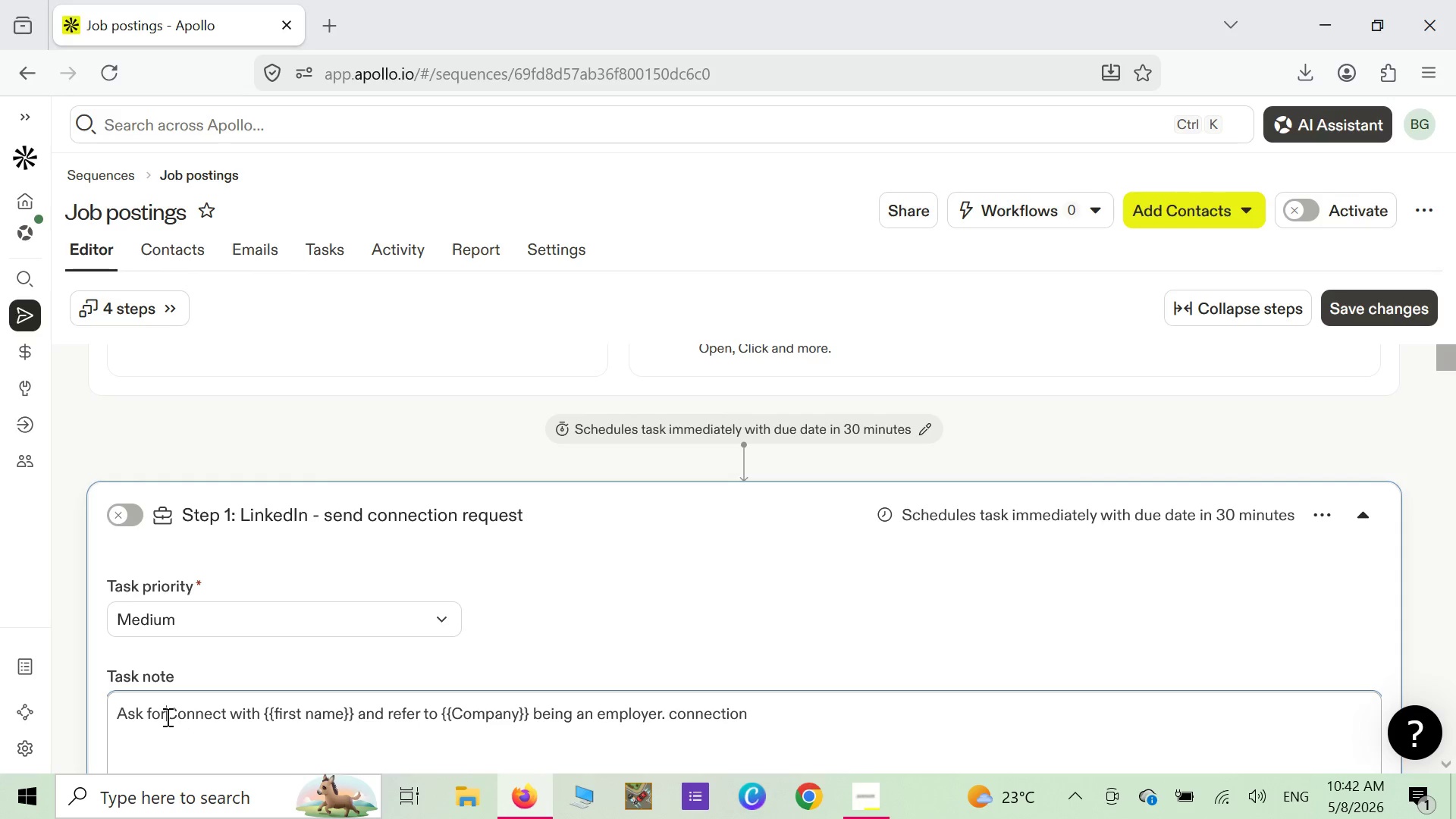 
key(Space)
 